 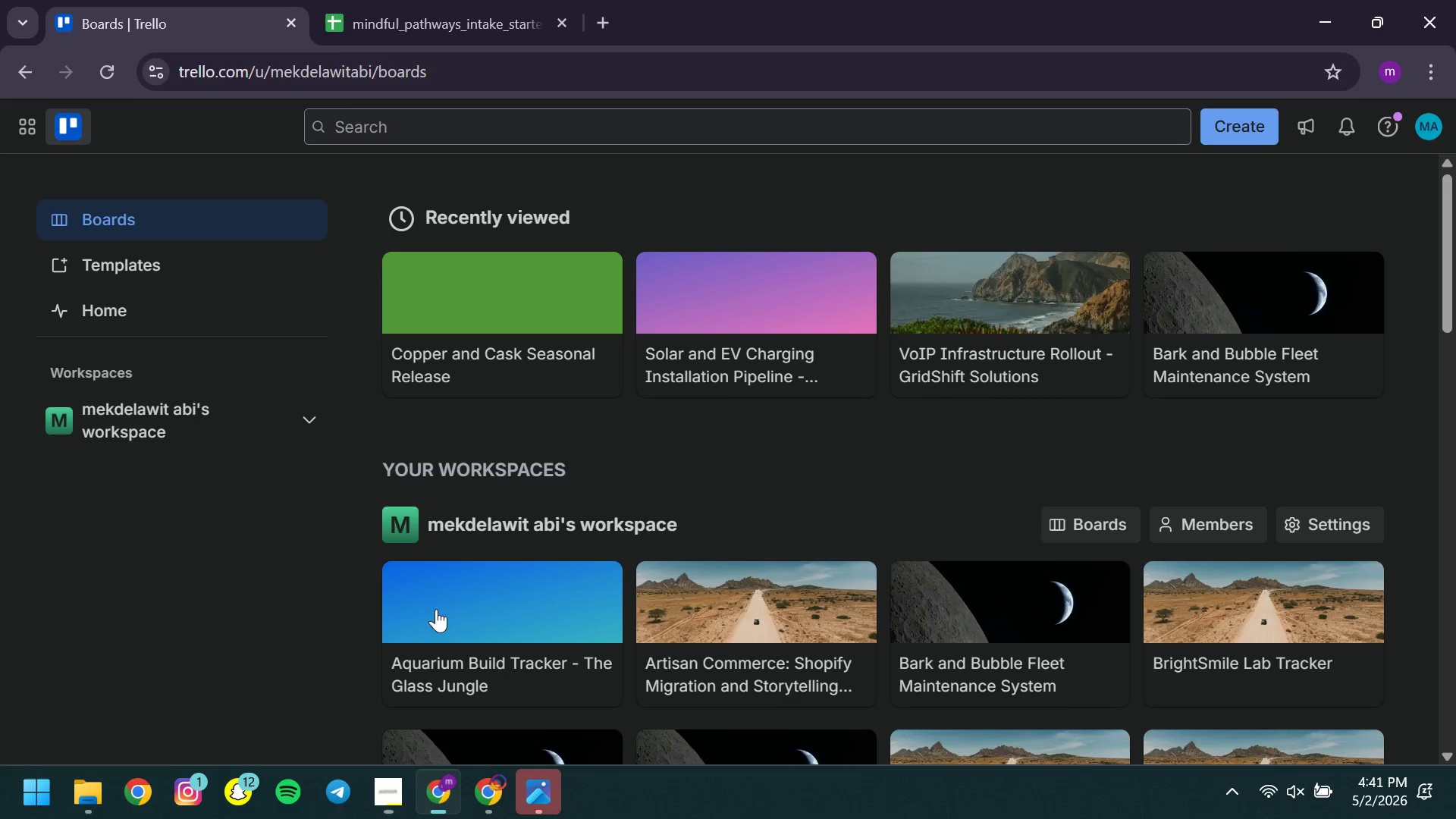 
scroll: coordinate [1081, 576], scroll_direction: down, amount: 18.0
 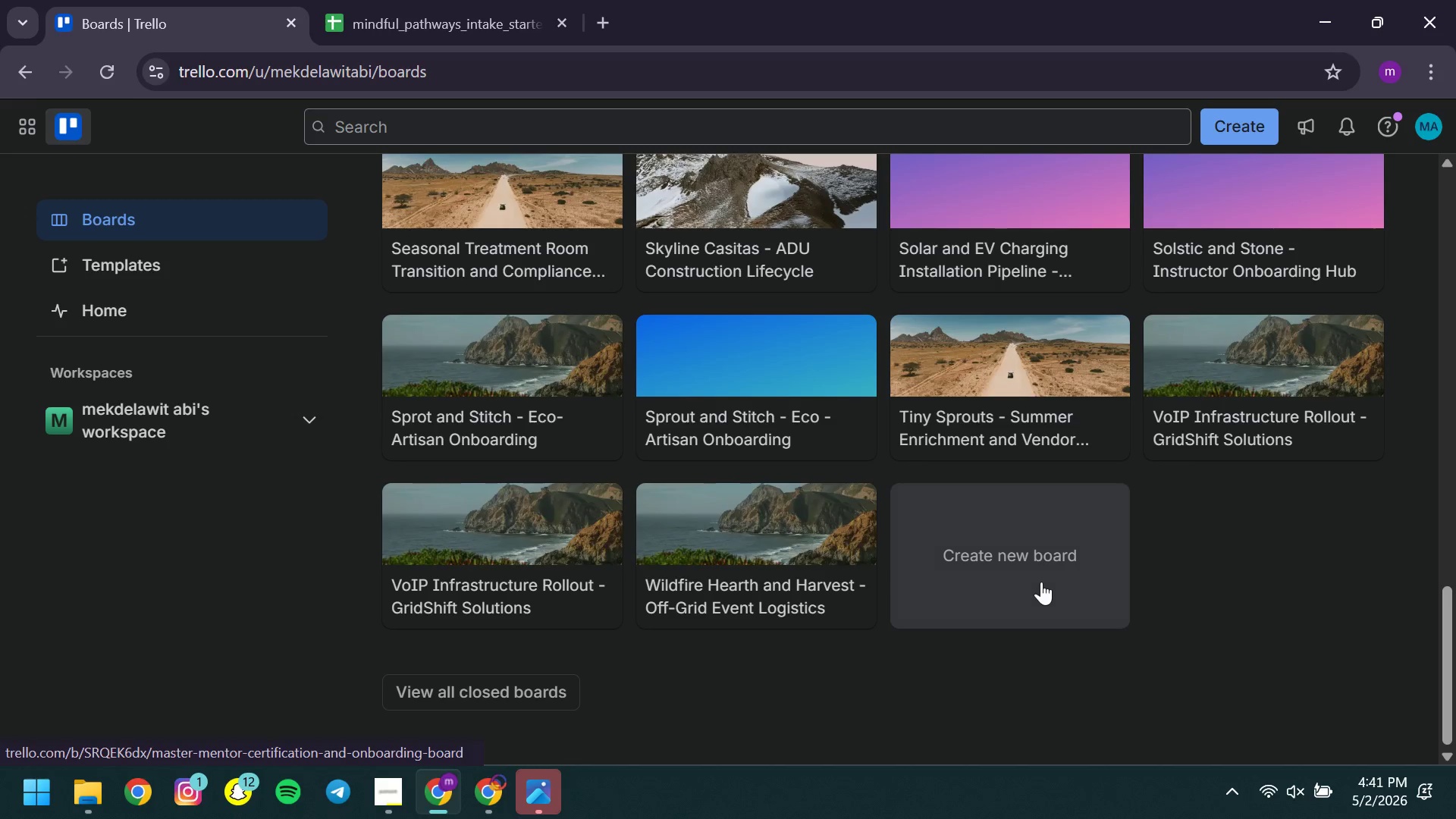 
left_click([1041, 582])
 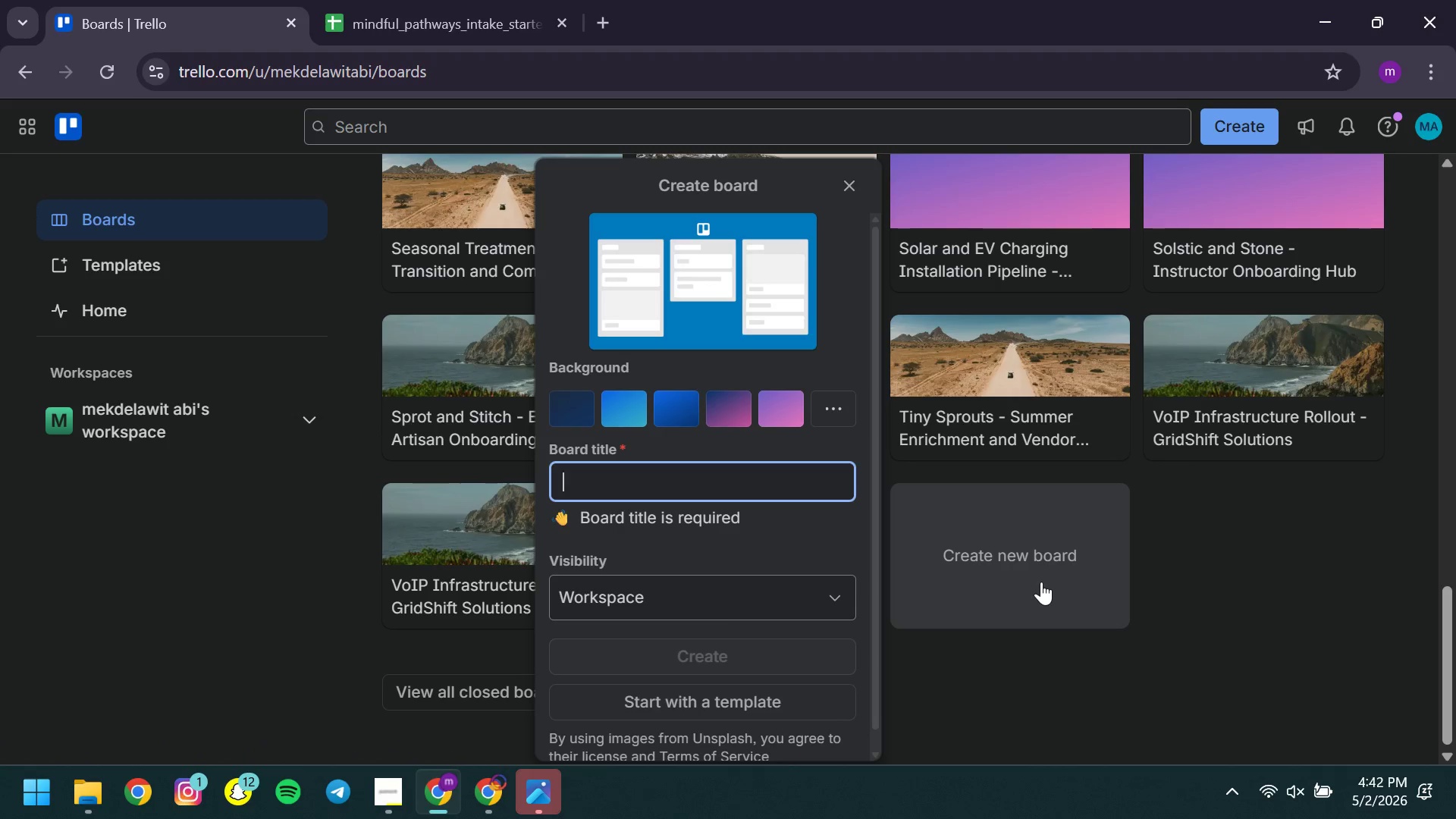 
wait(11.75)
 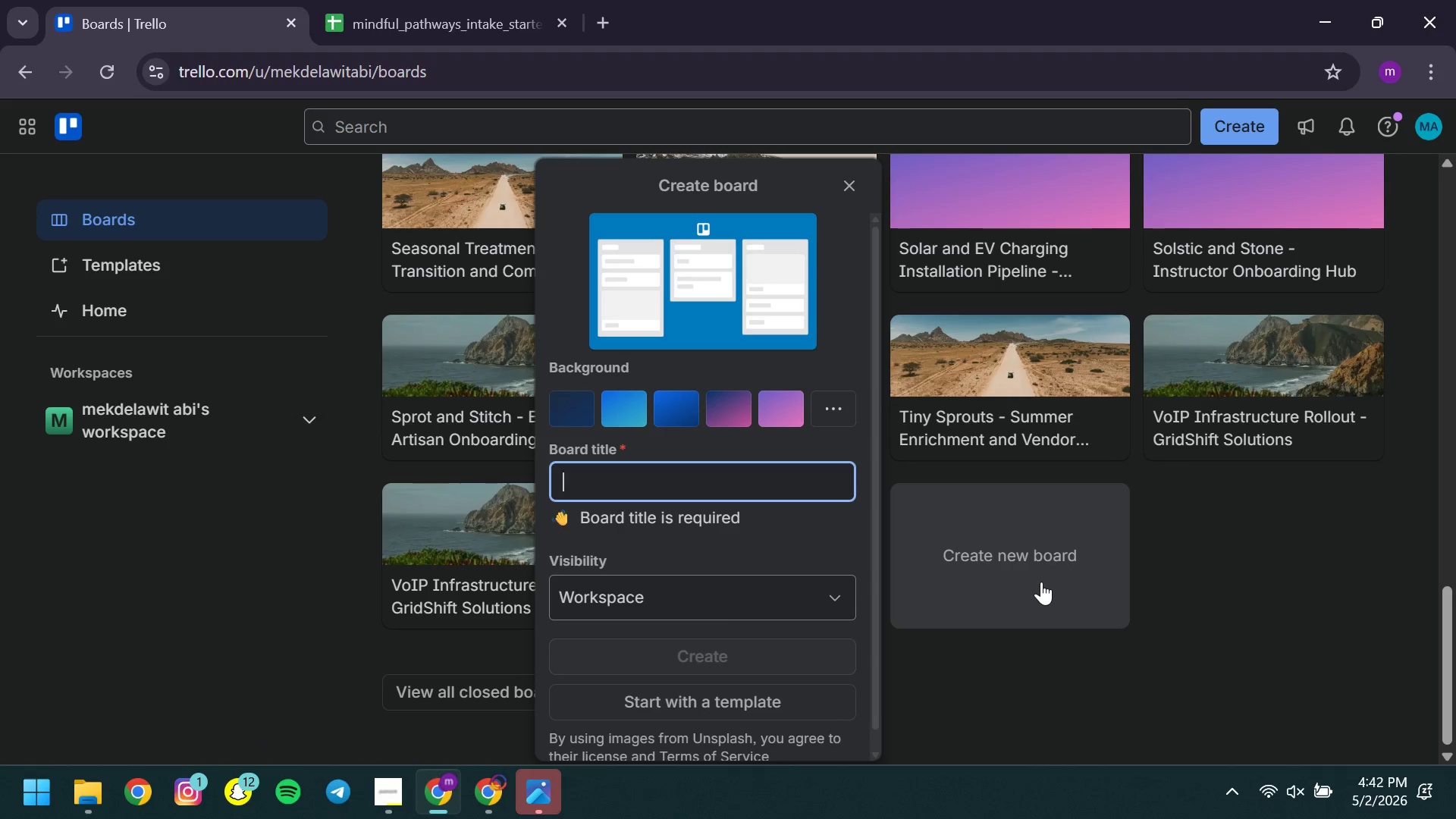 
type(Mindful Pathways - Patient Intake and Onboarding Pipeline )
 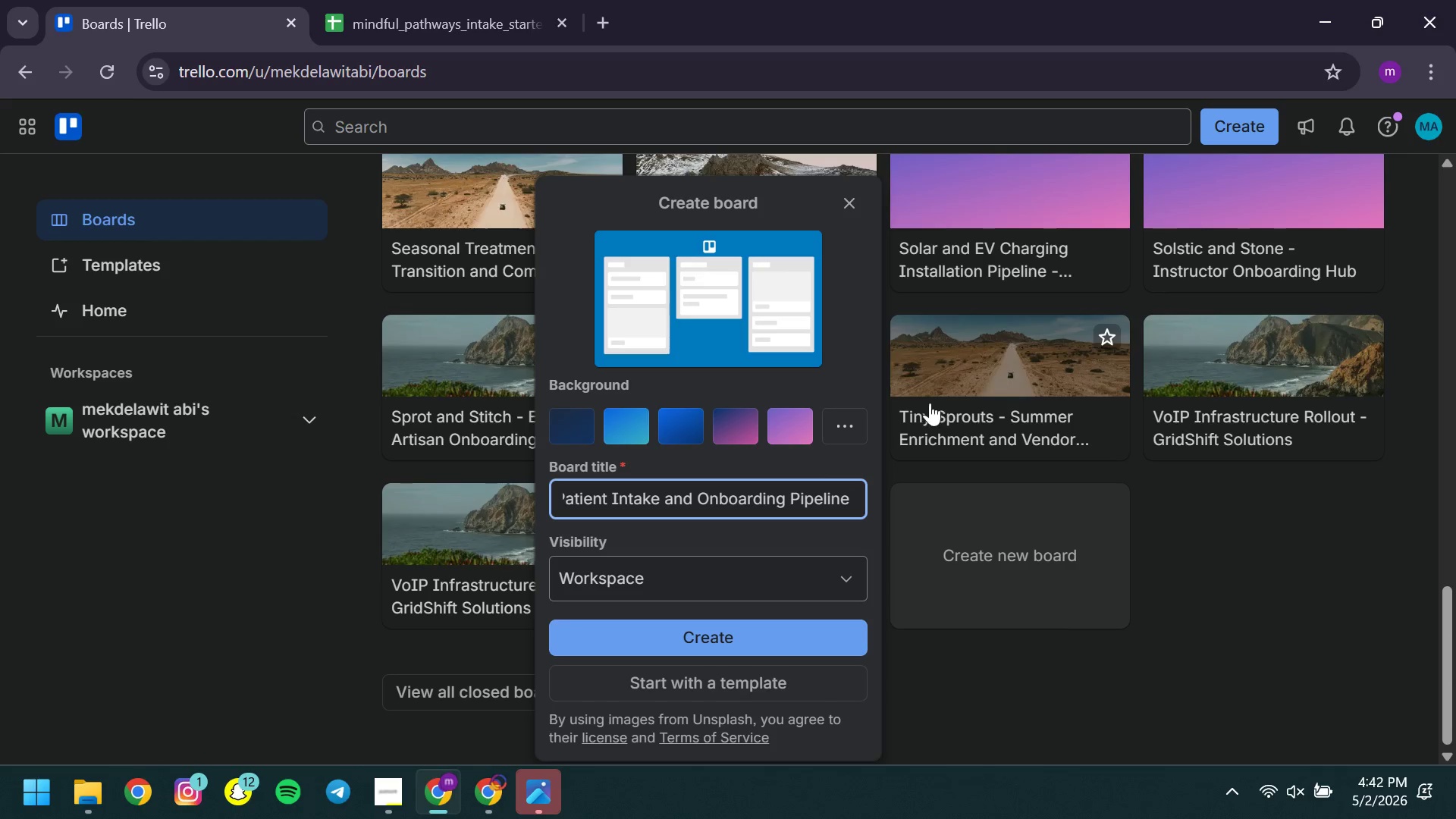 
mouse_move([742, 561])
 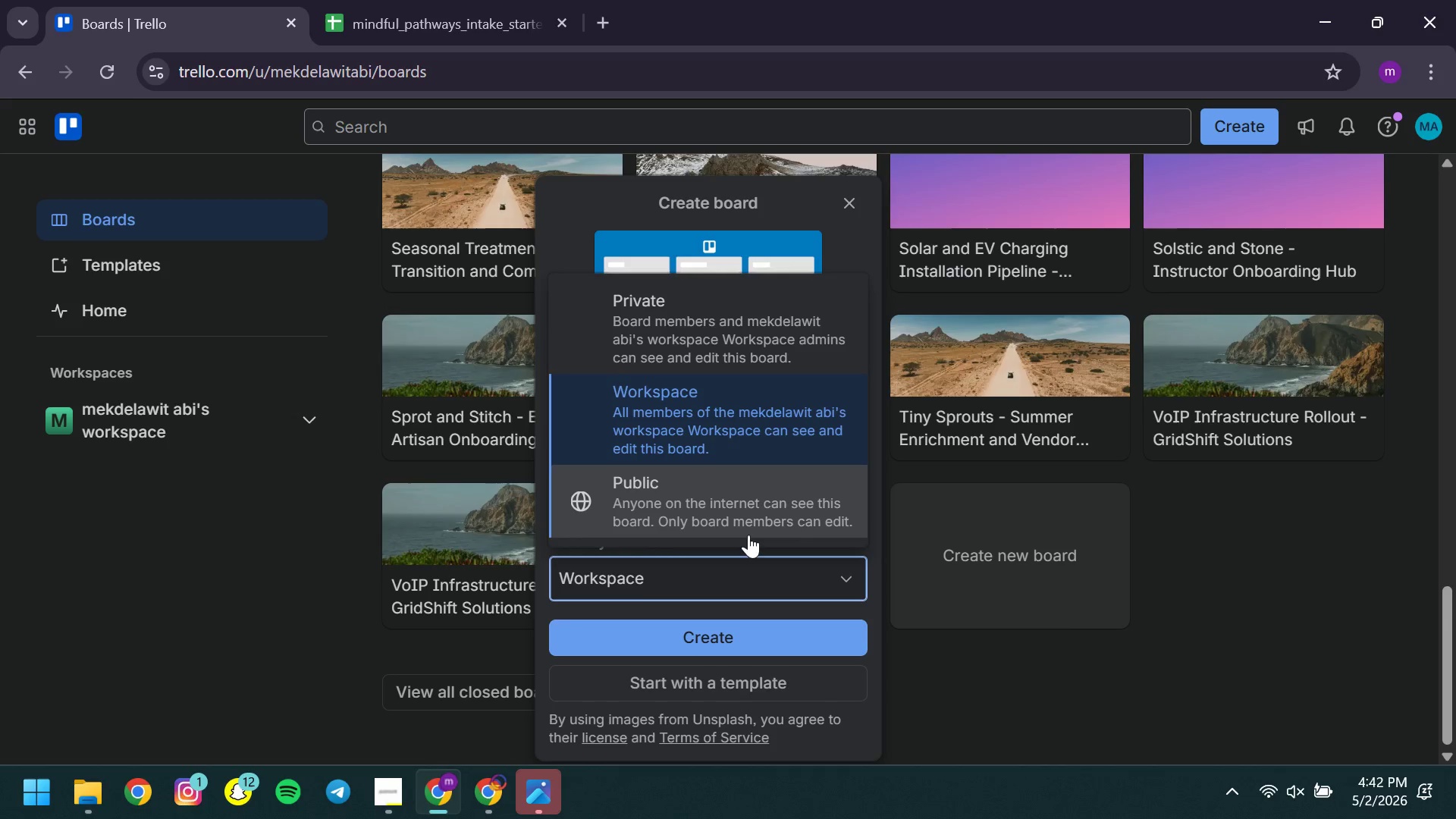 
left_click([748, 535])
 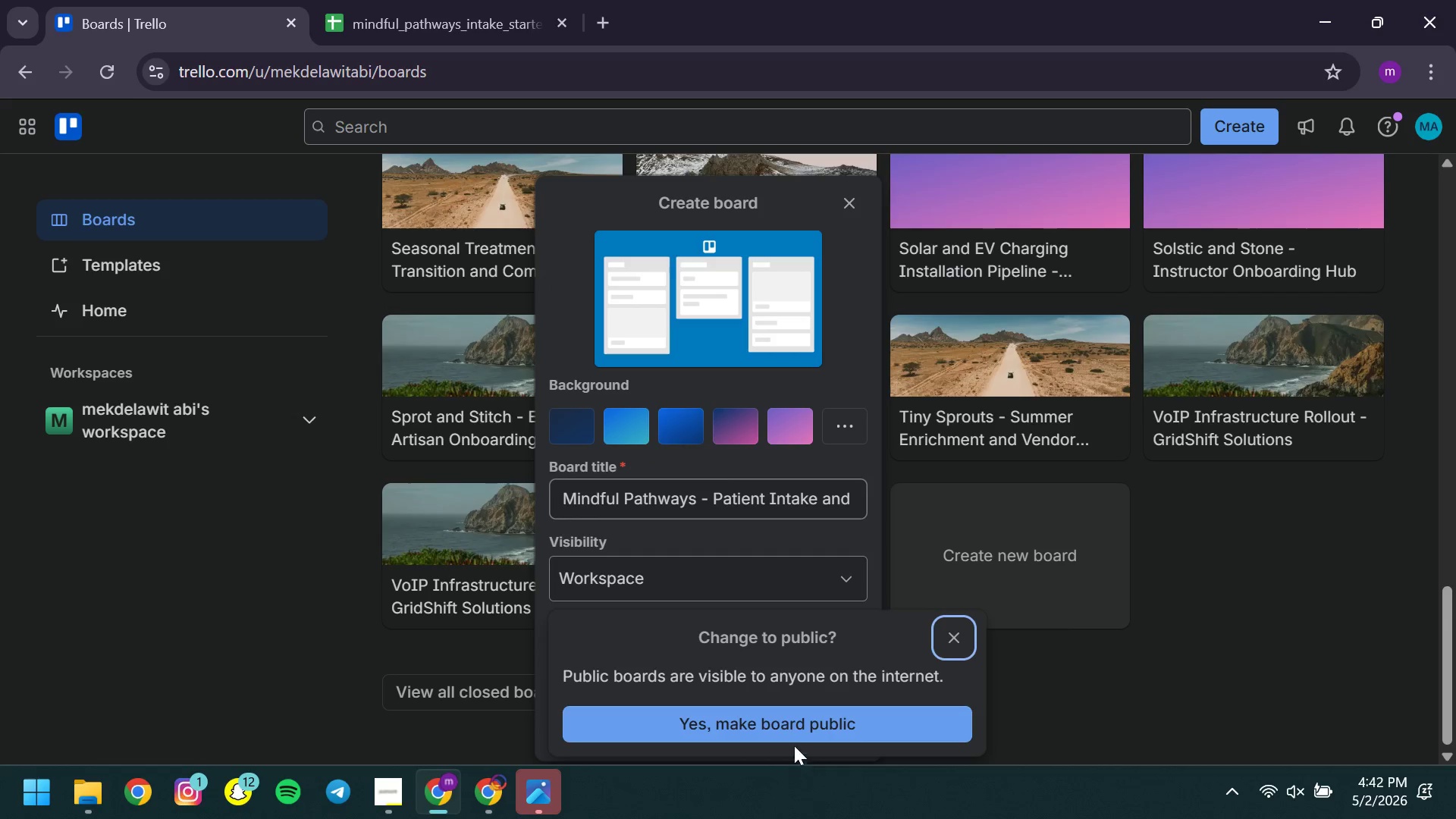 
left_click([785, 726])
 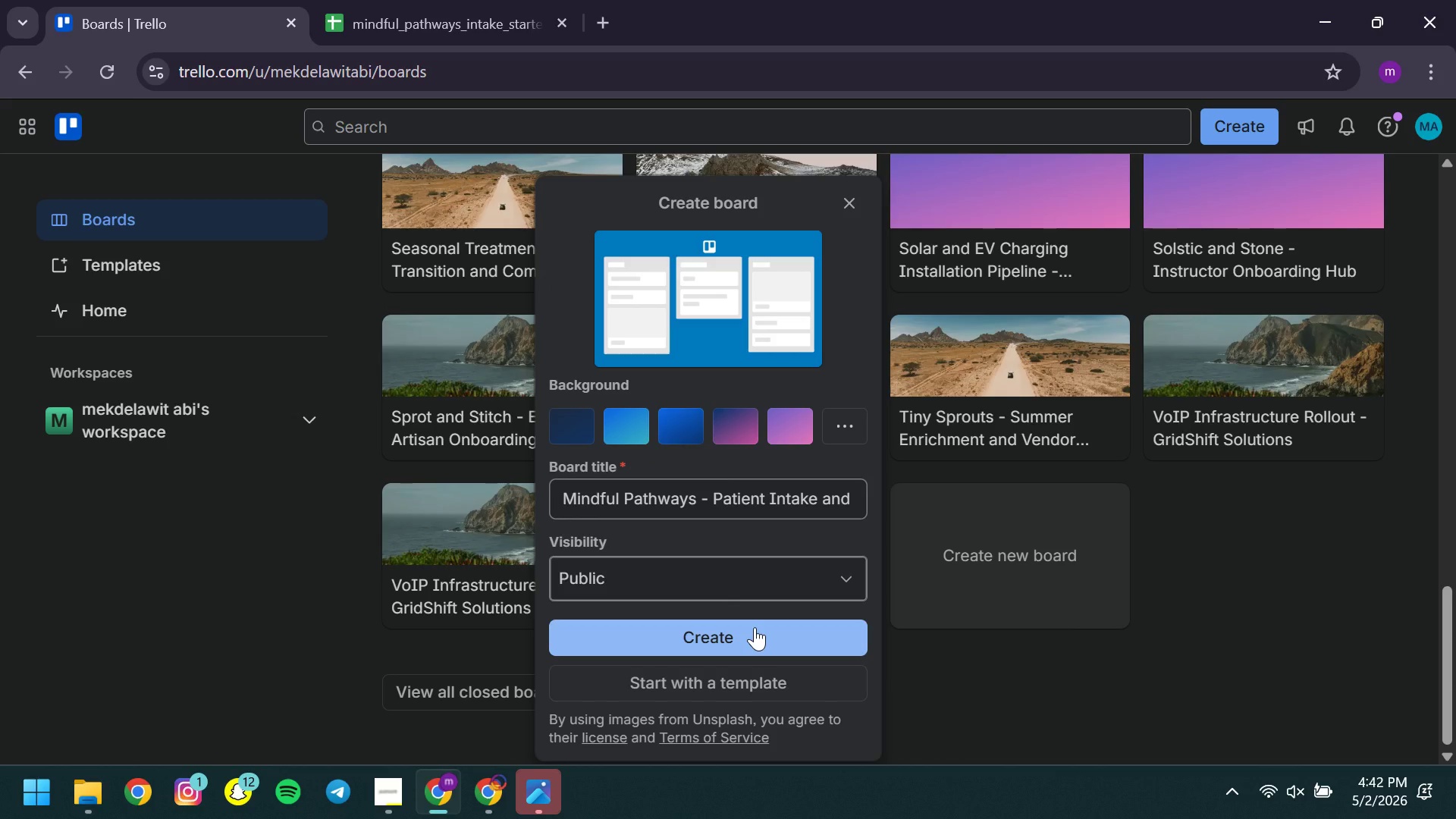 
left_click([755, 627])
 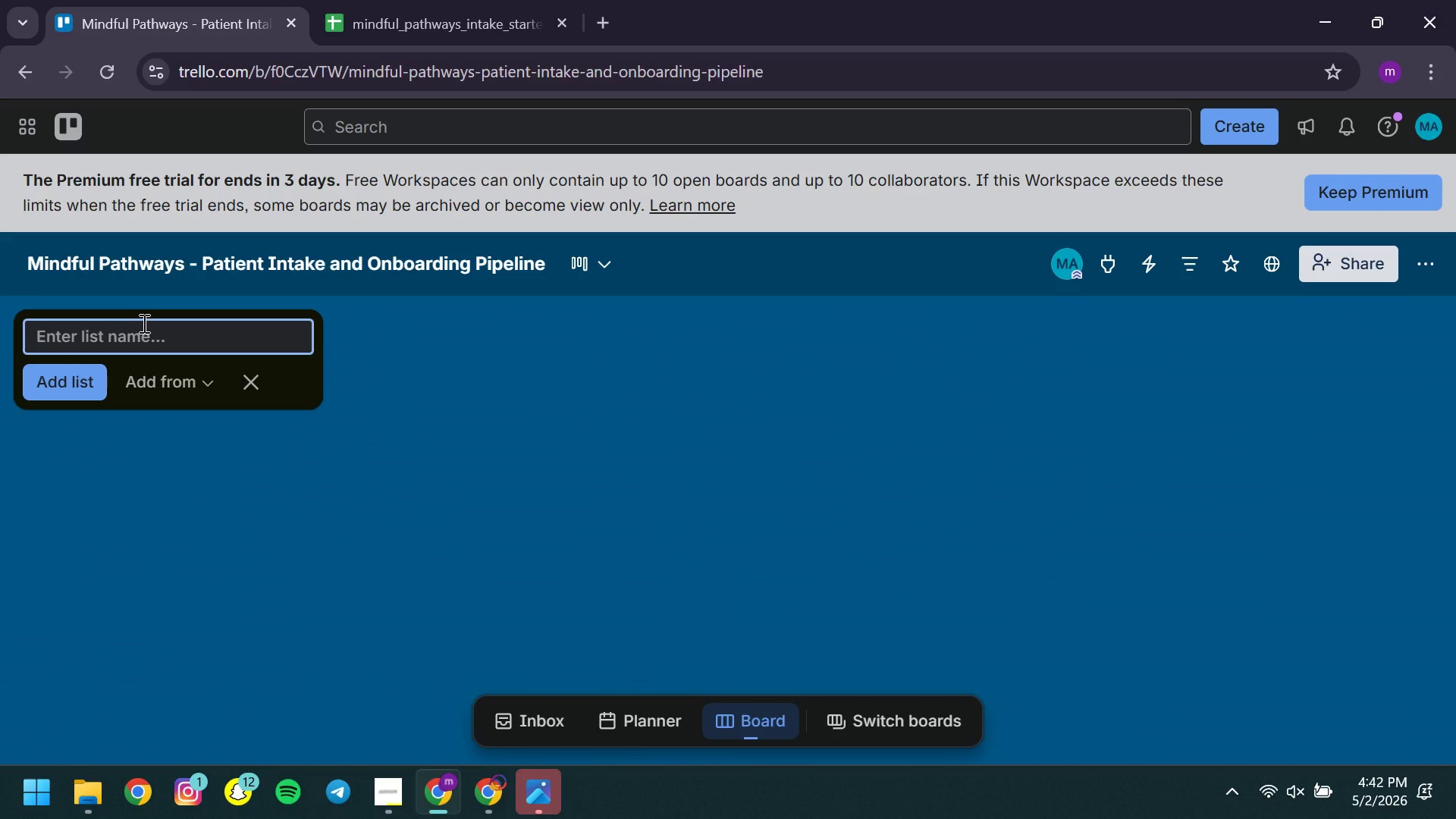 
wait(6.53)
 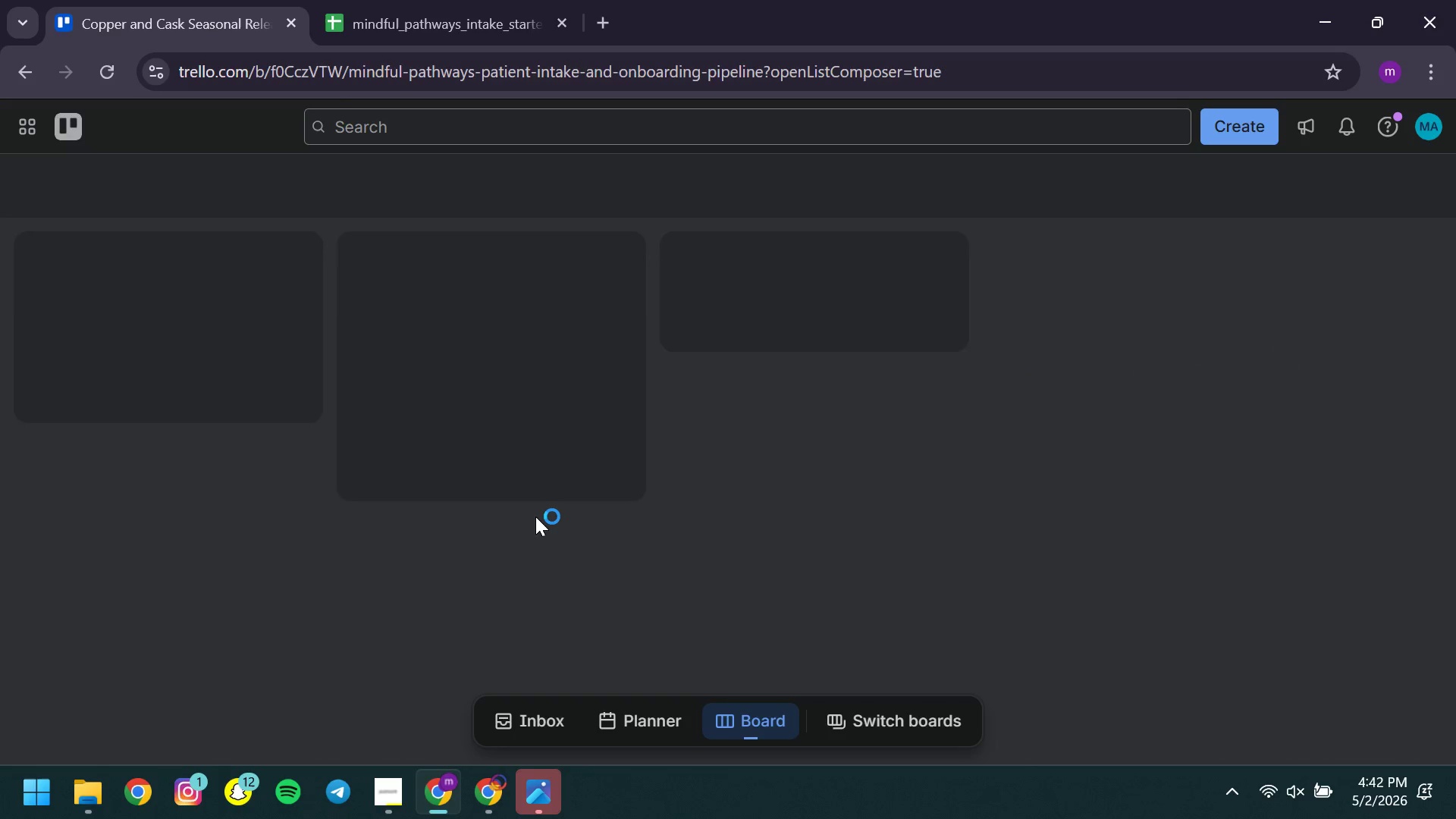 
key(1)
 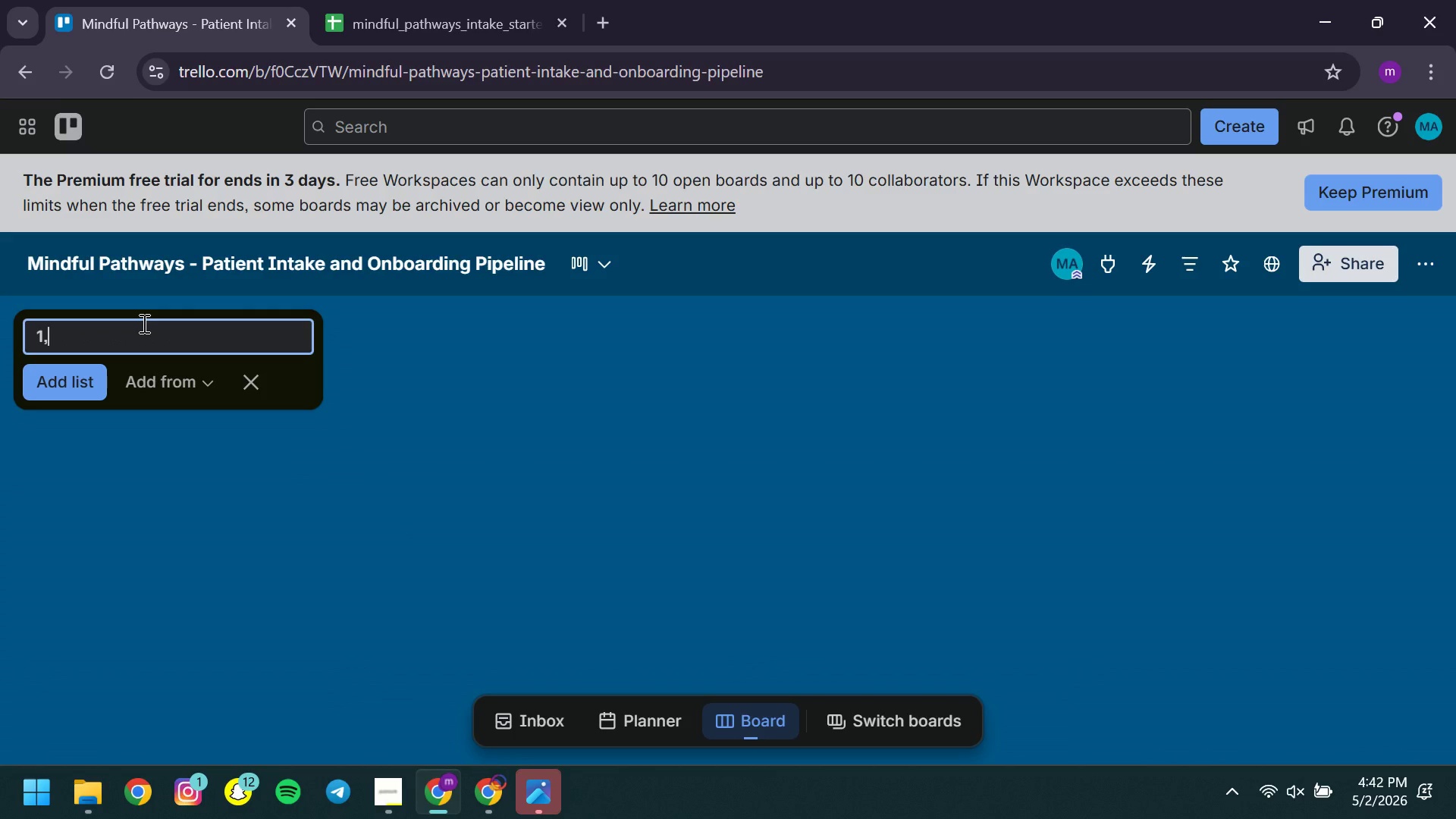 
key(Comma)
 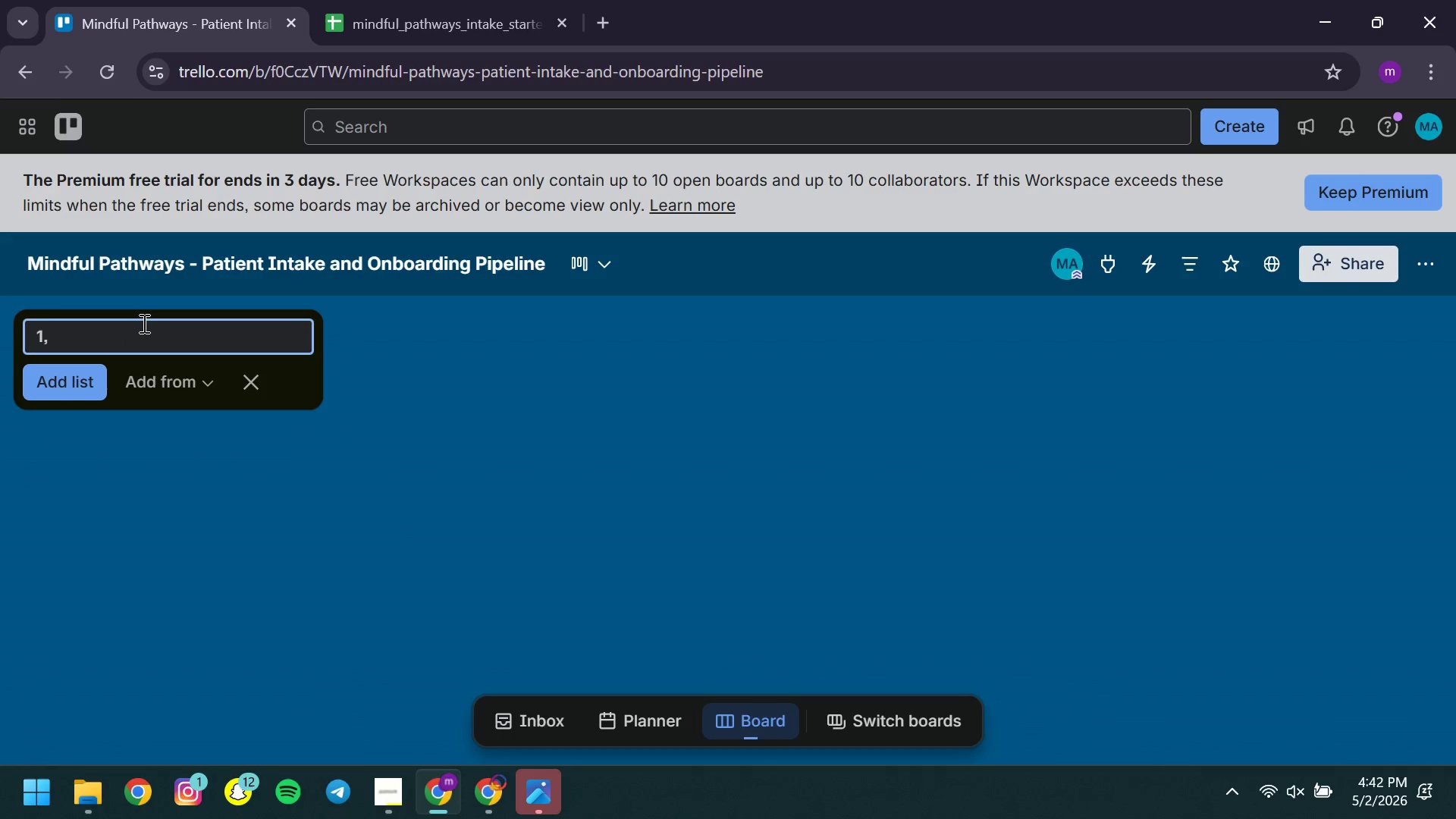 
key(Backspace)
 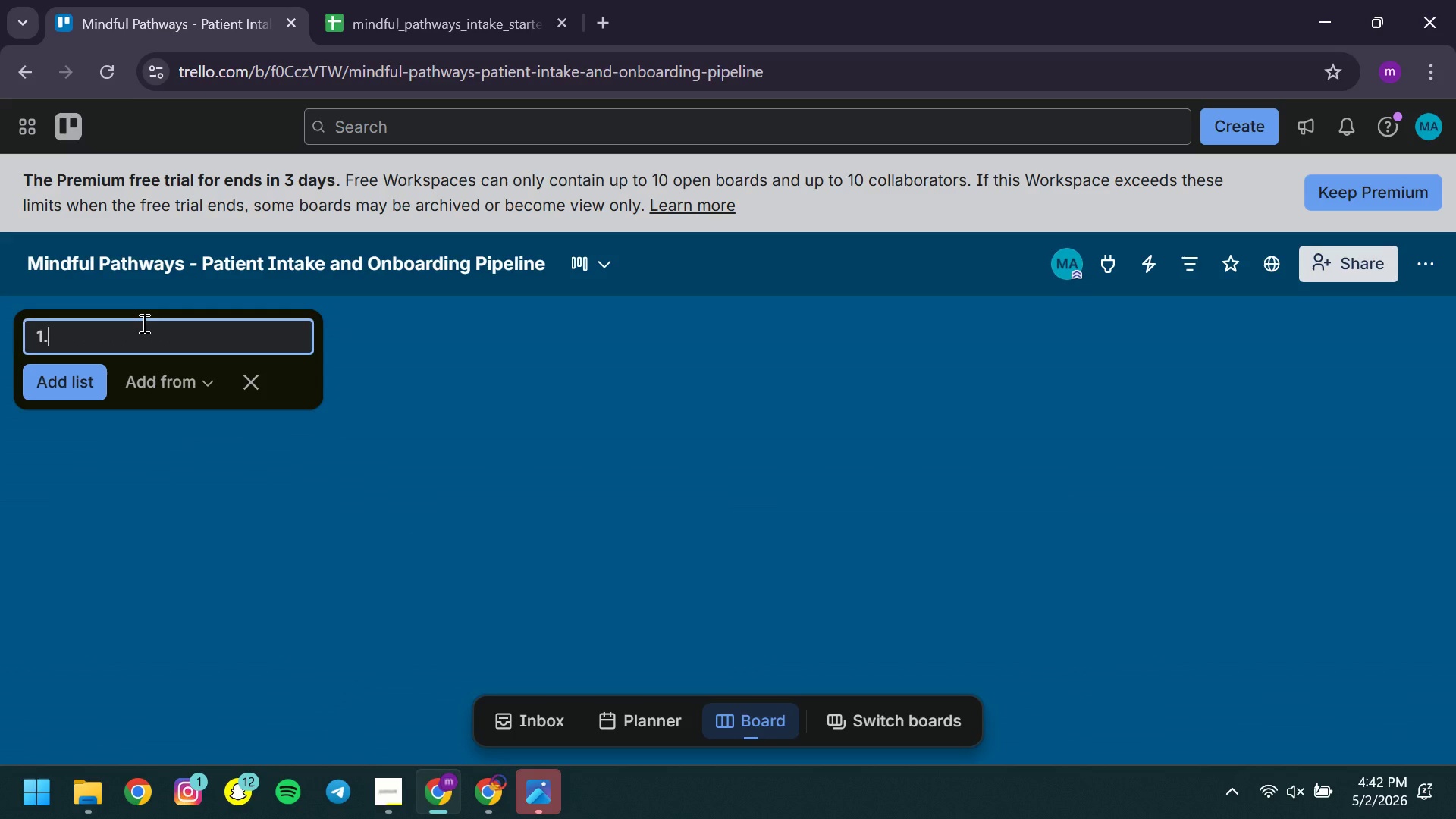 
key(Period)
 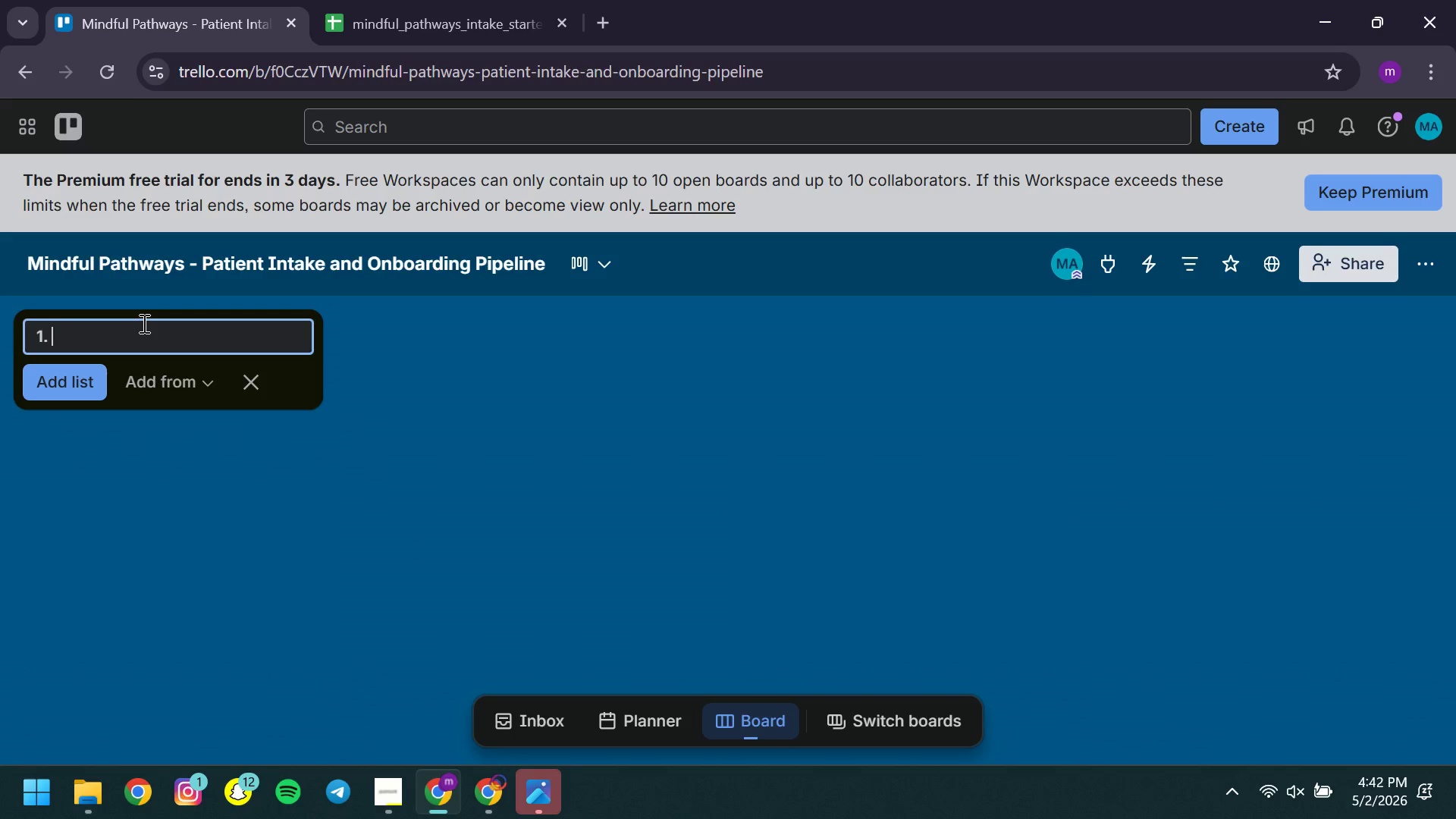 
key(Space)
 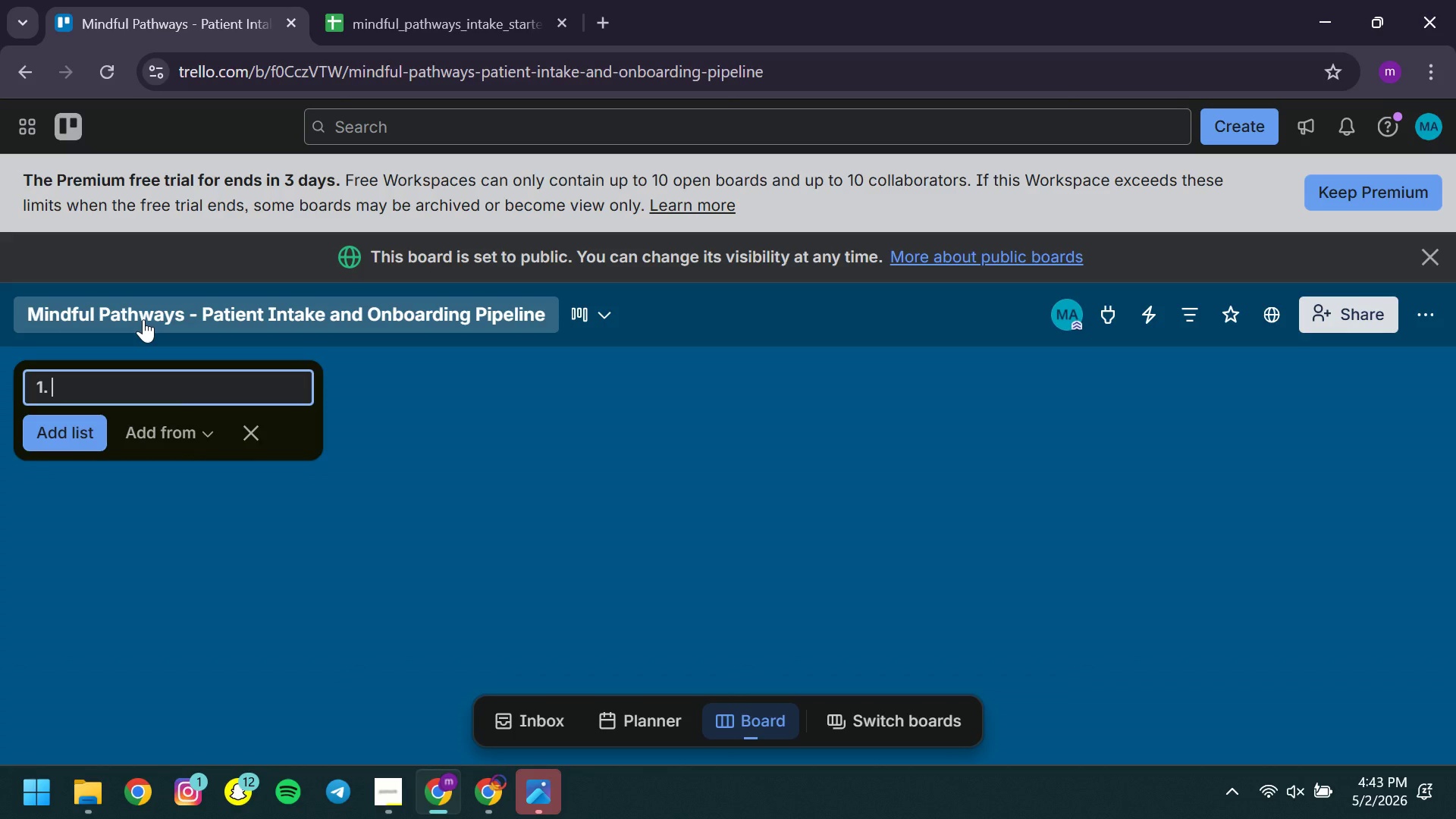 
wait(11.44)
 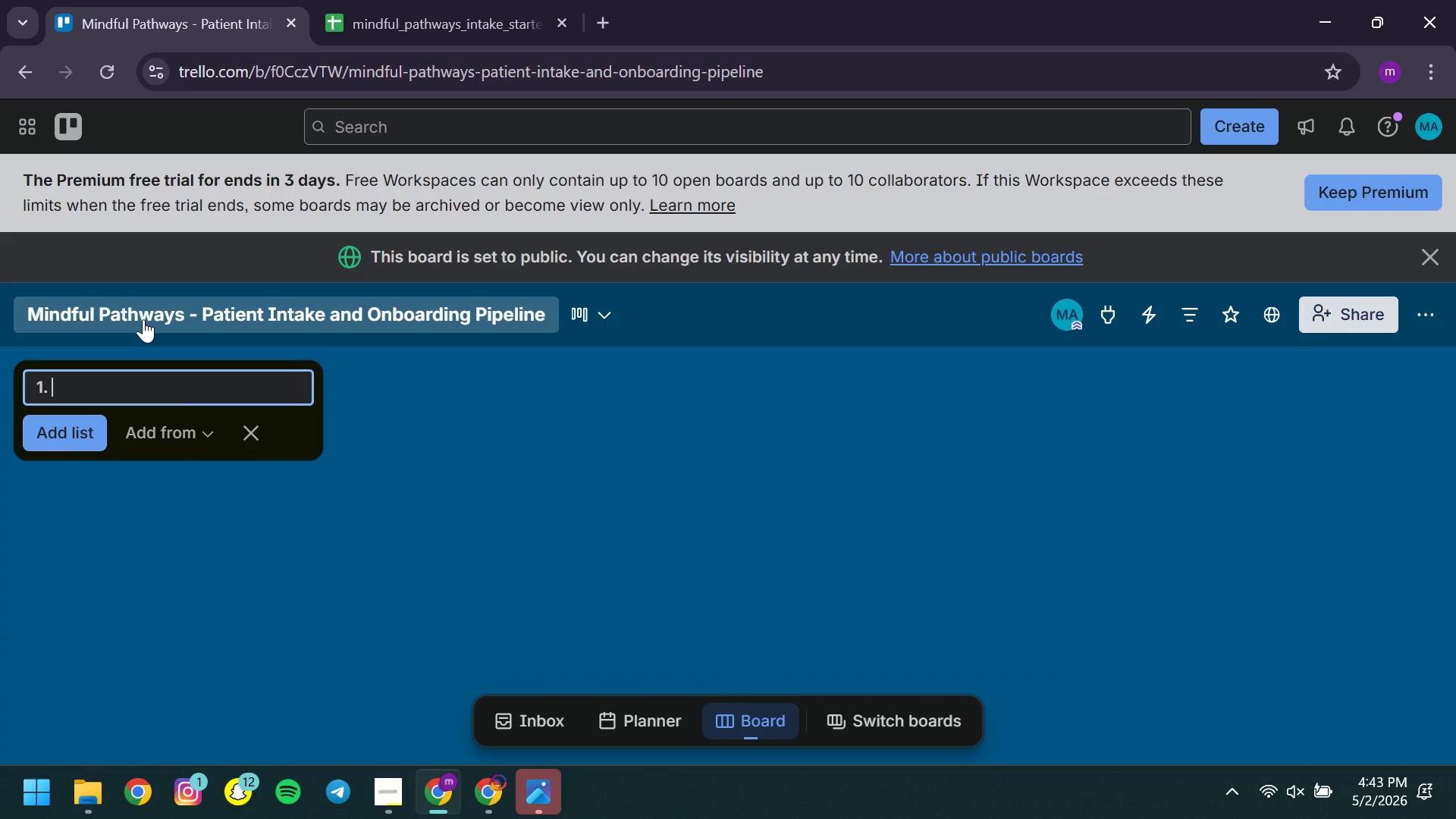 
type(New Inquiry )
 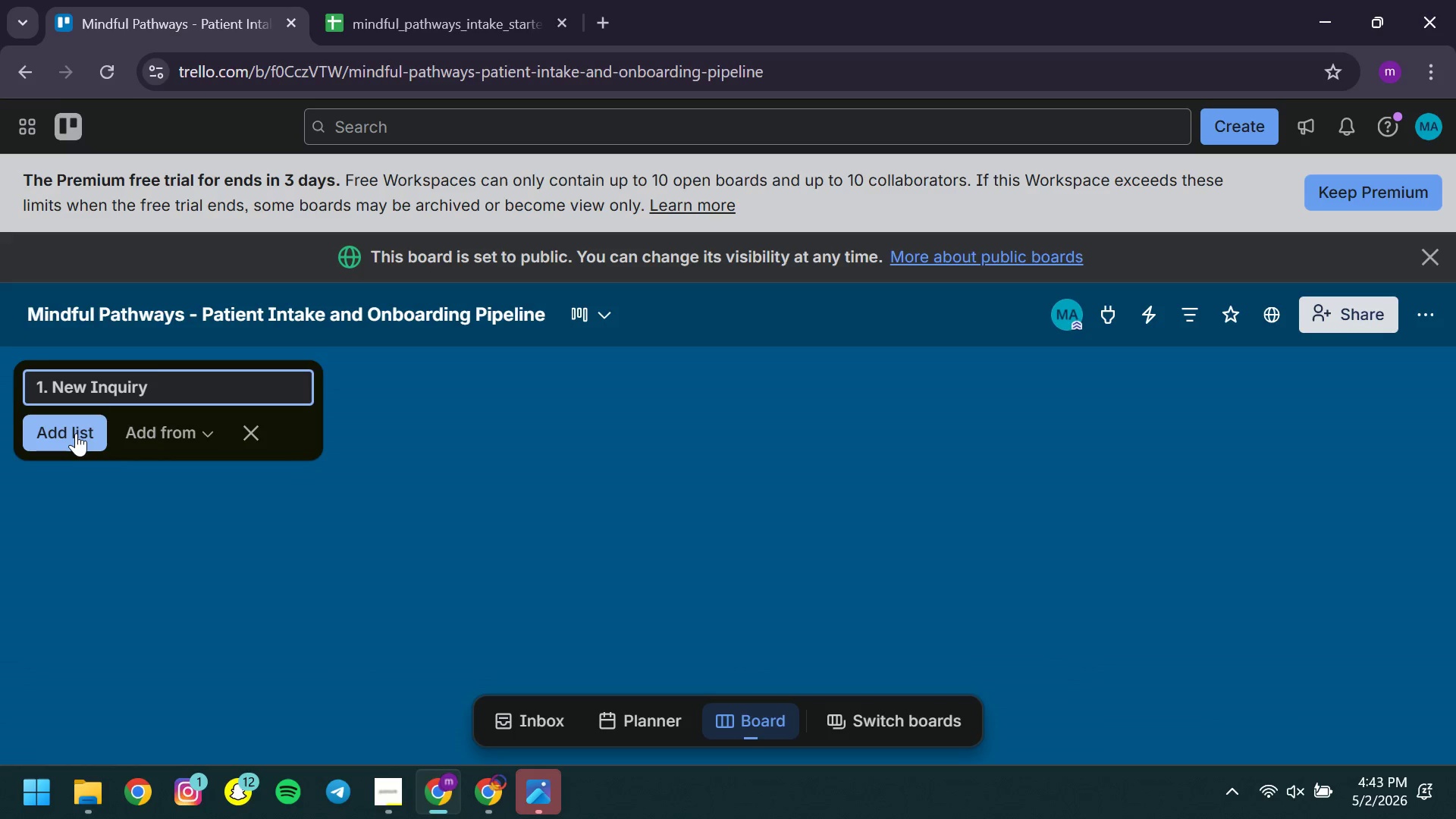 
left_click([76, 433])
 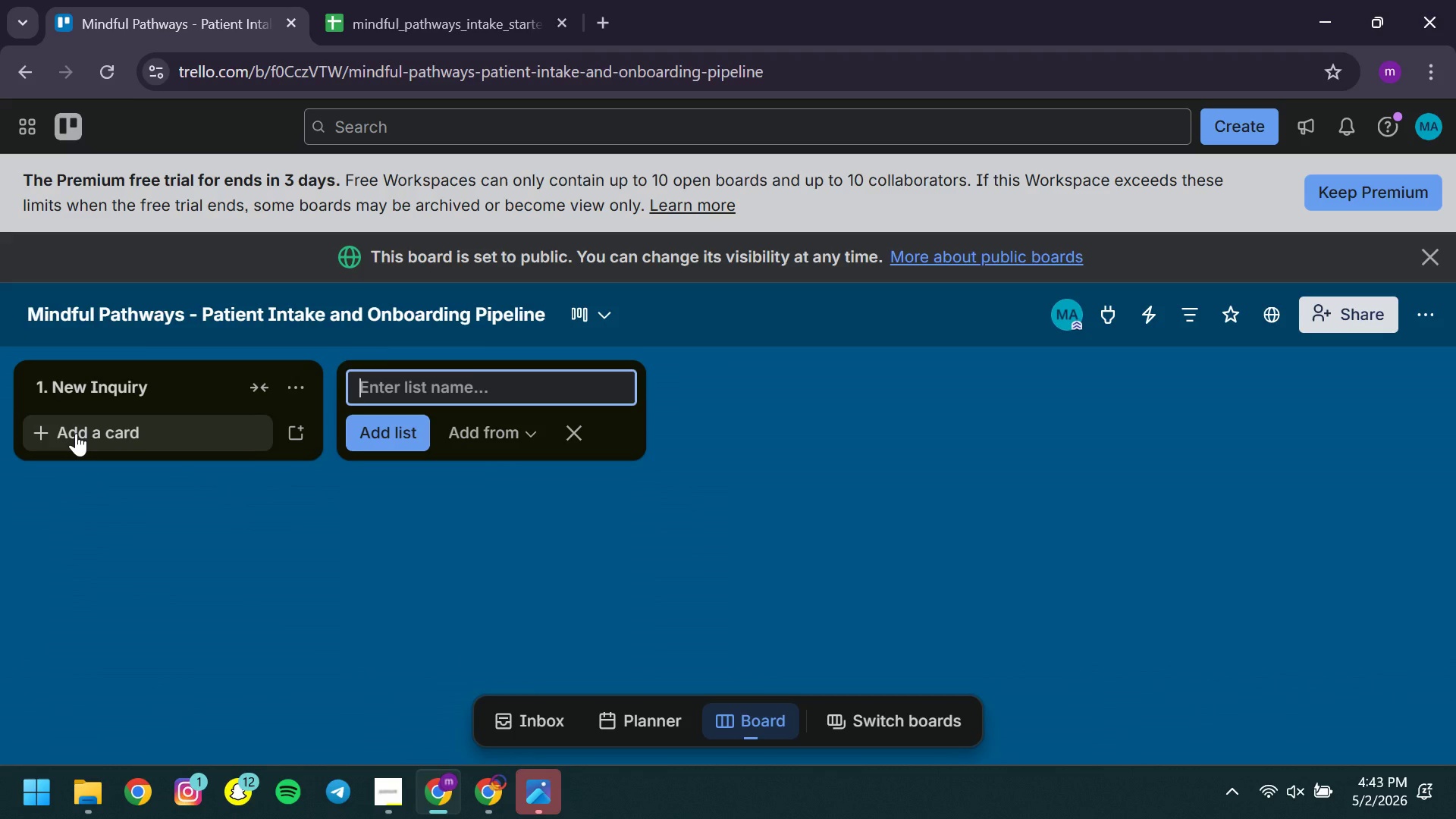 
type(2. Insurance Vee)
key(Backspace)
type(rification )
 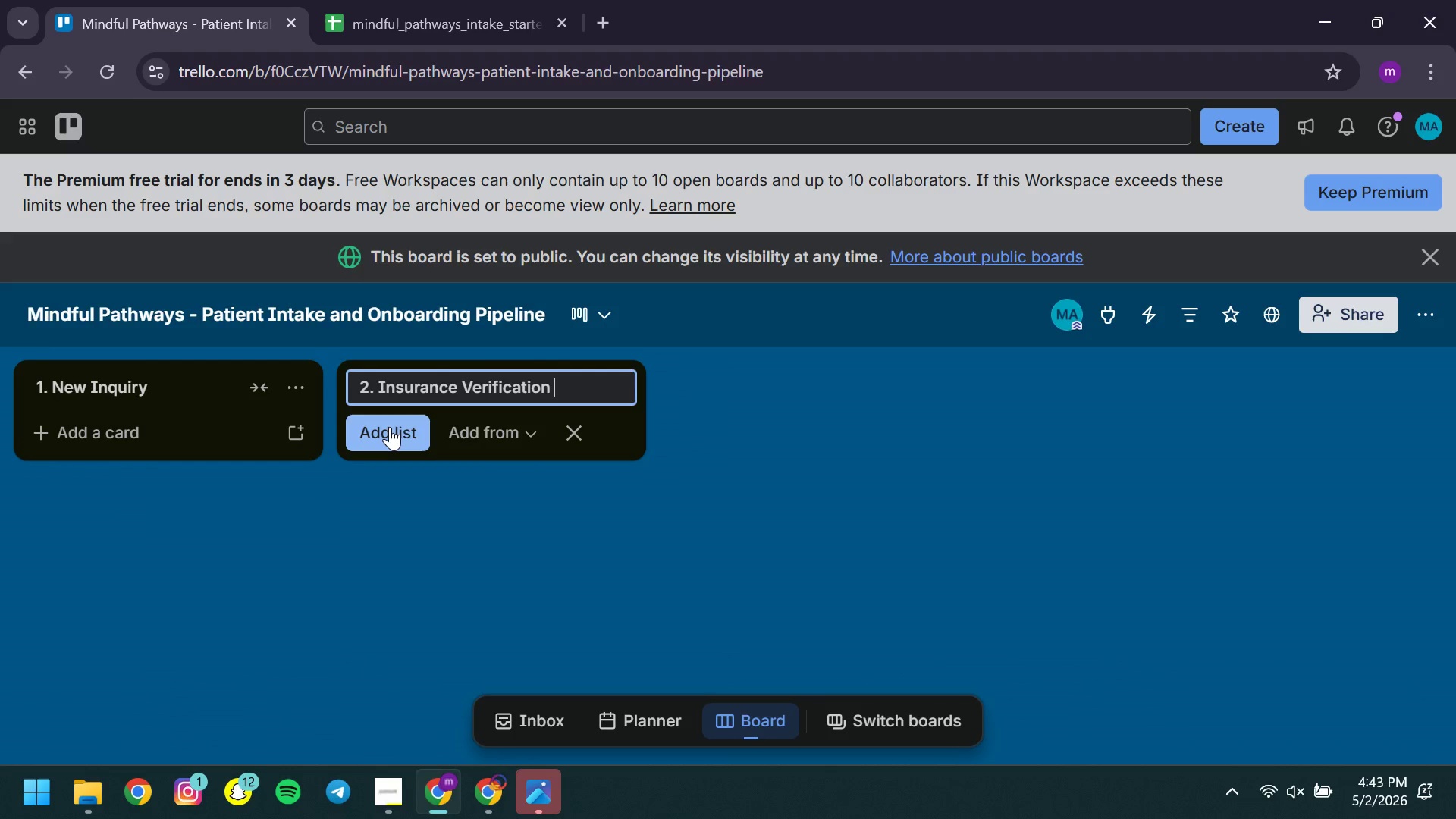 
left_click([390, 427])
 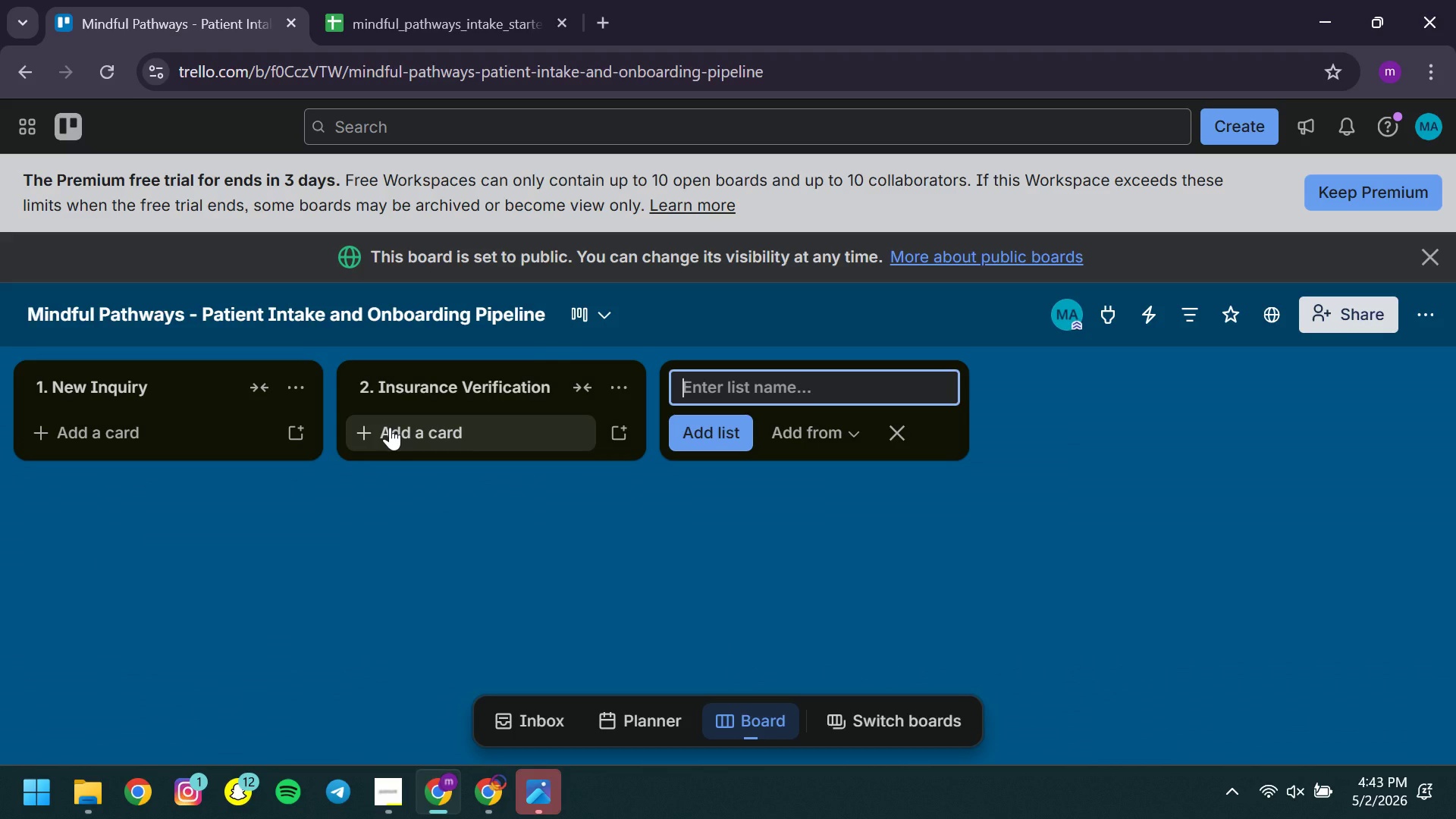 
type(3. Practitioner Matching )
 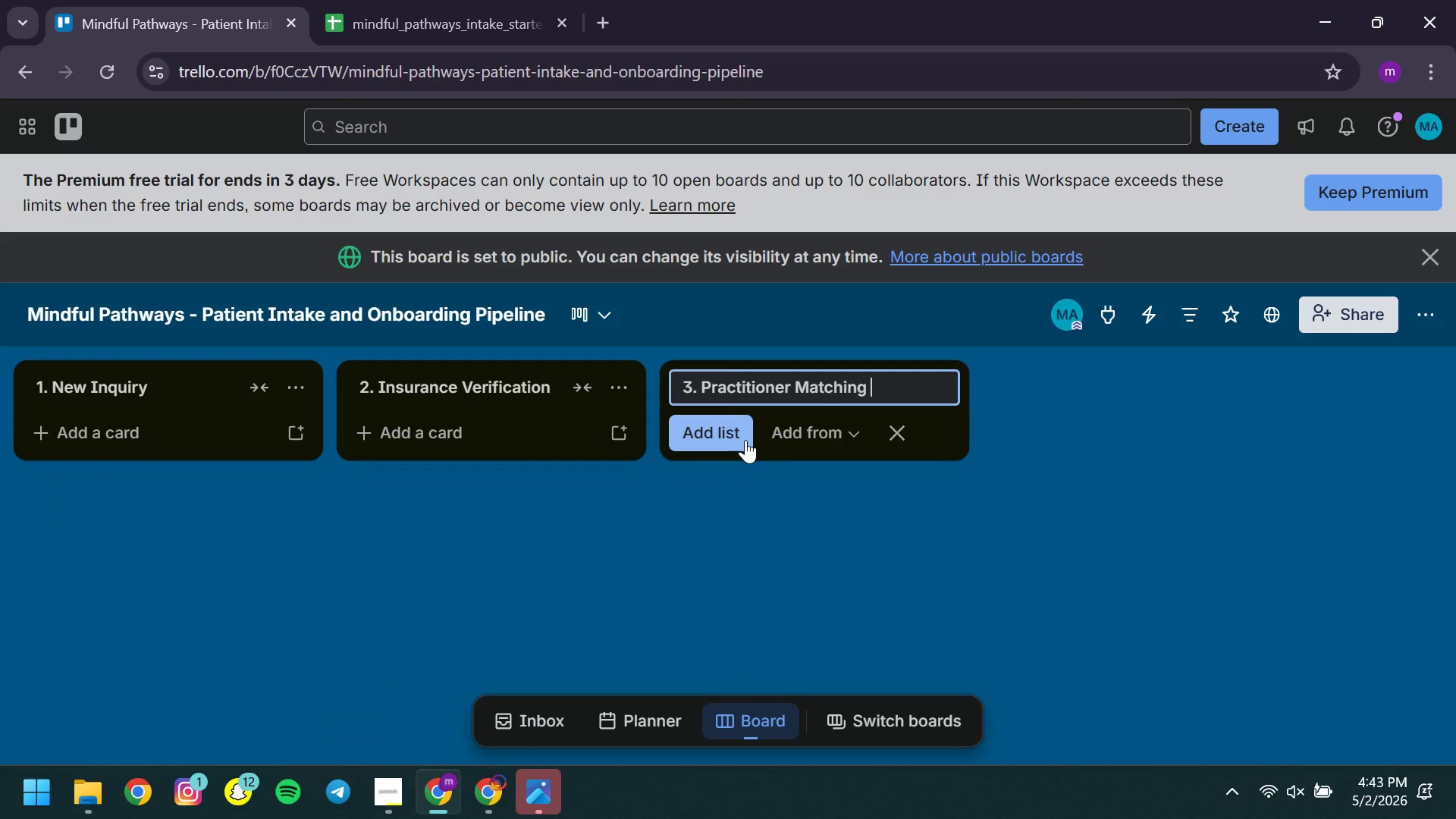 
left_click([745, 440])
 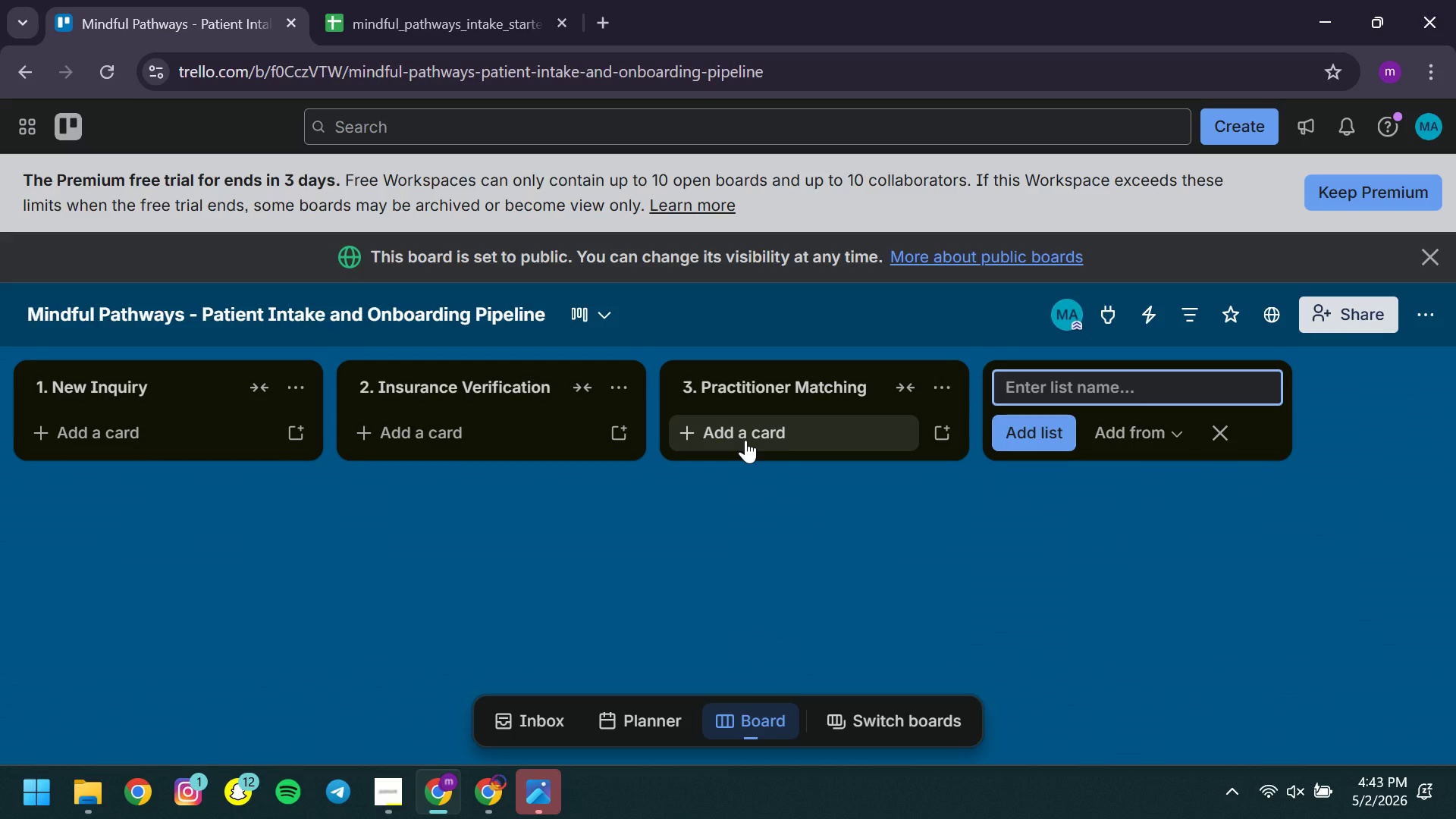 
key(4)
 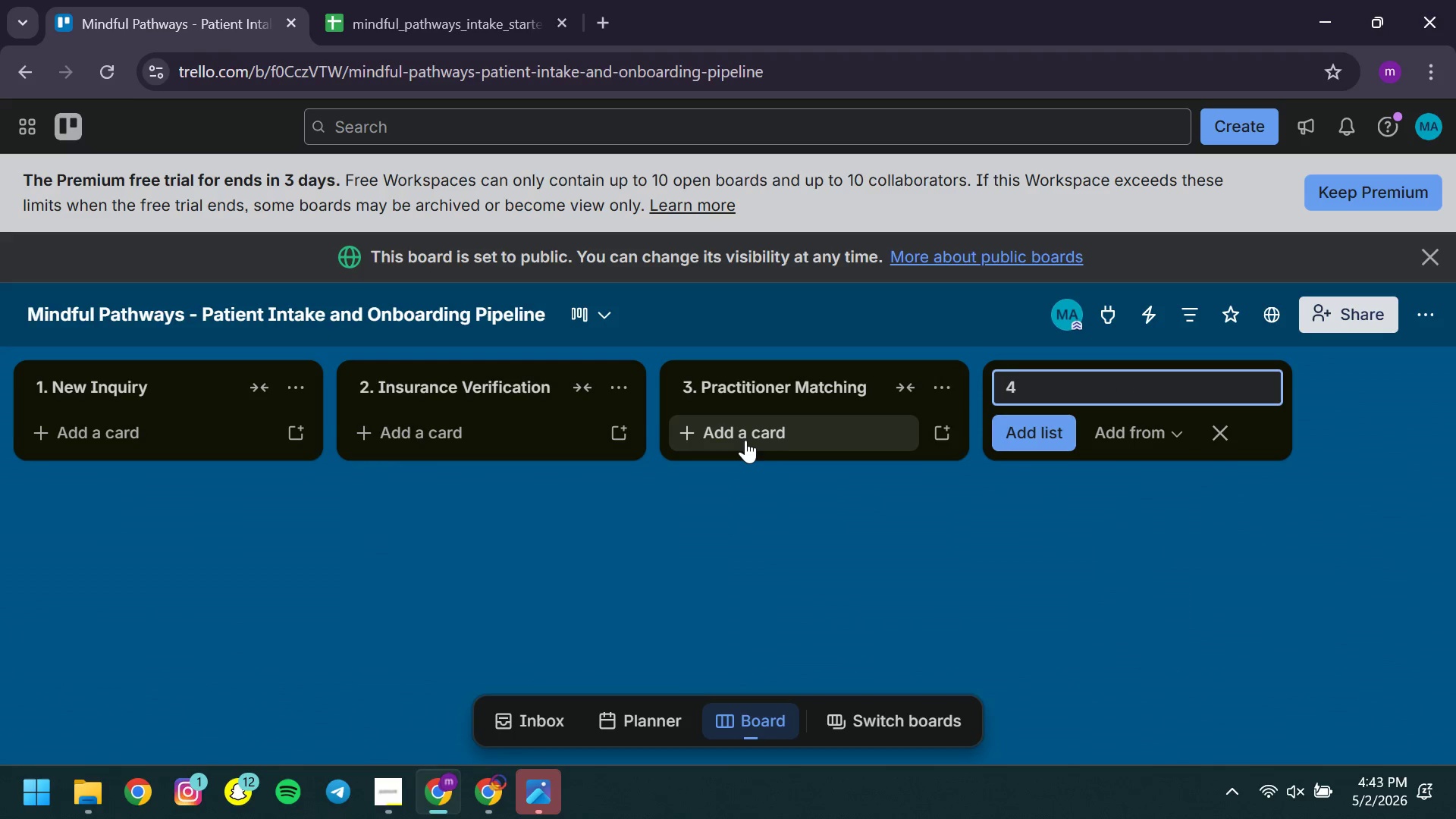 
wait(8.69)
 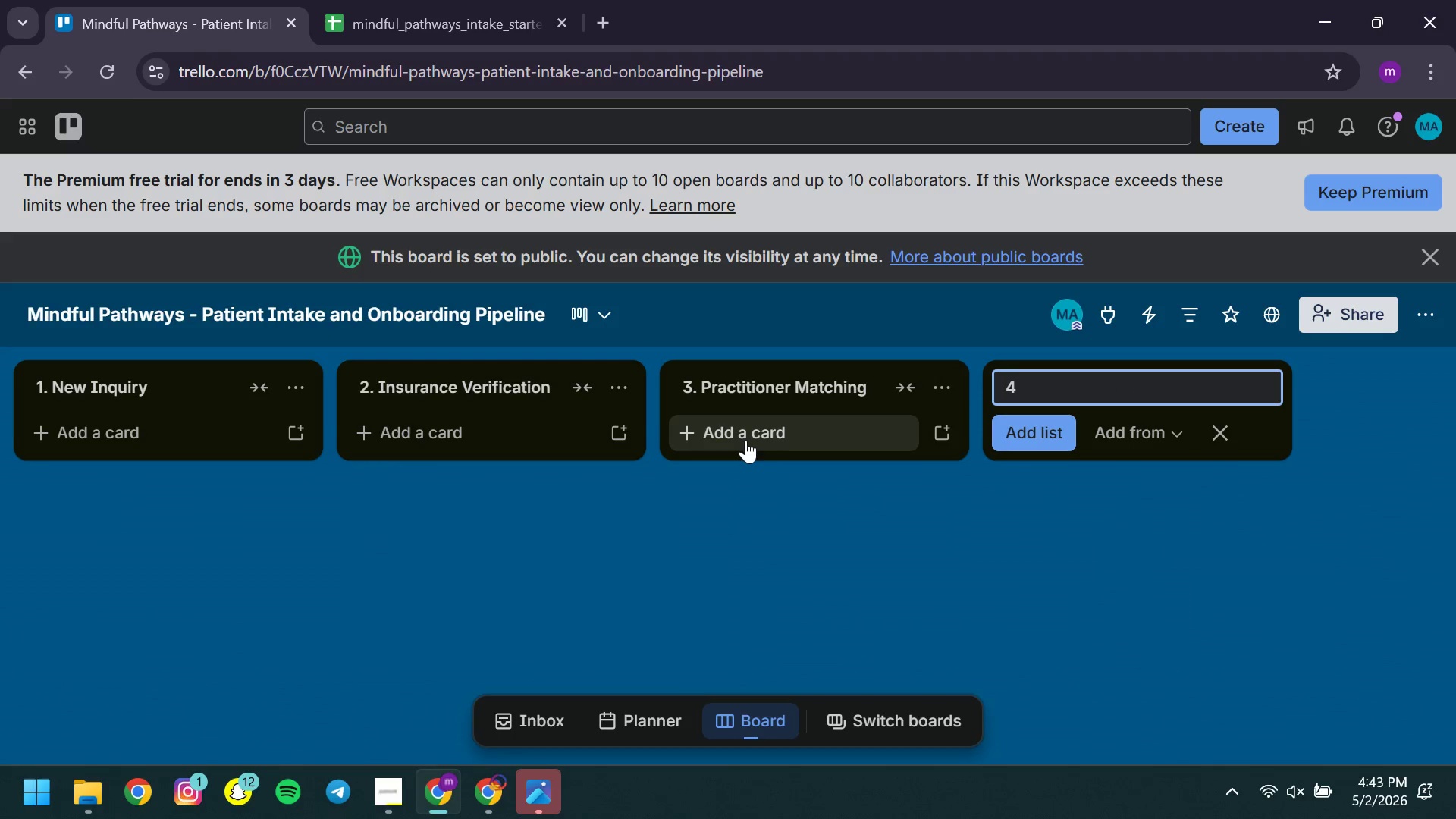 
type(. Intake Documentation )
 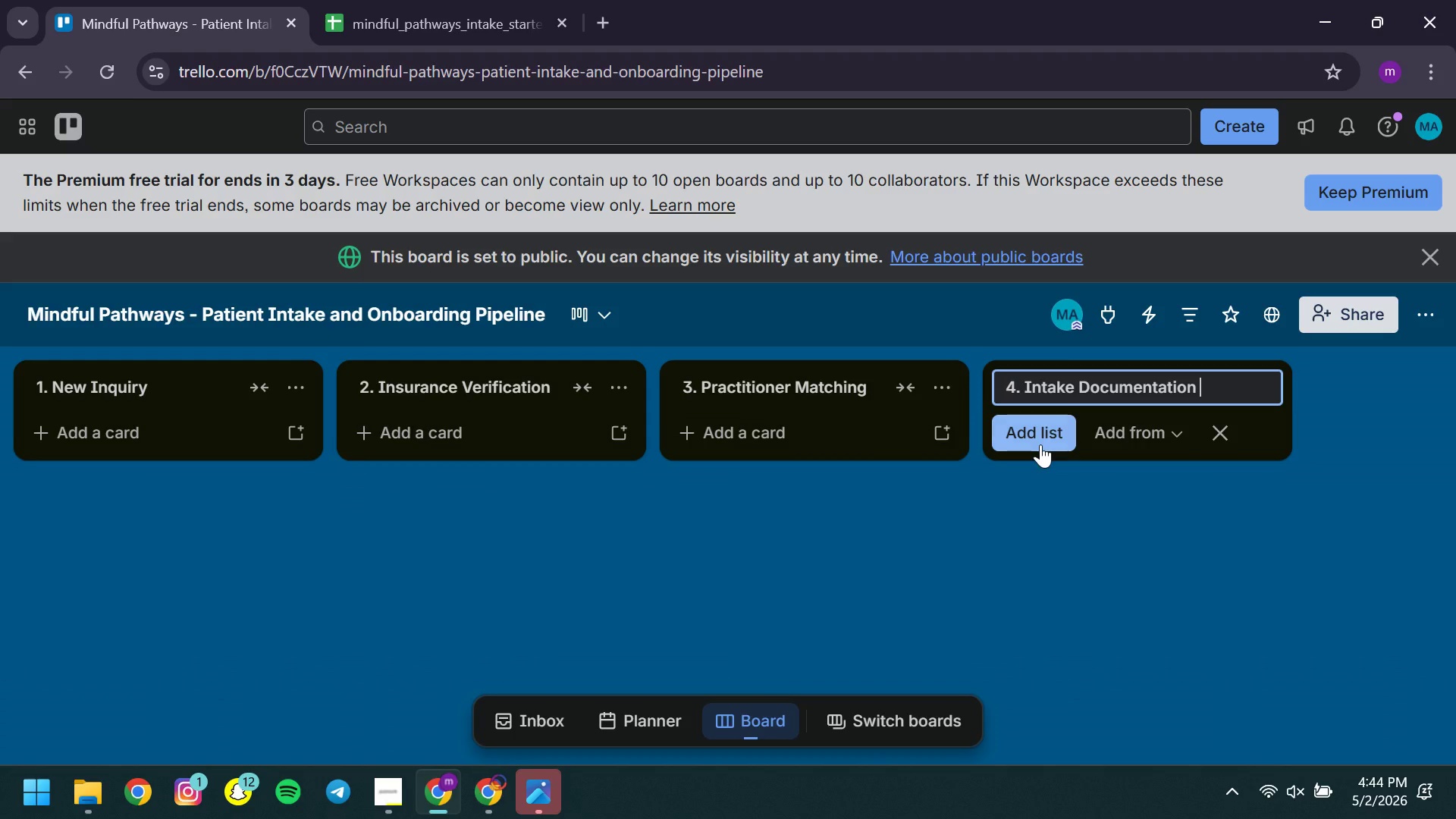 
left_click([1040, 444])
 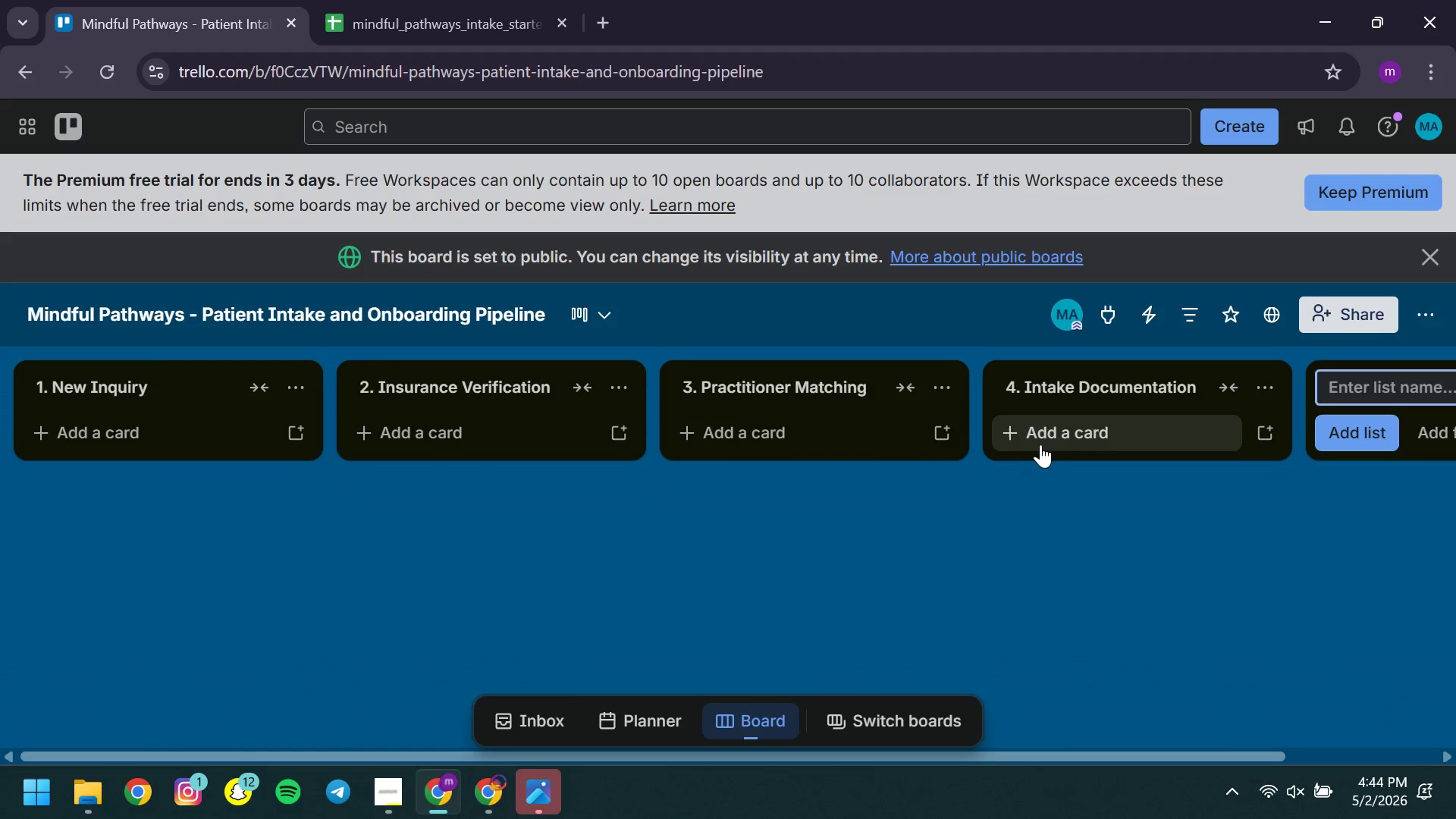 
type(5. Ready fr)
key(Backspace)
type(or Scheduling )
 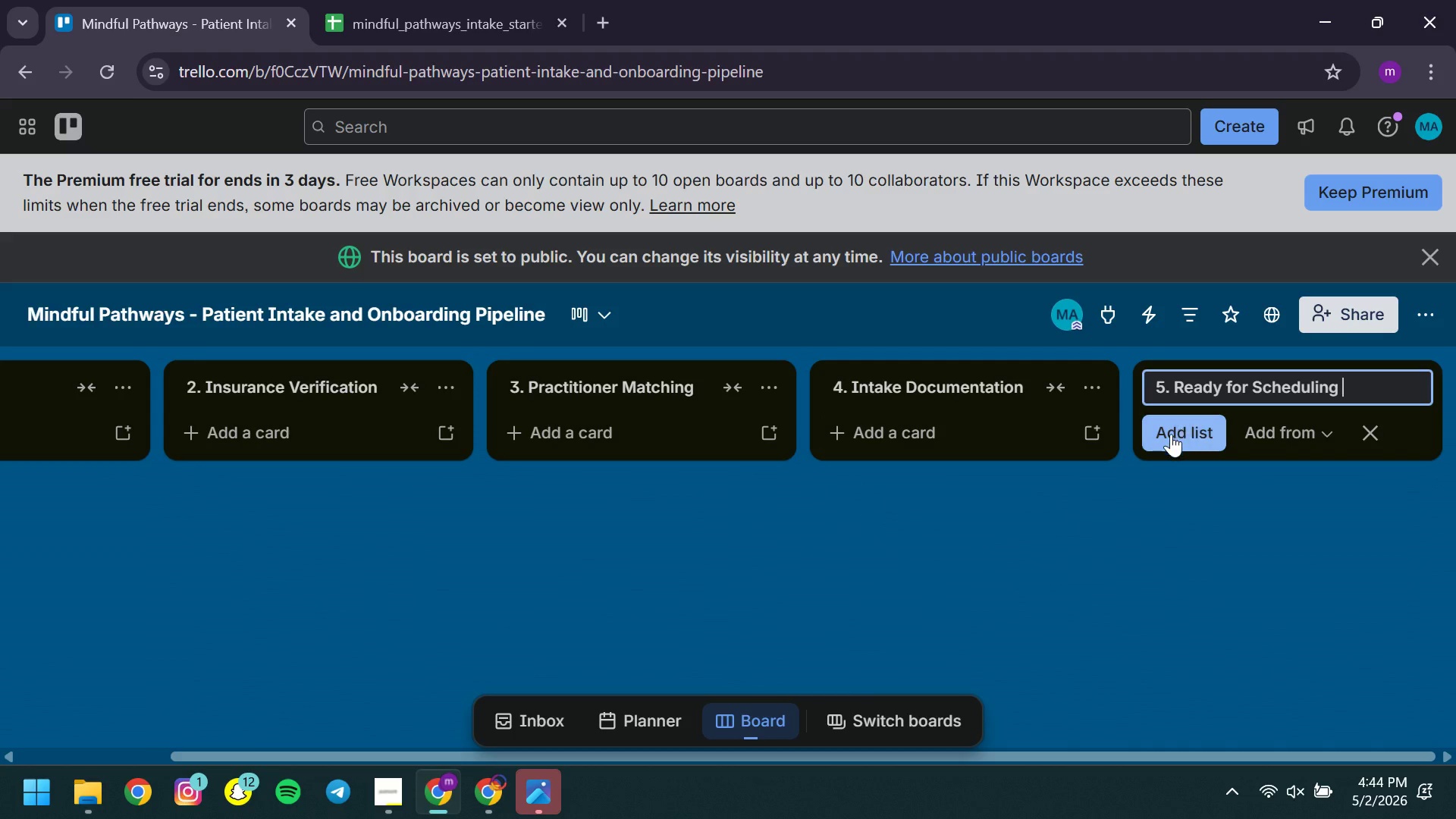 
left_click([1171, 434])
 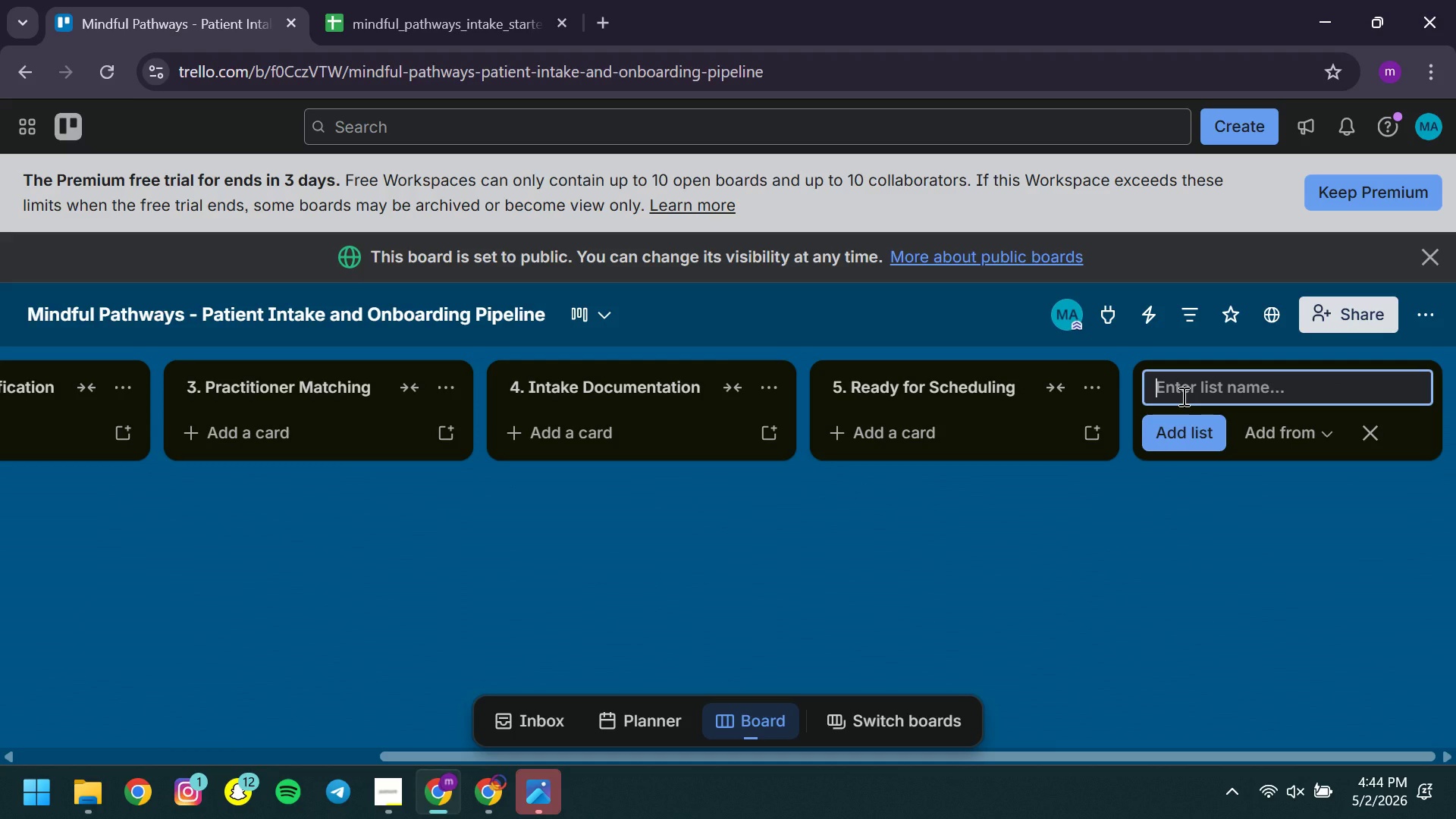 
type(6. Active Patient ())
 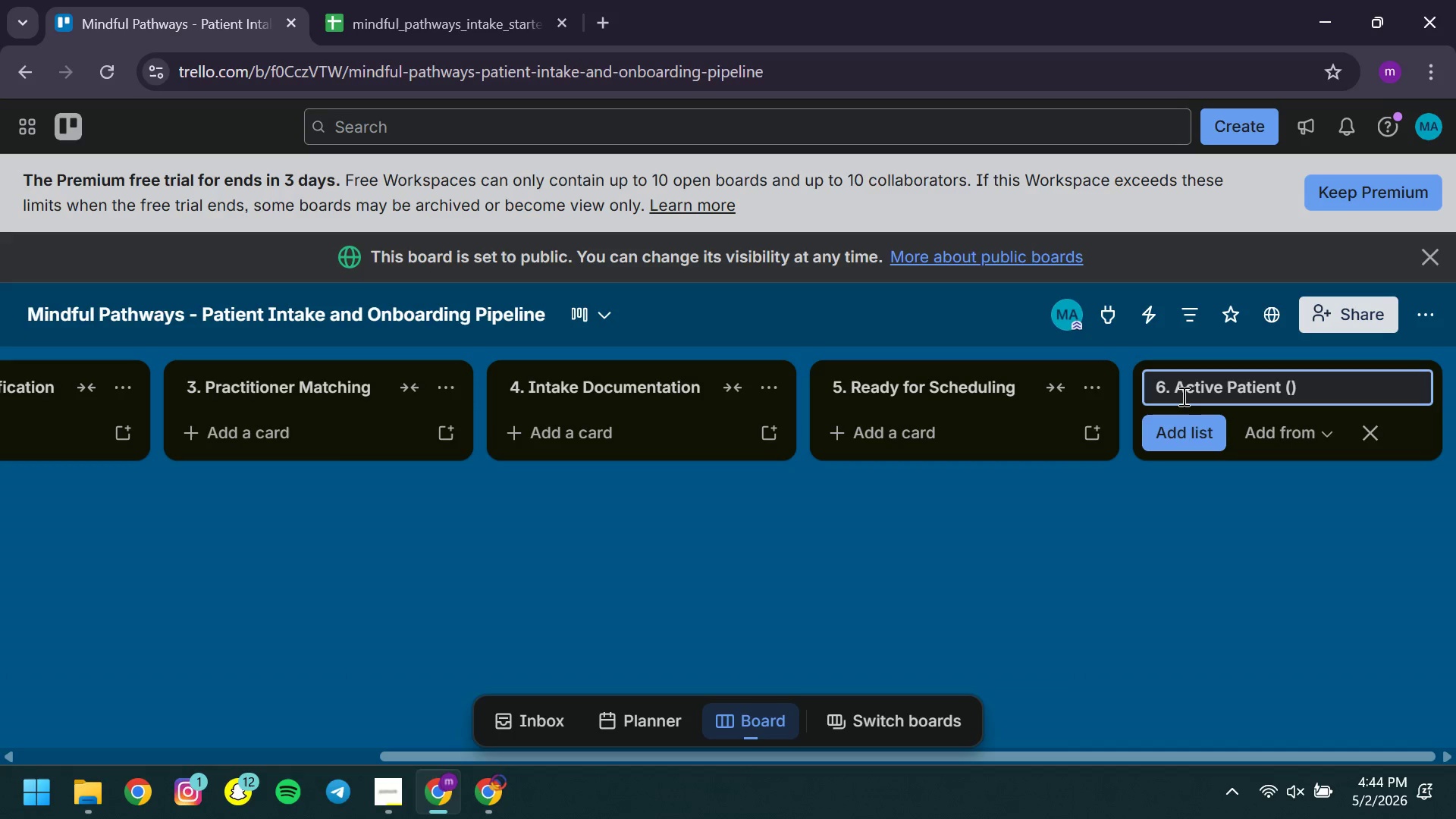 
key(ArrowLeft)
 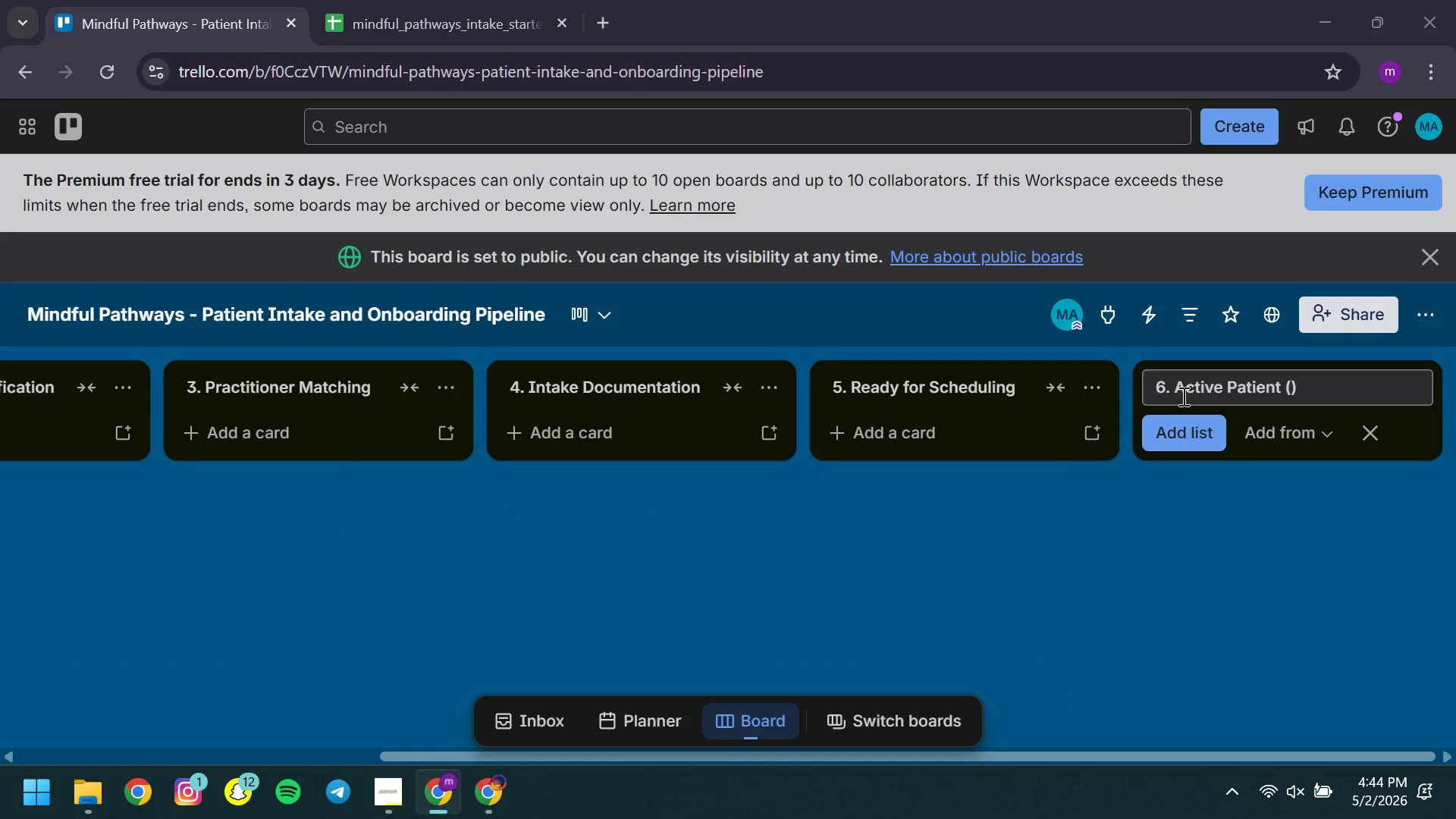 
key(CapsLock)
 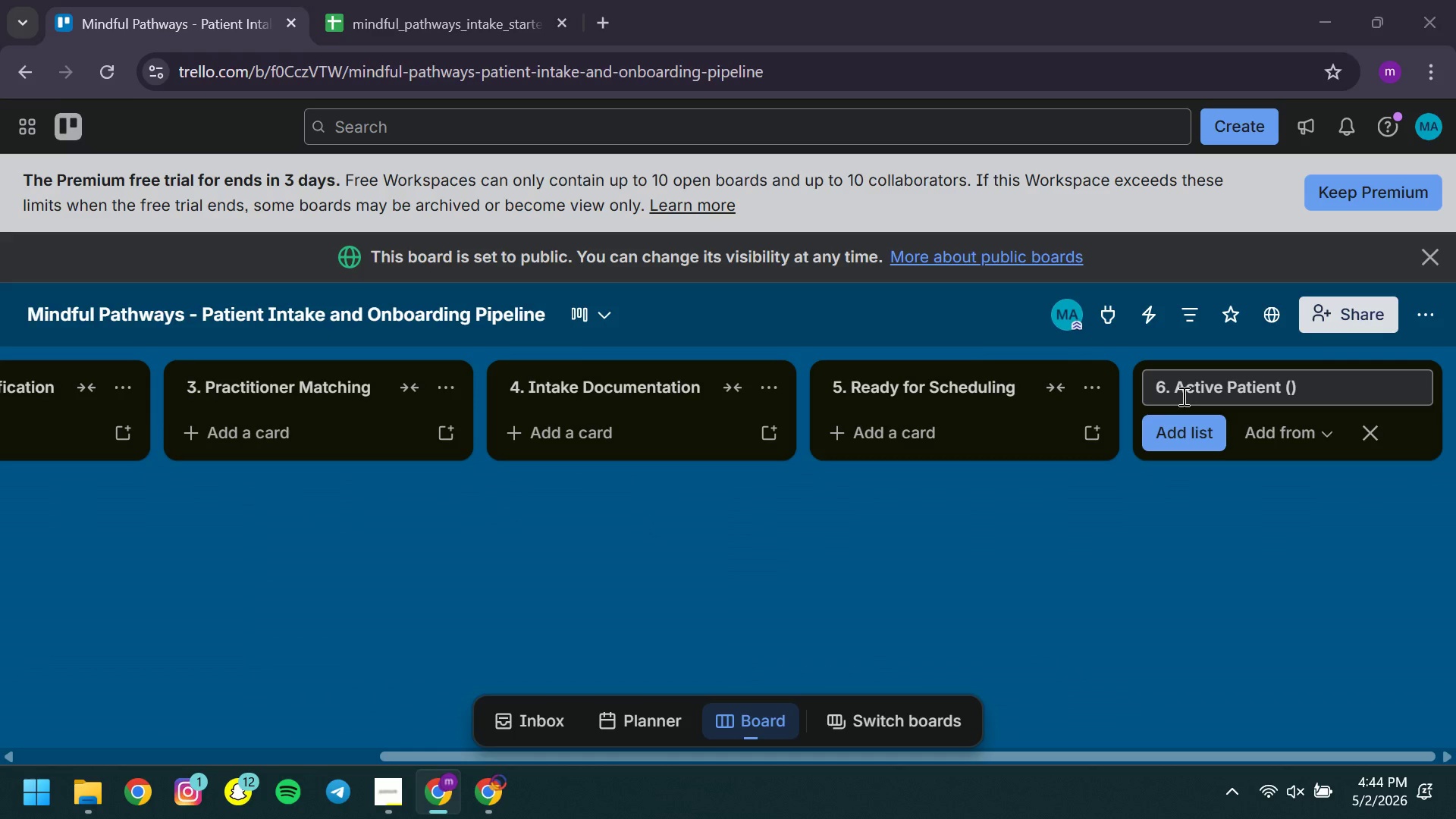 
key(A)
 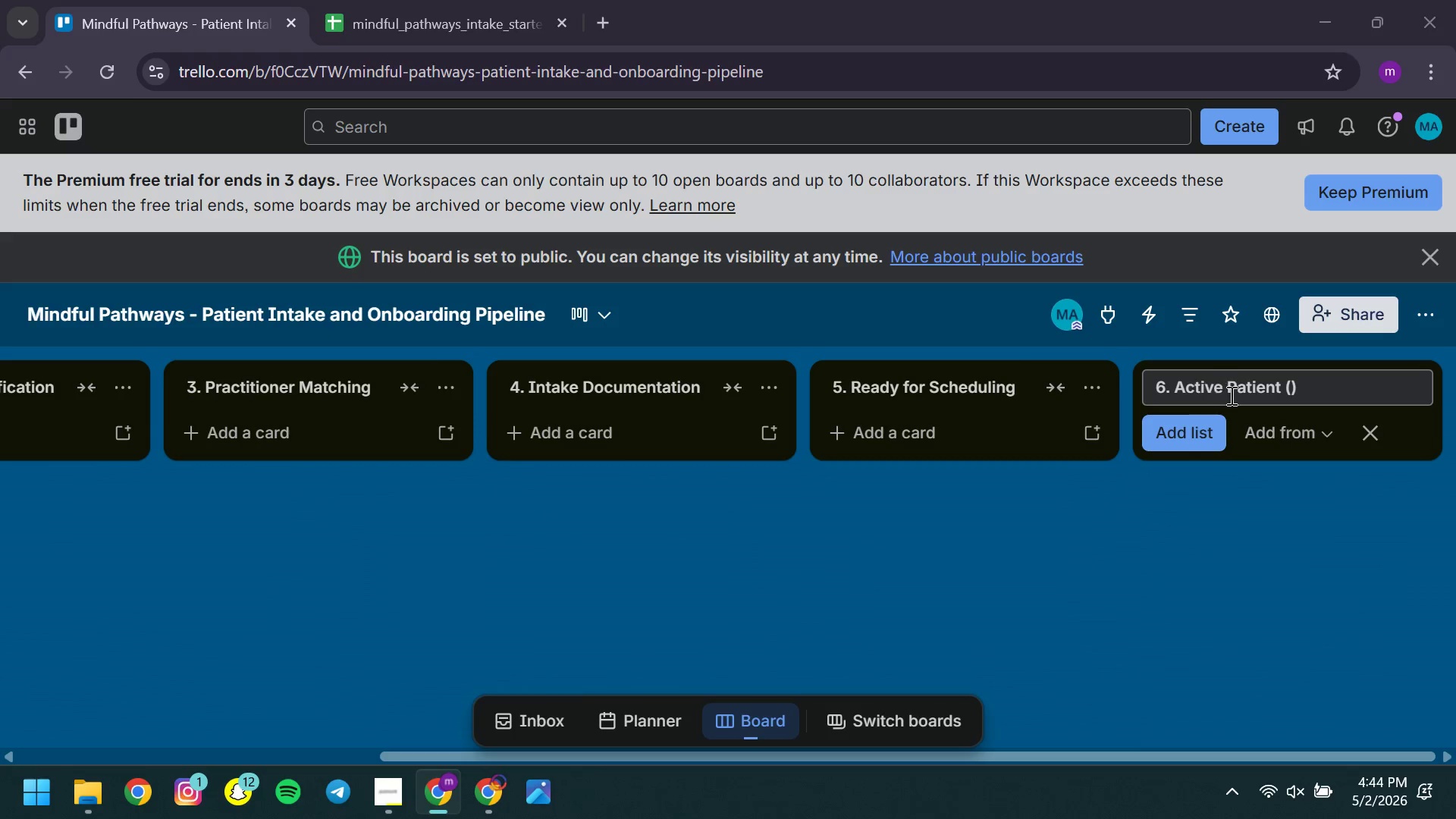 
wait(5.12)
 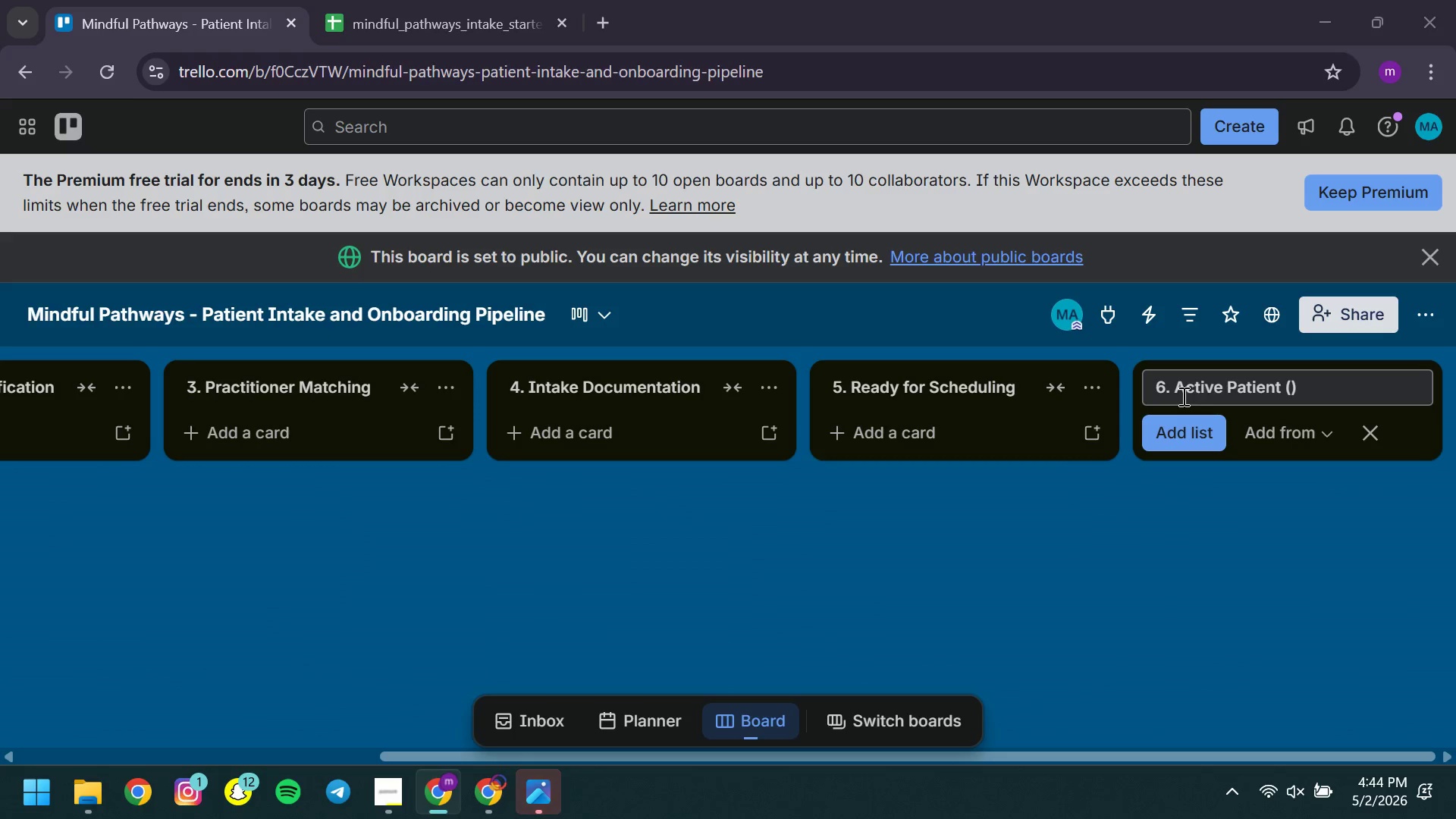 
left_click([1291, 392])
 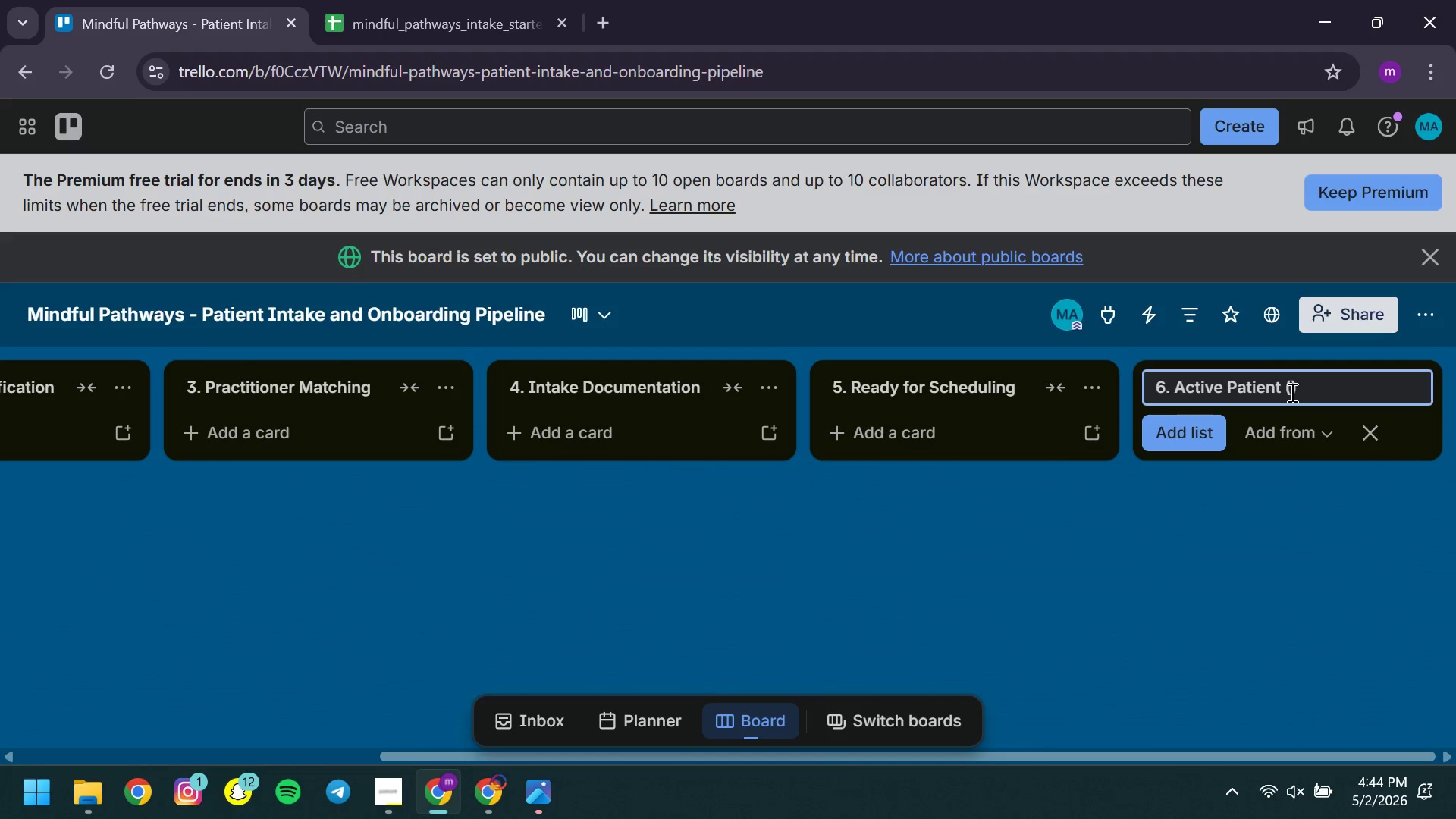 
type(Archive )
key(Backspace)
 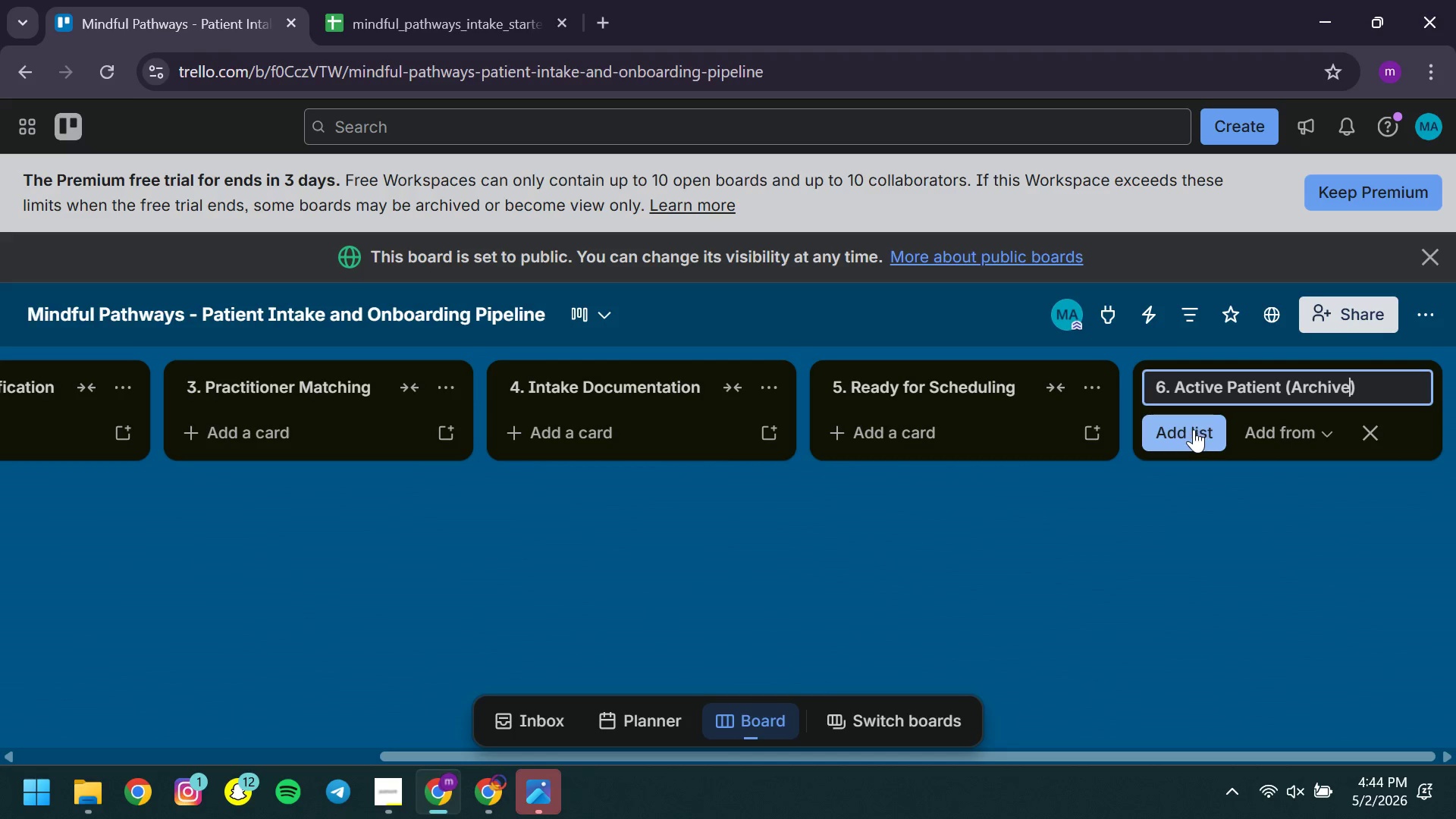 
left_click([1193, 429])
 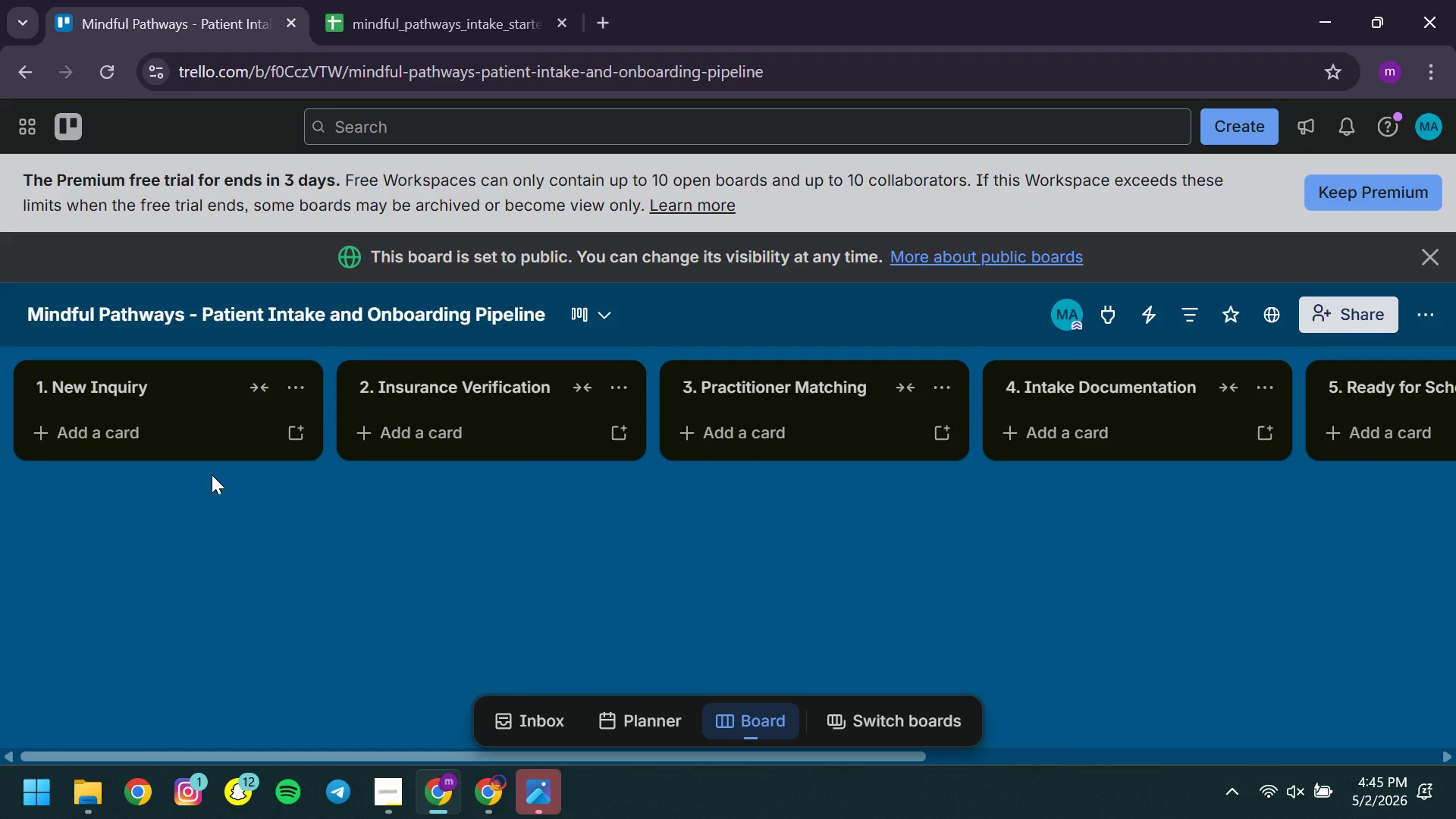 
wait(11.38)
 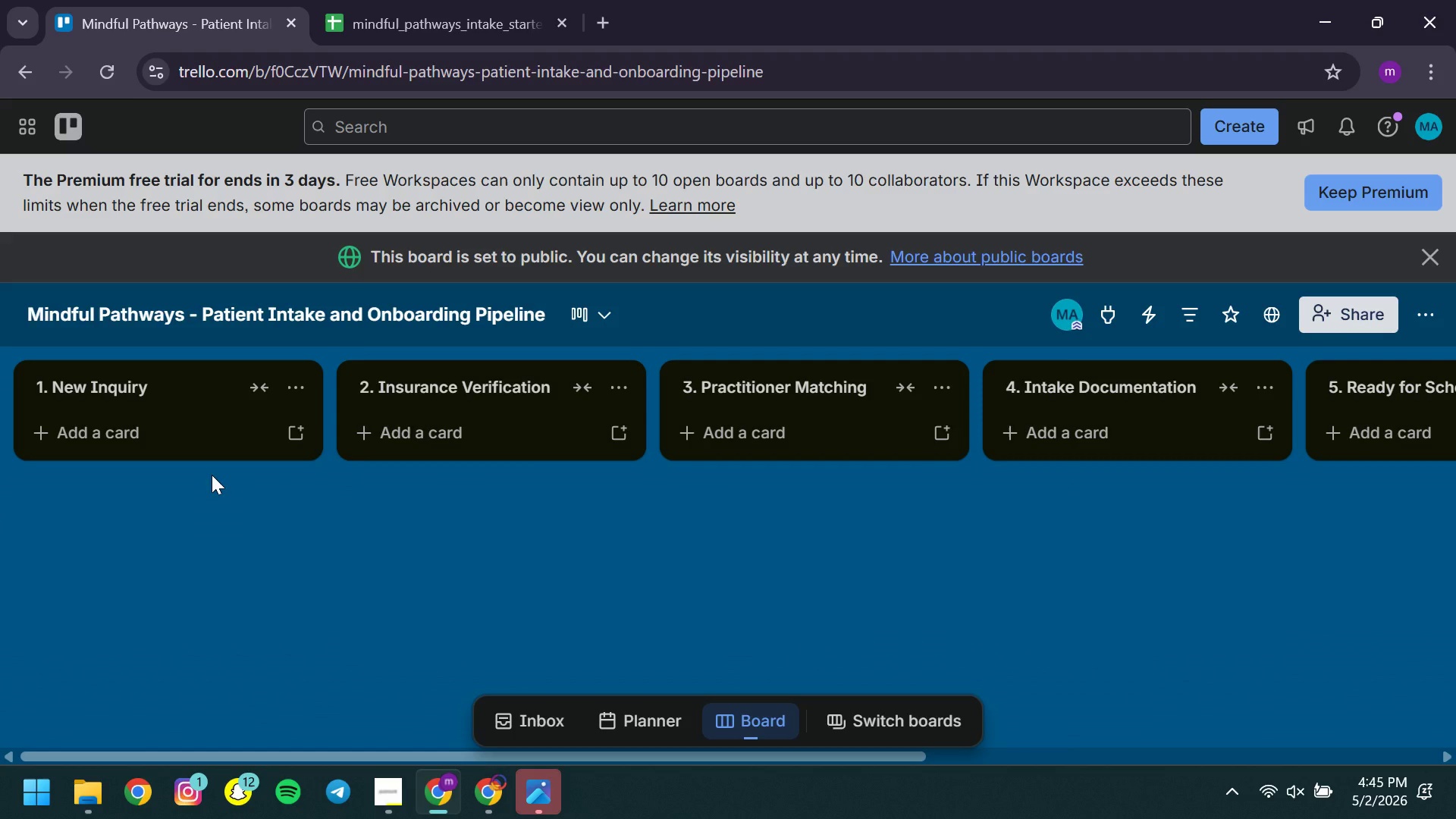 
left_click([1436, 322])
 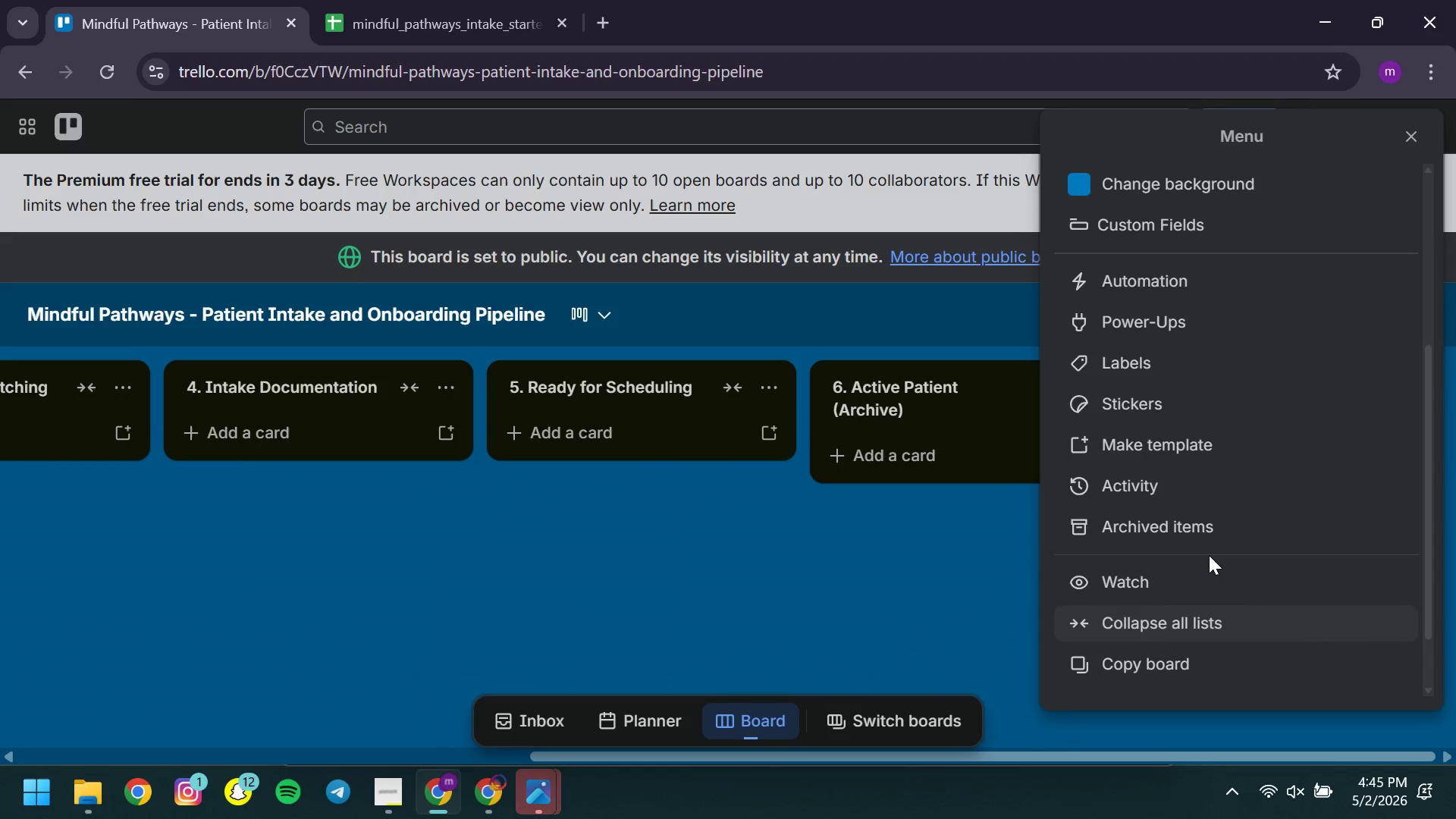 
wait(7.16)
 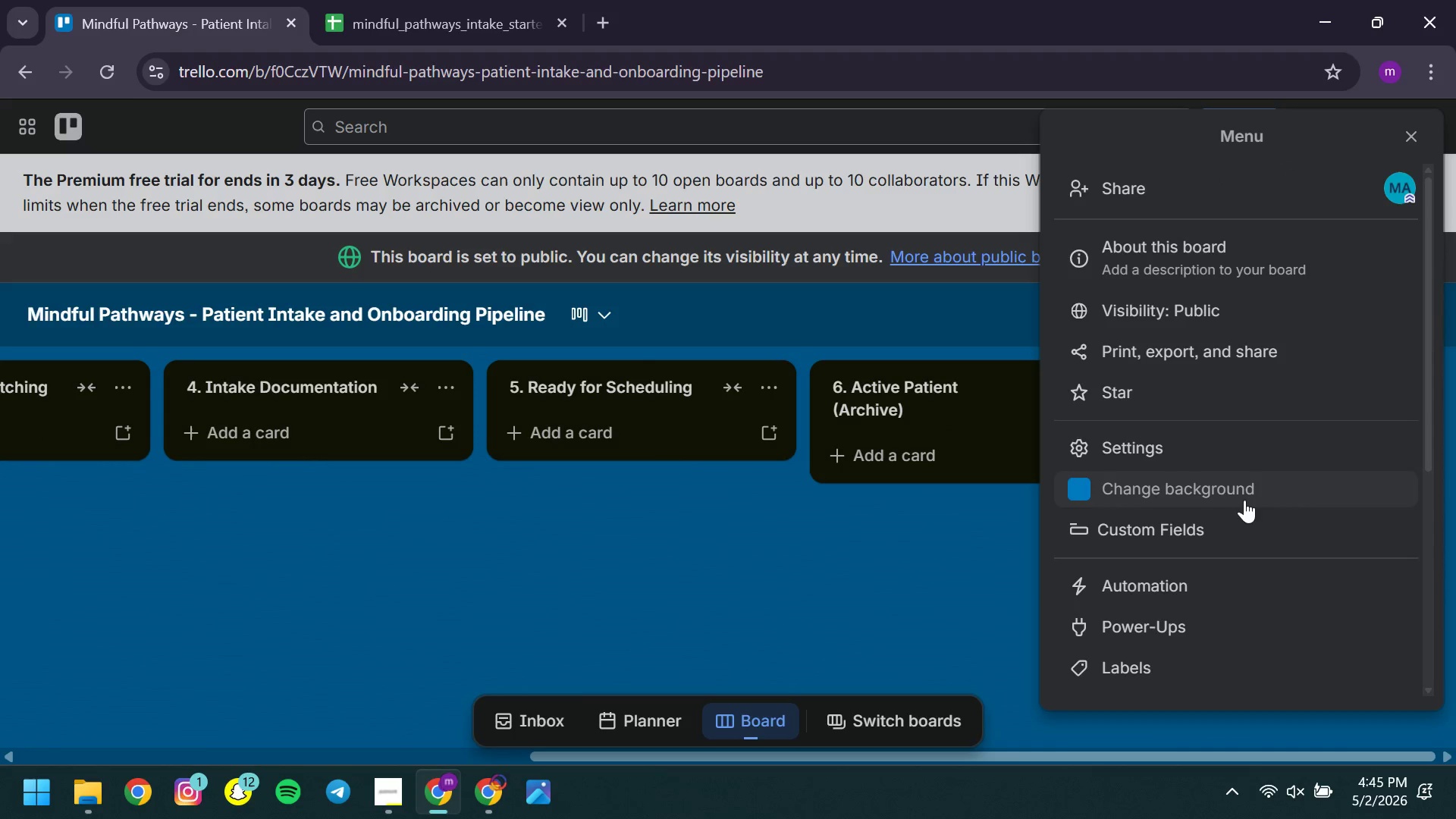 
left_click([1147, 330])
 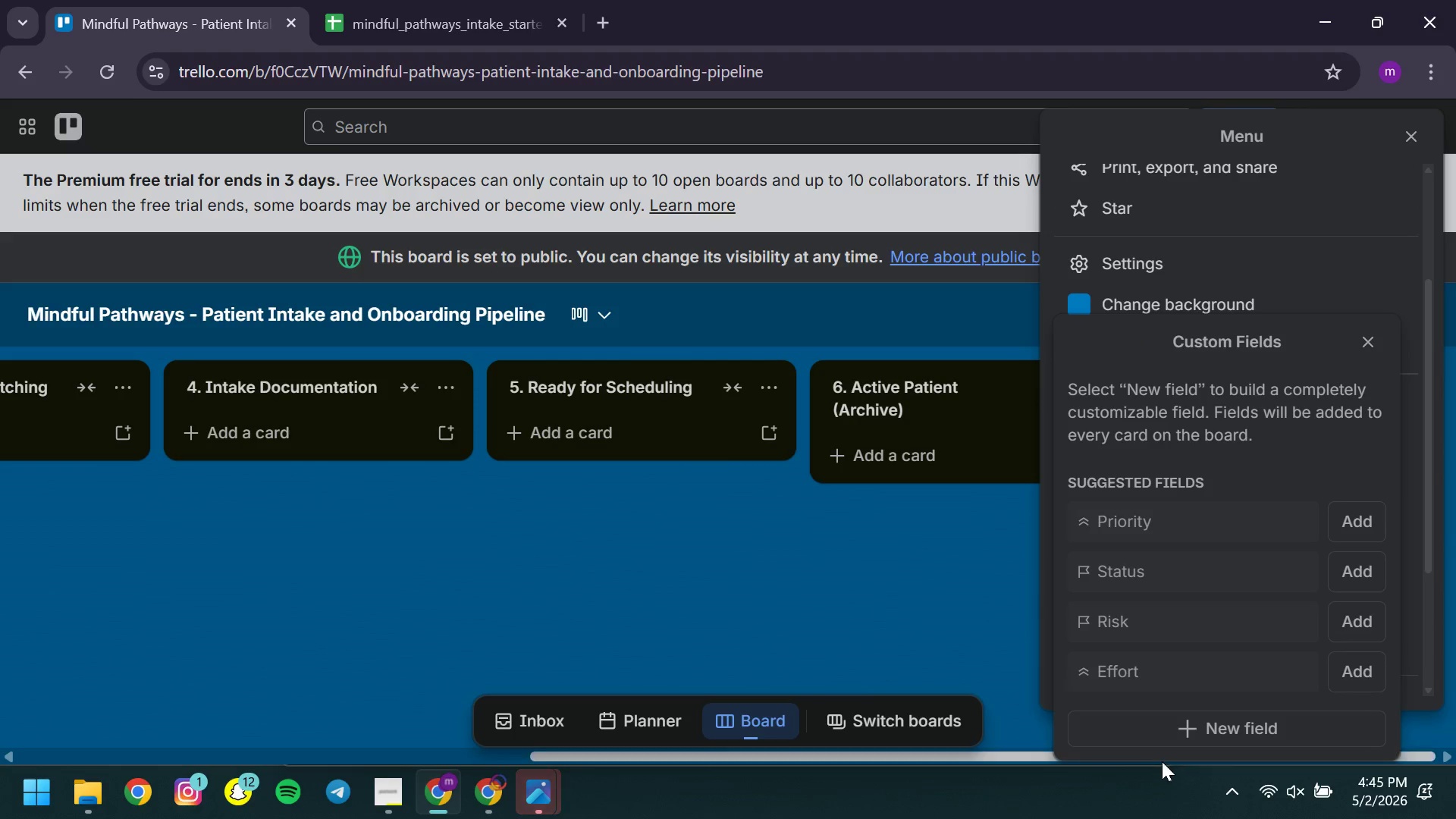 
left_click([1147, 739])
 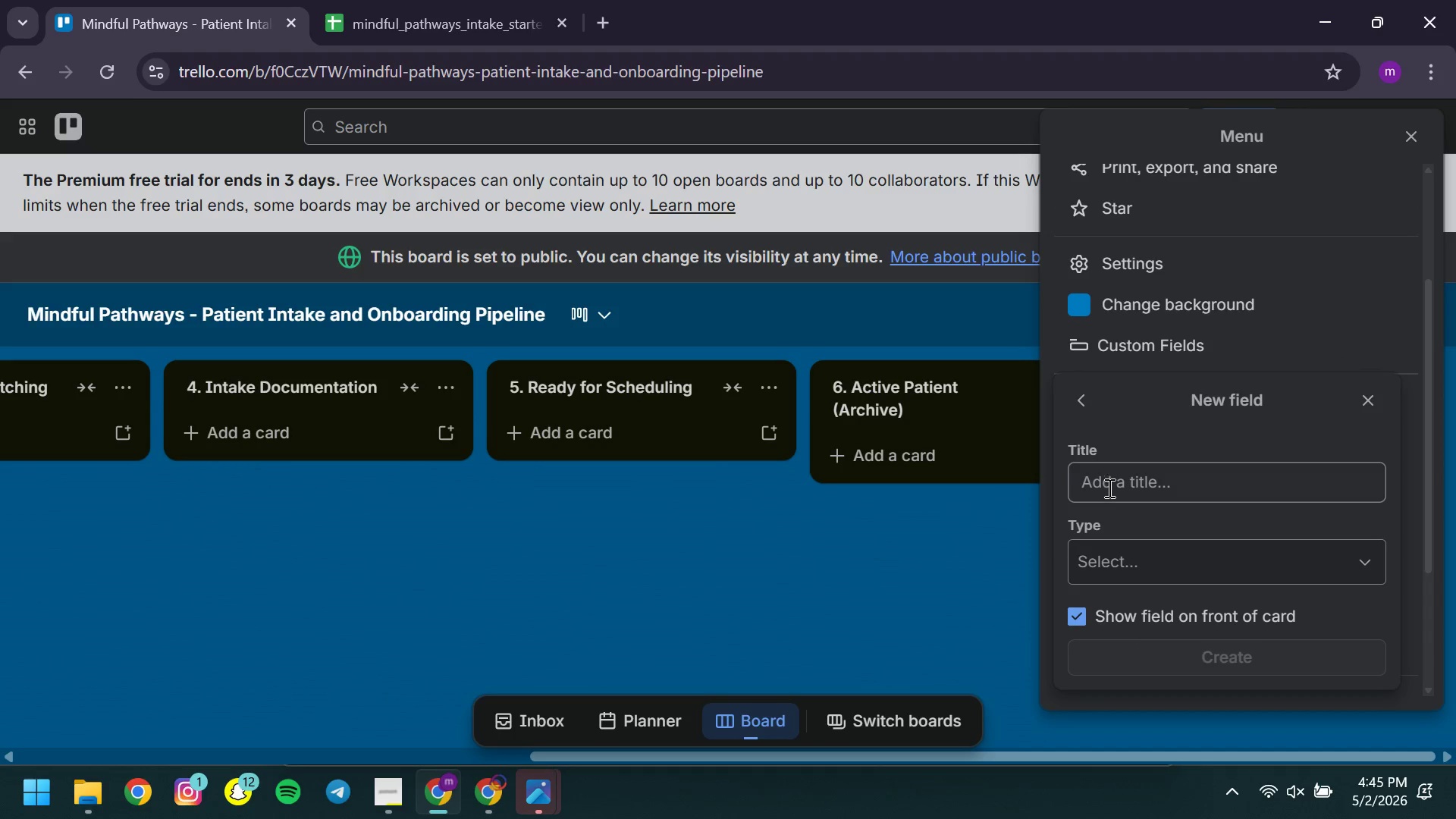 
left_click([1108, 488])
 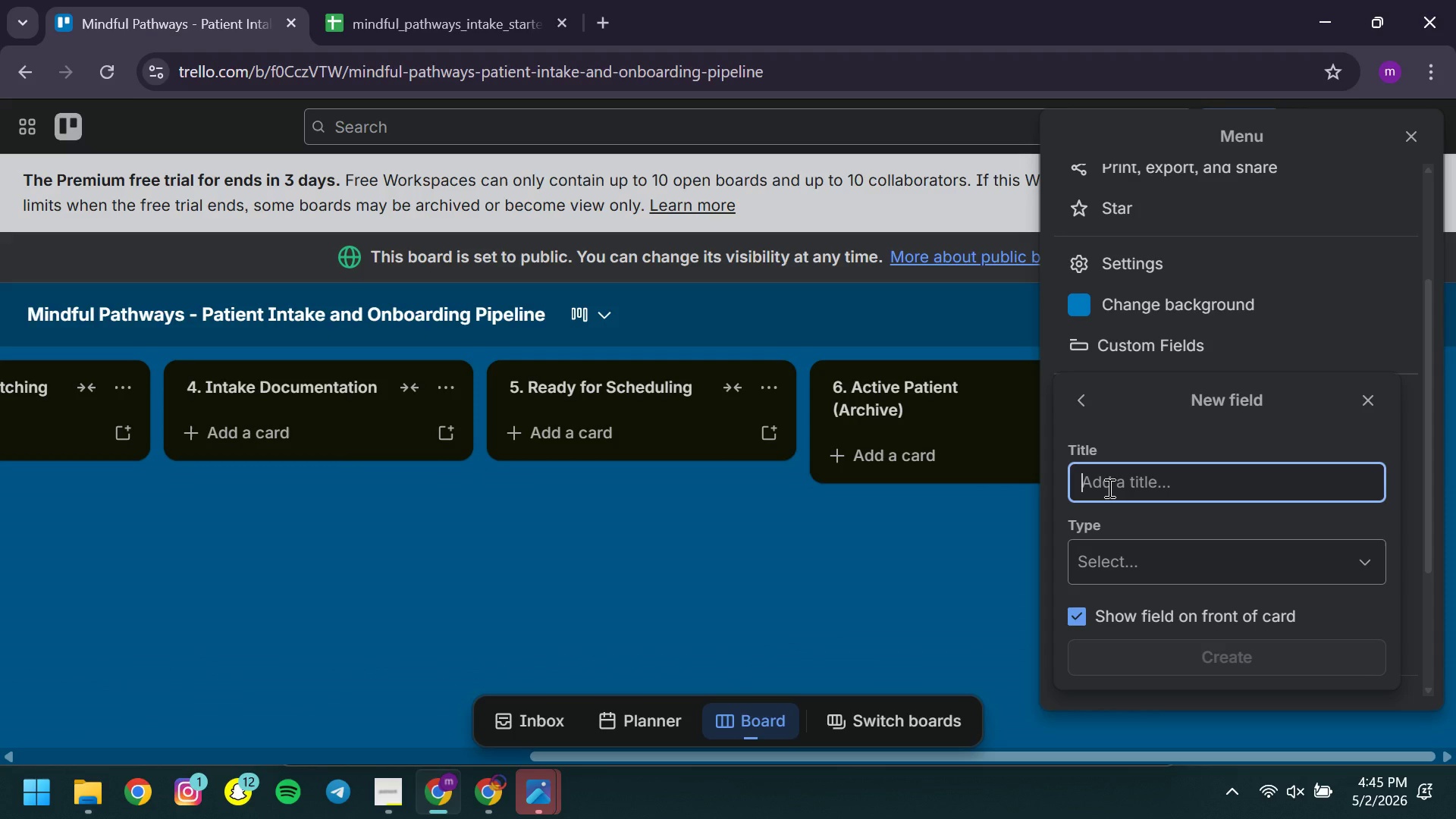 
wait(20.91)
 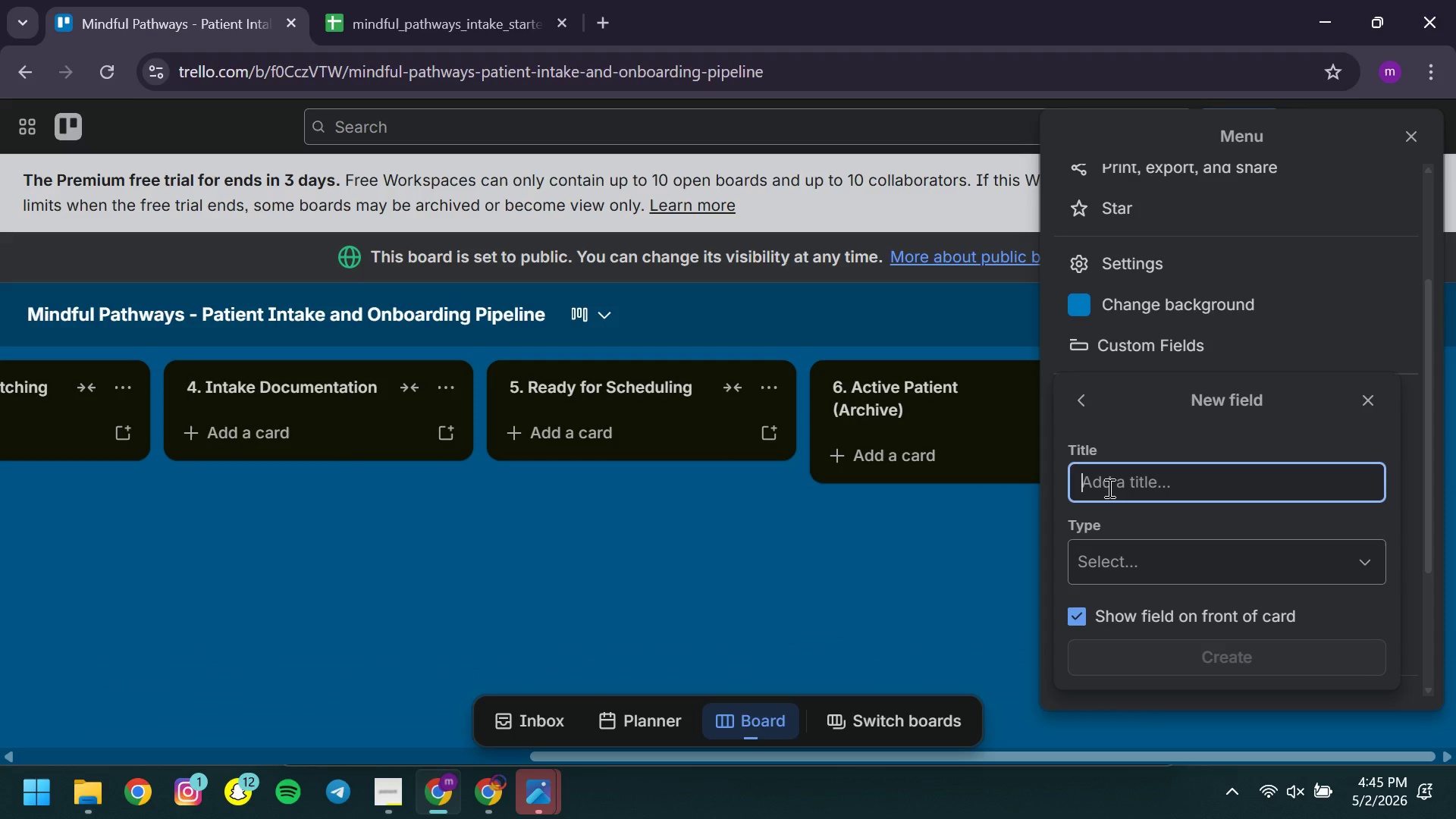 
type(Insurance Provider )
 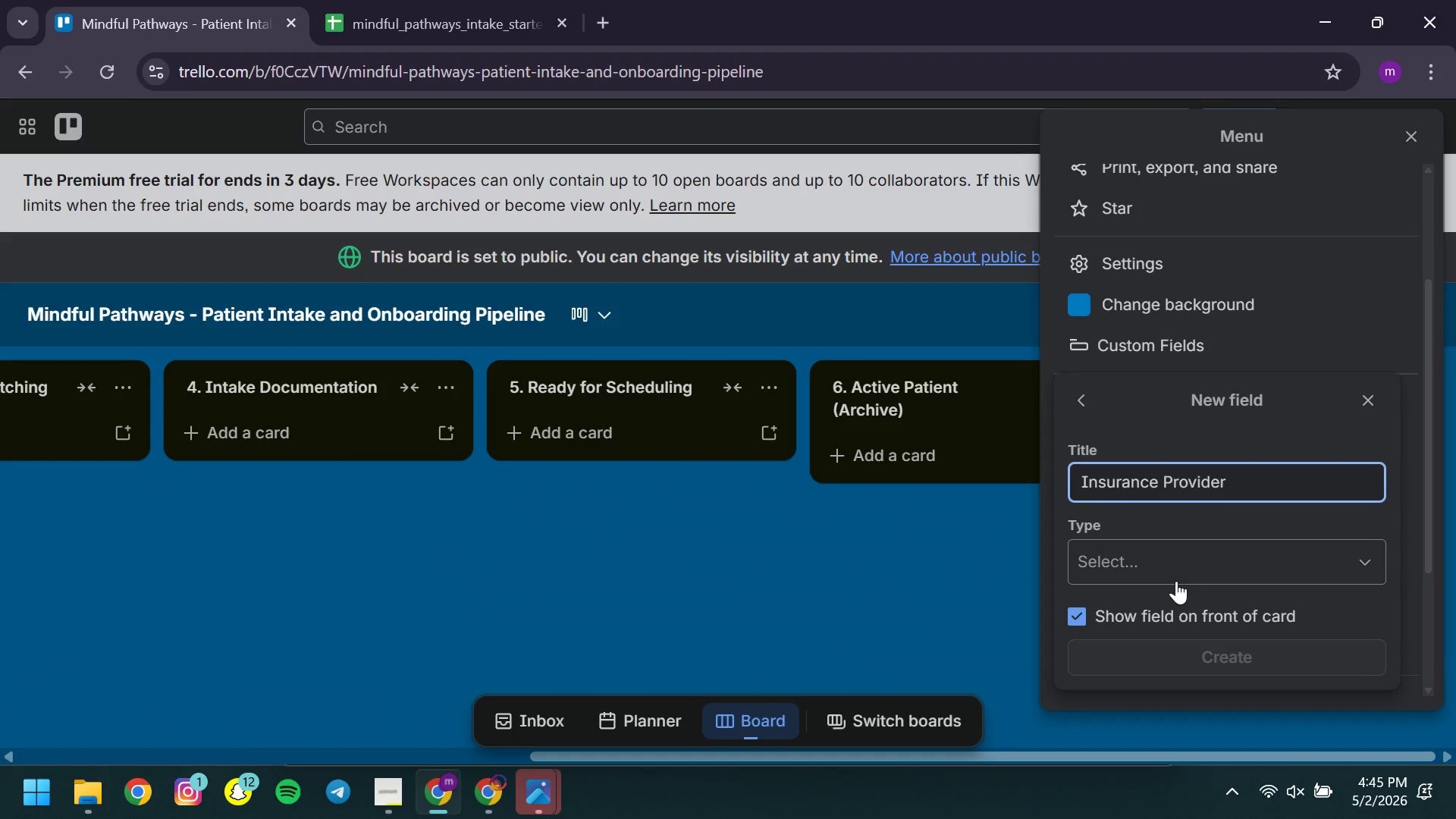 
left_click([1176, 581])
 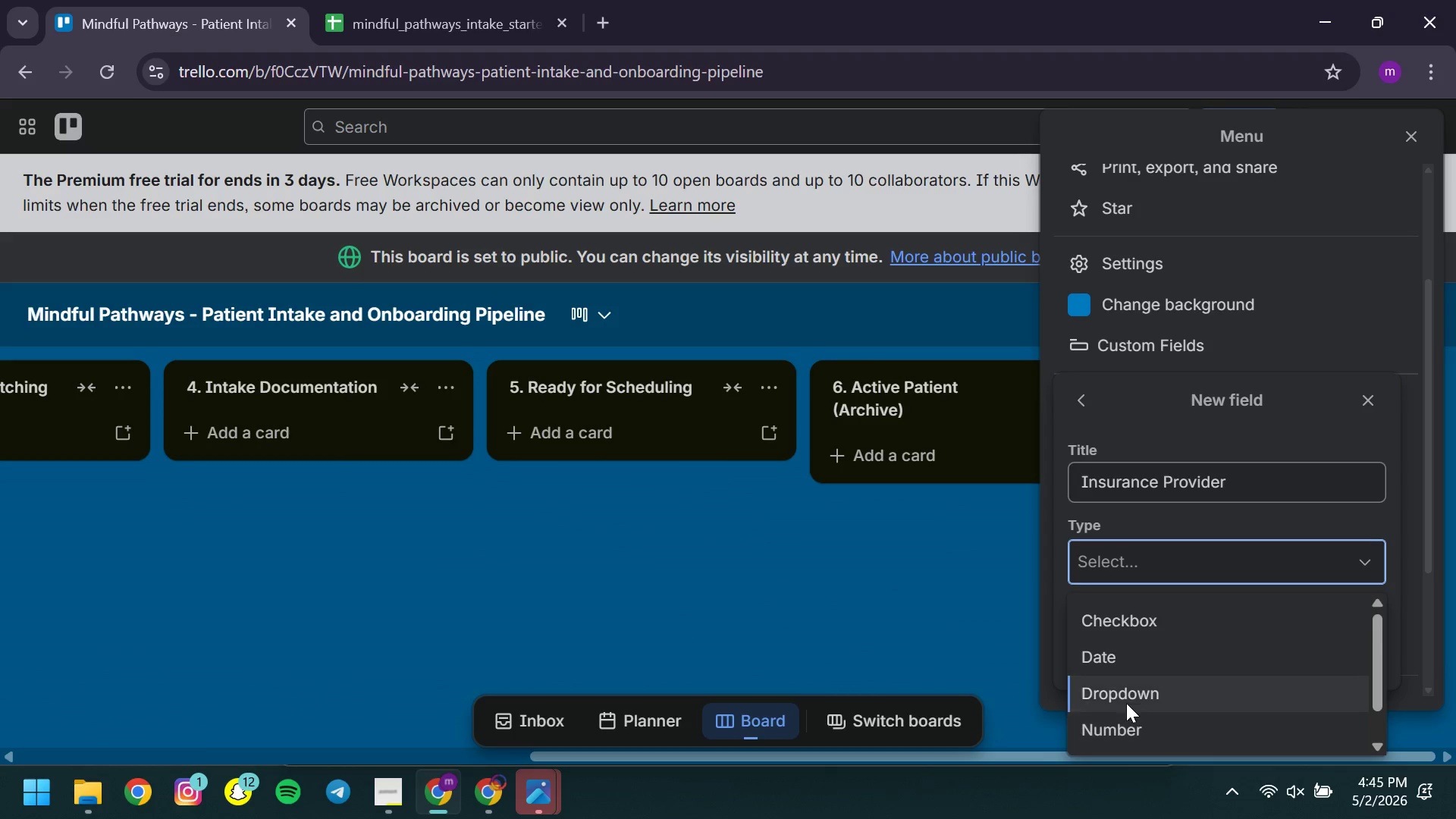 
left_click([1125, 703])
 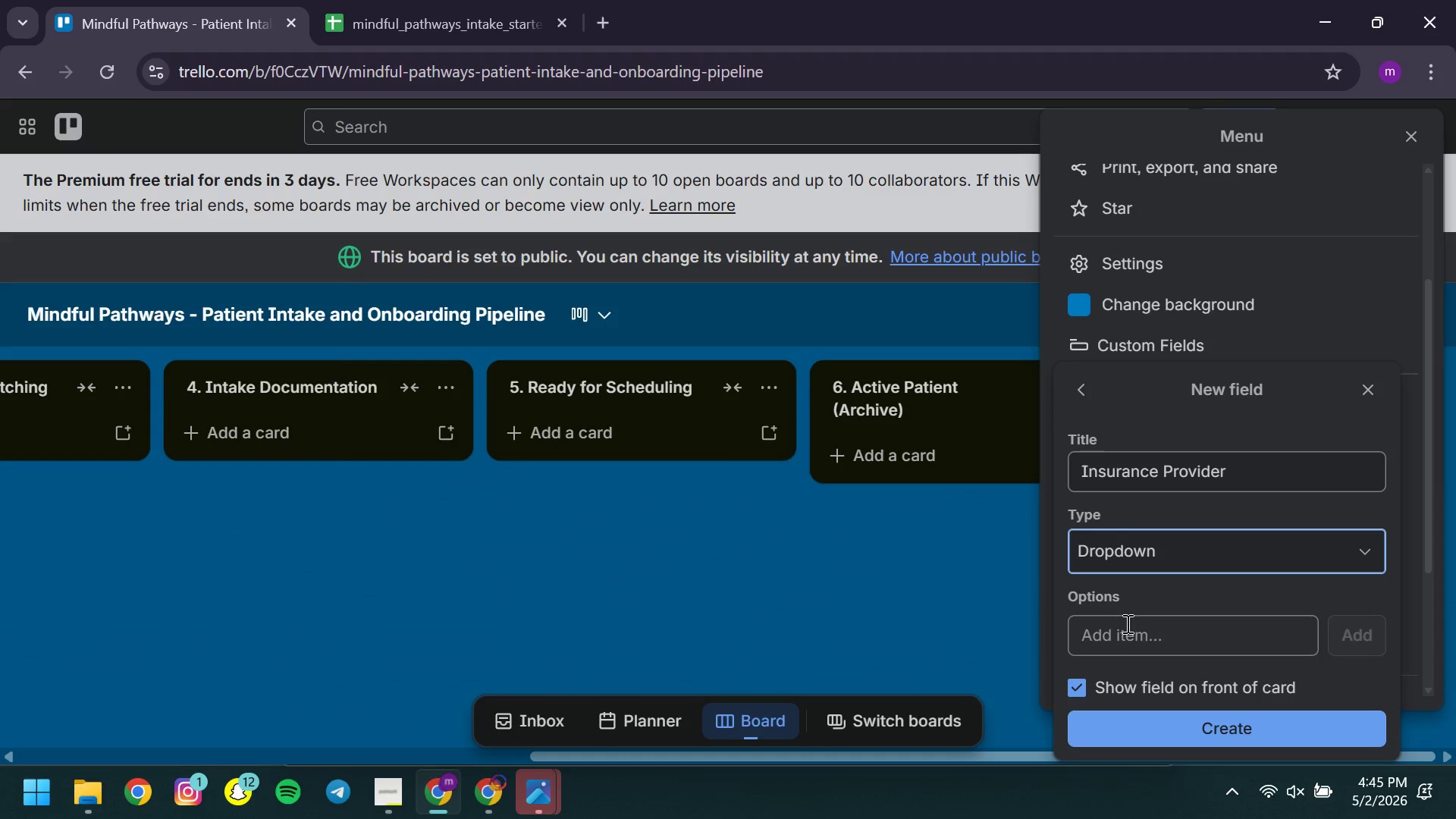 
left_click([1125, 623])
 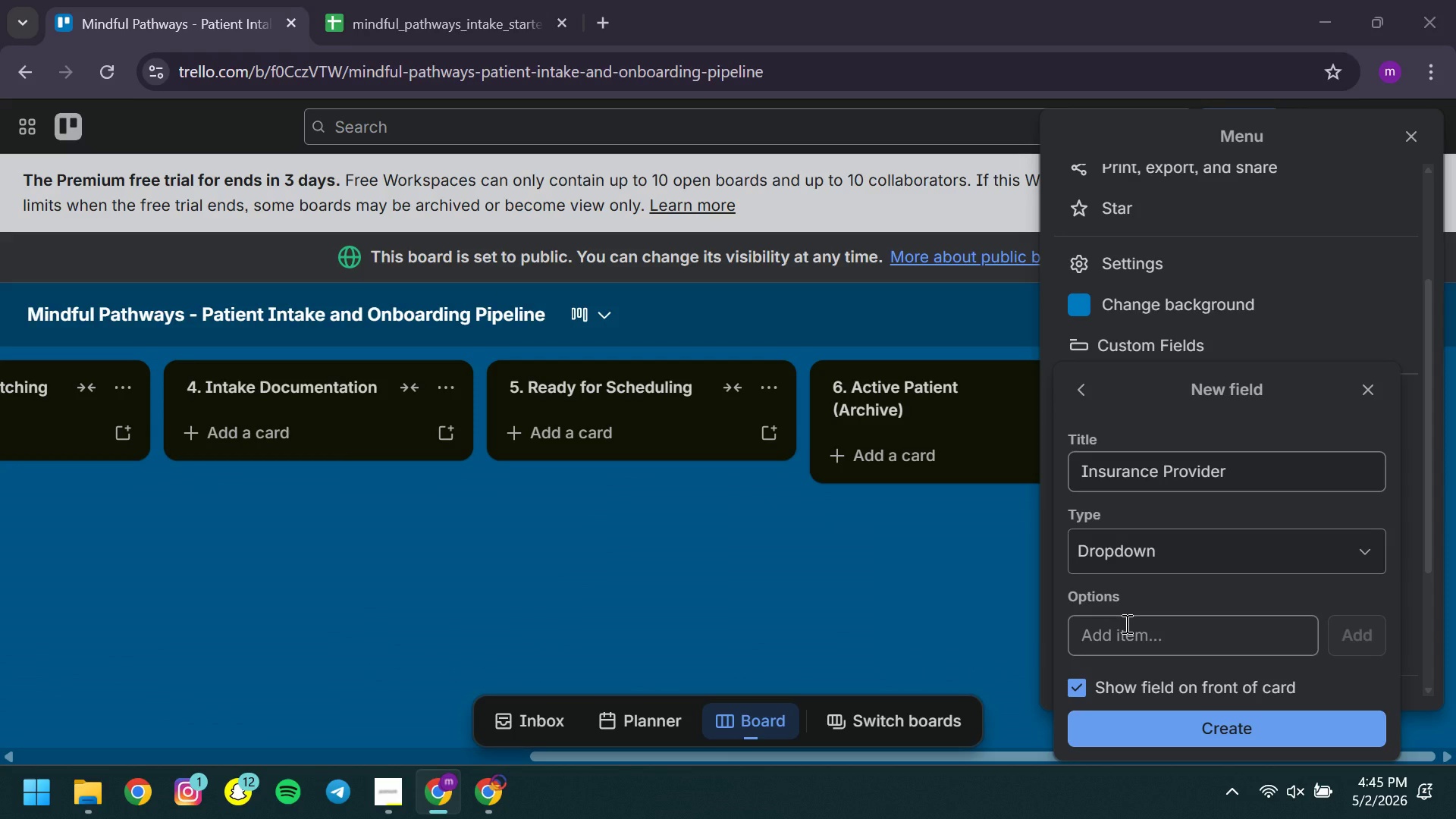 
wait(5.91)
 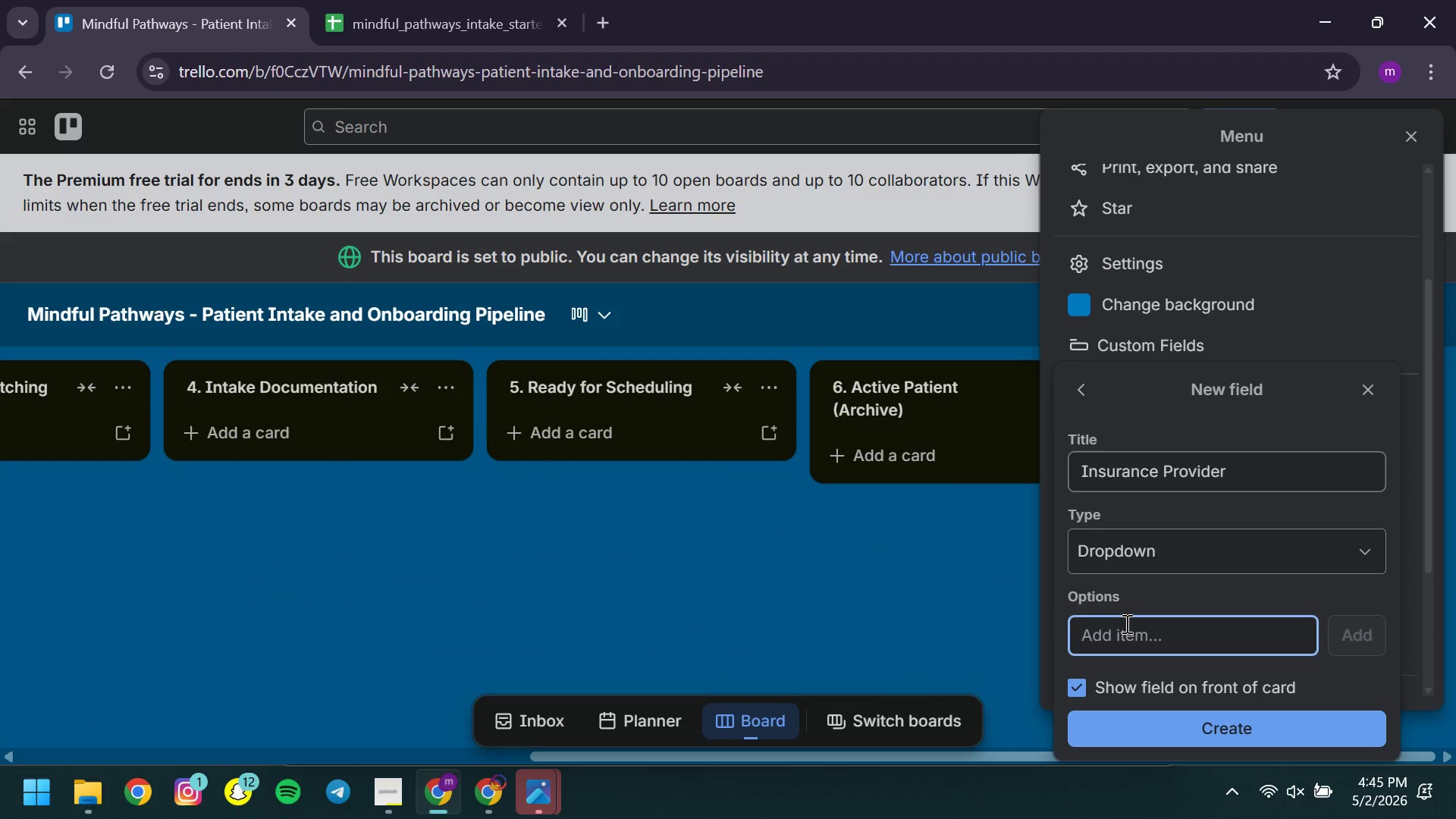 
key(CapsLock)
 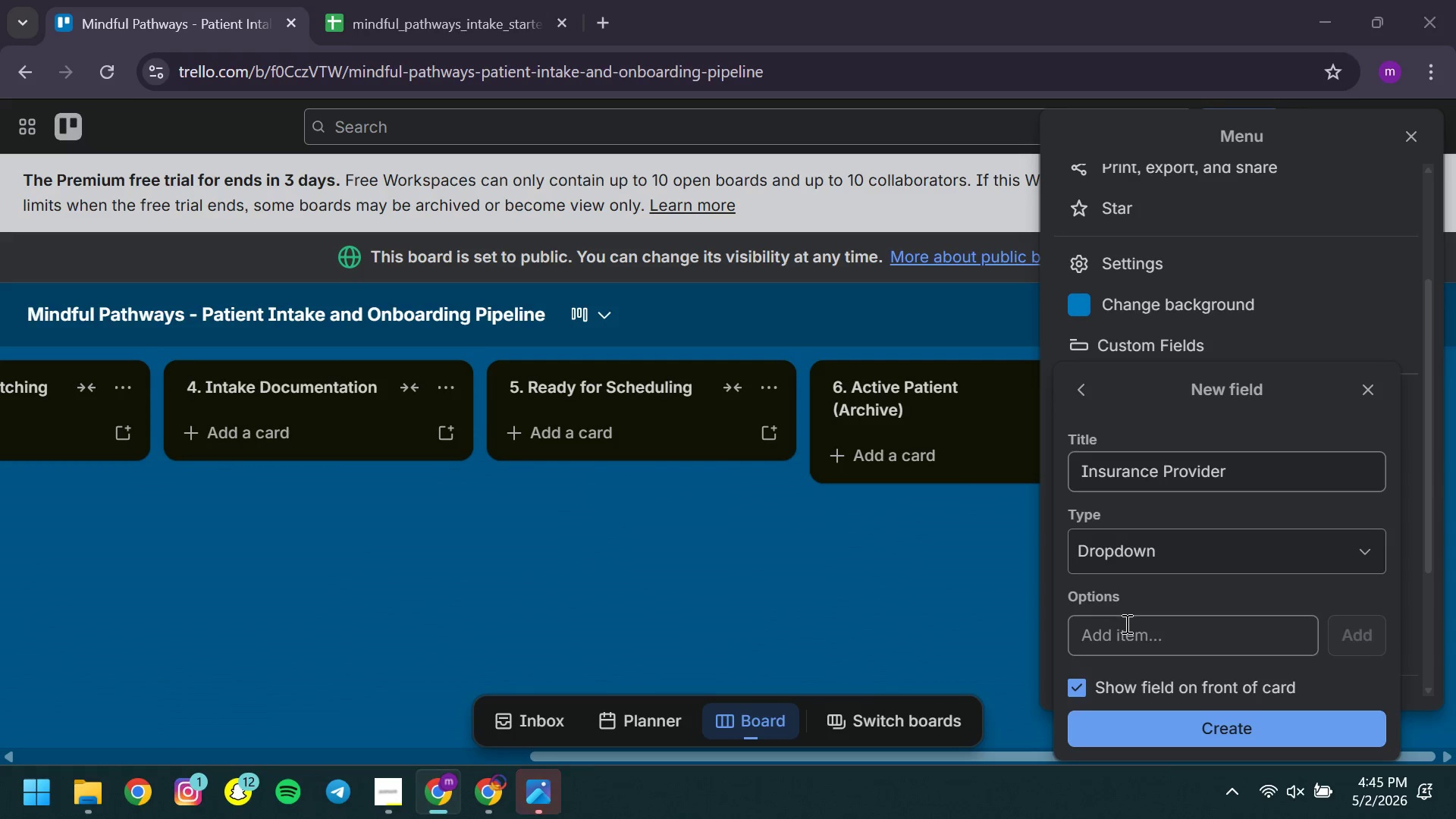 
key(B)
 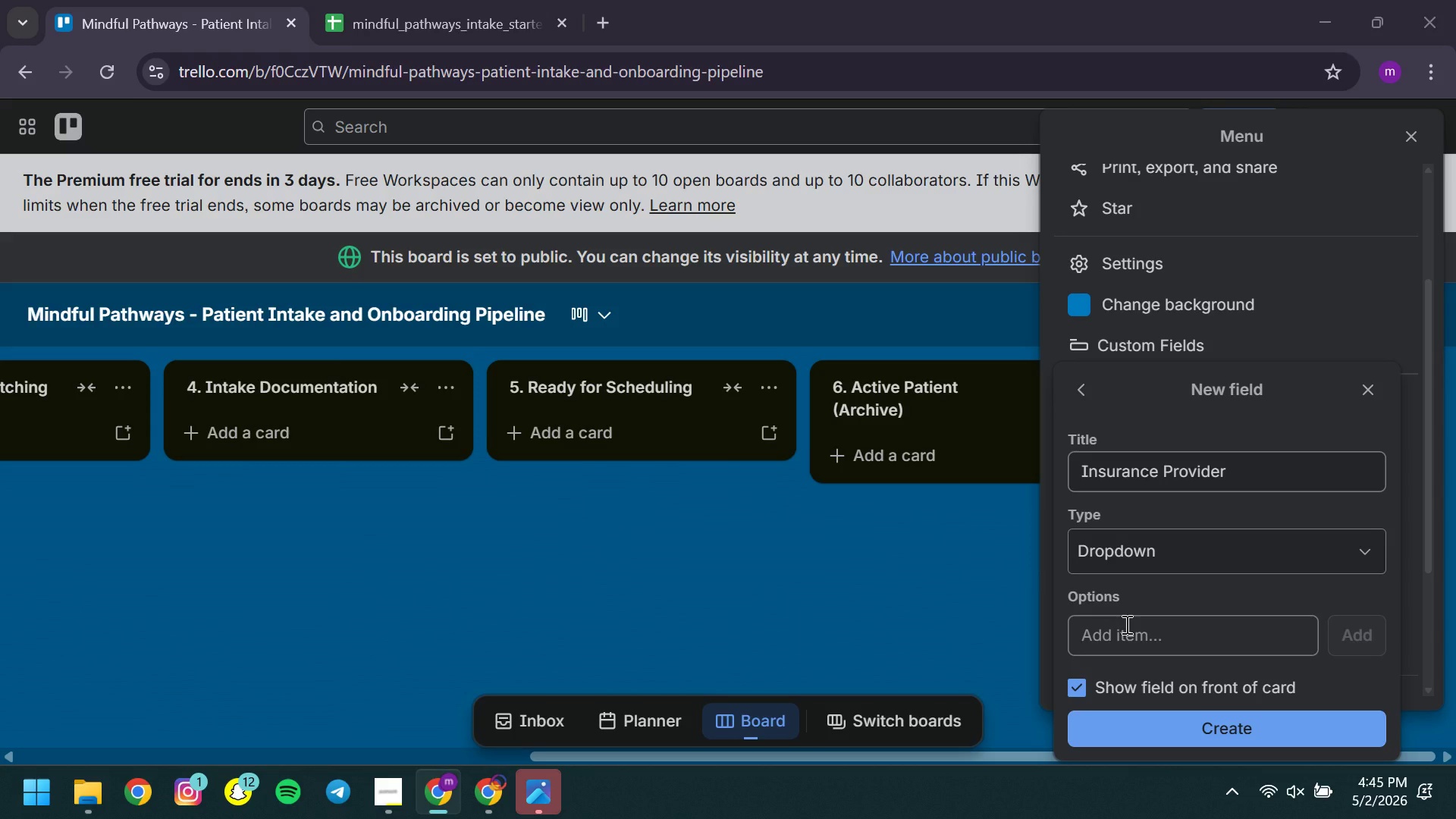 
left_click([1125, 624])
 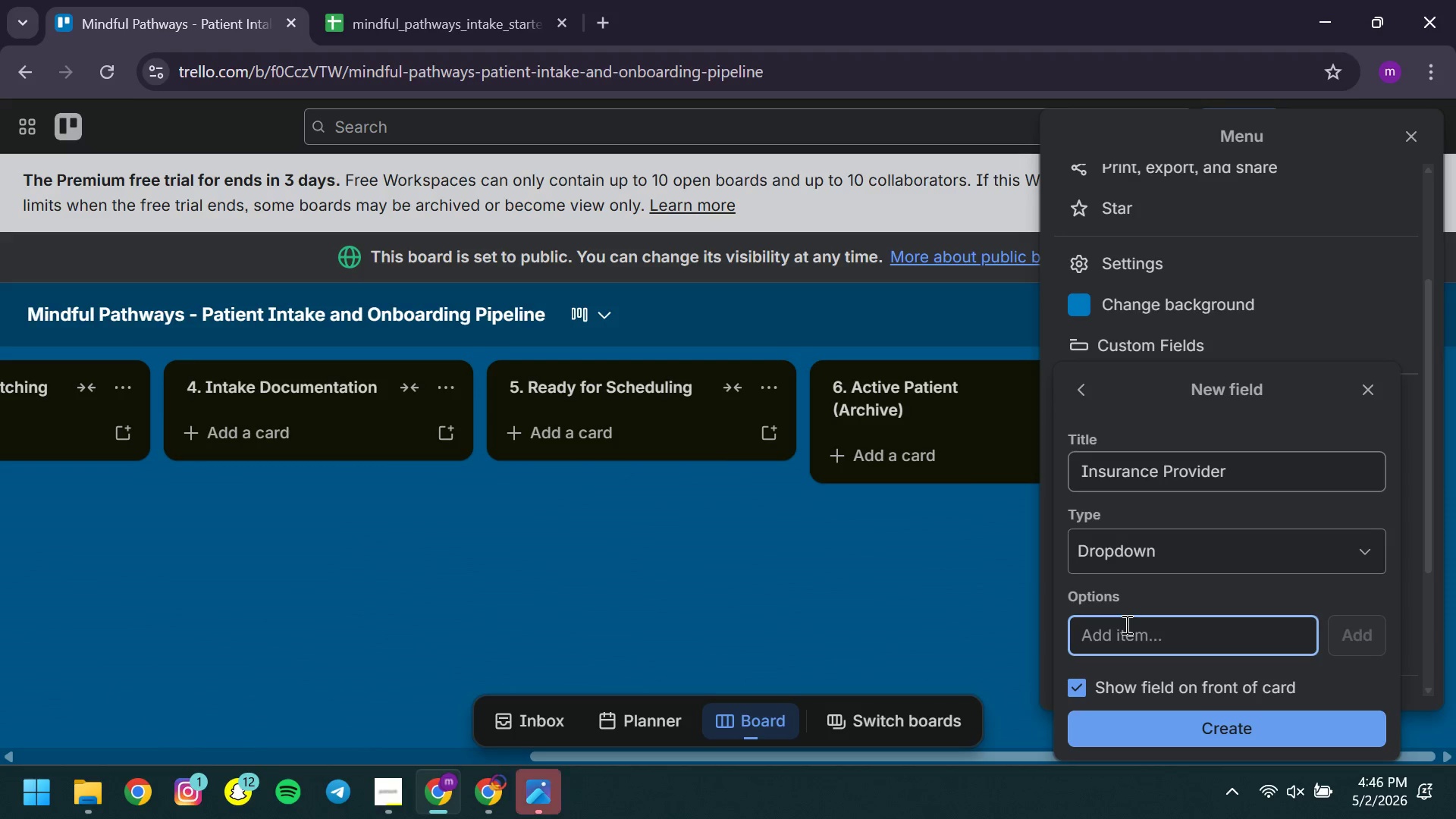 
type(V)
key(Backspace)
type(BlueCross )
 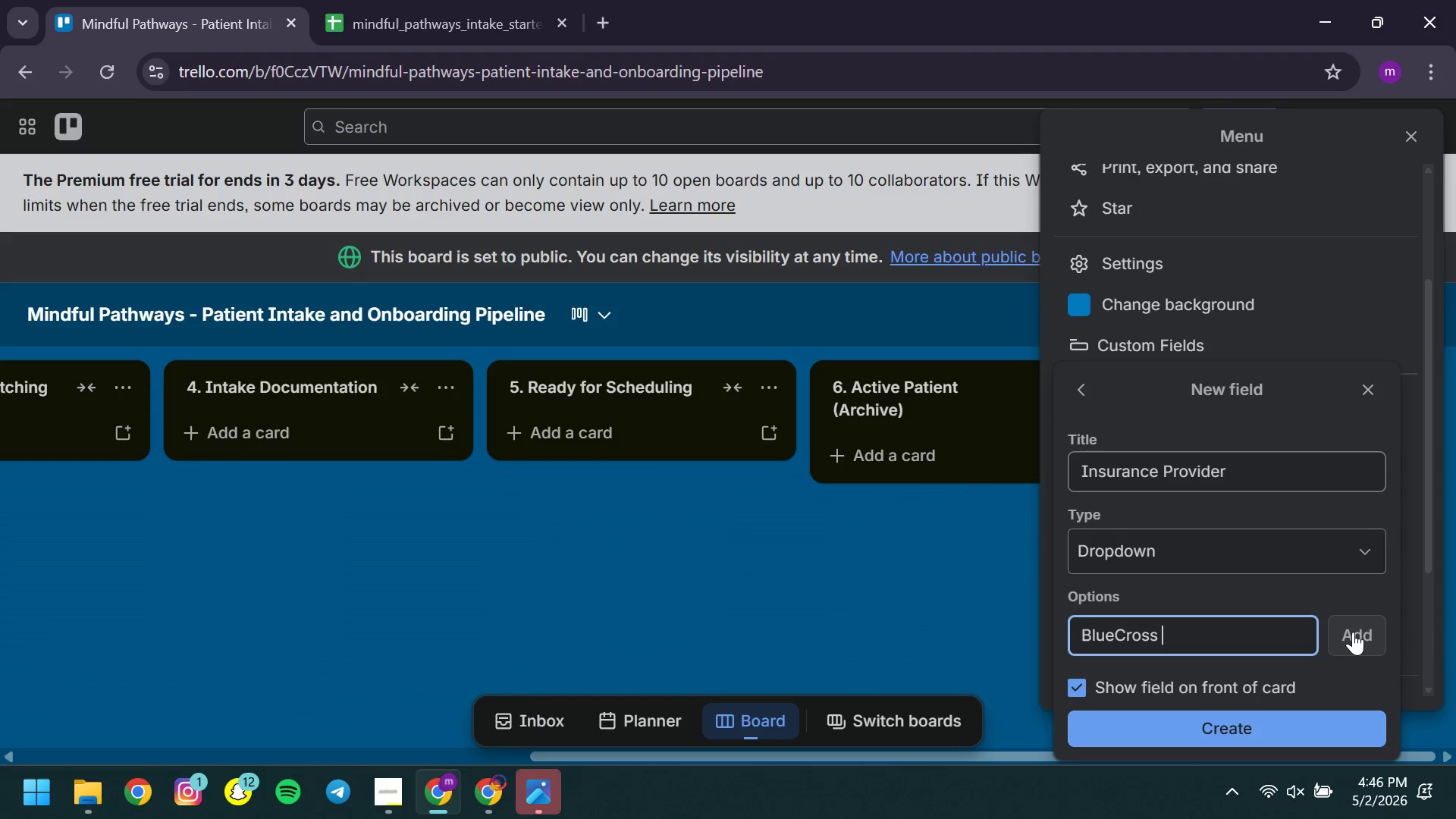 
left_click([1353, 632])
 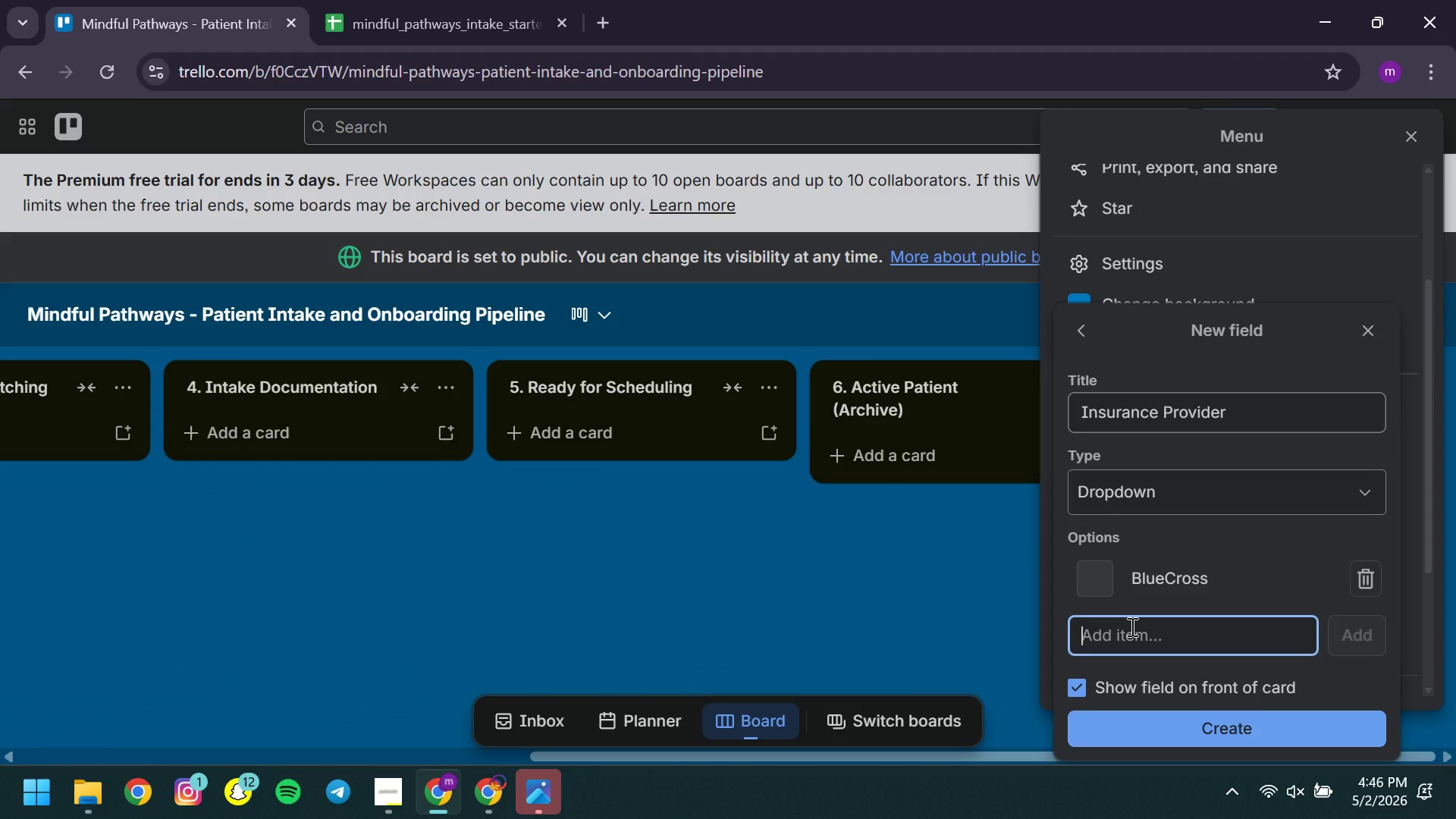 
type(Aetna )
 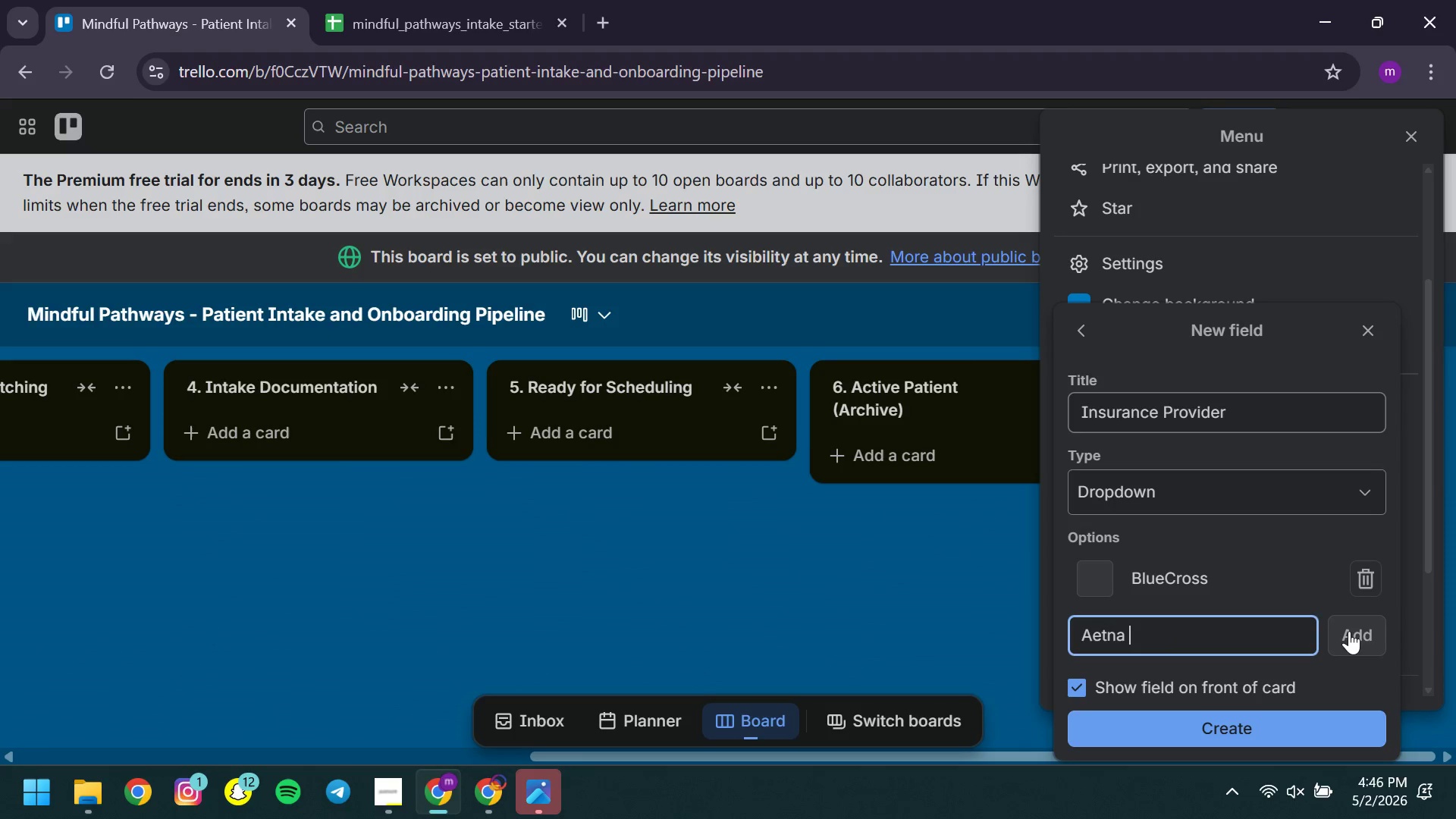 
left_click([1349, 631])
 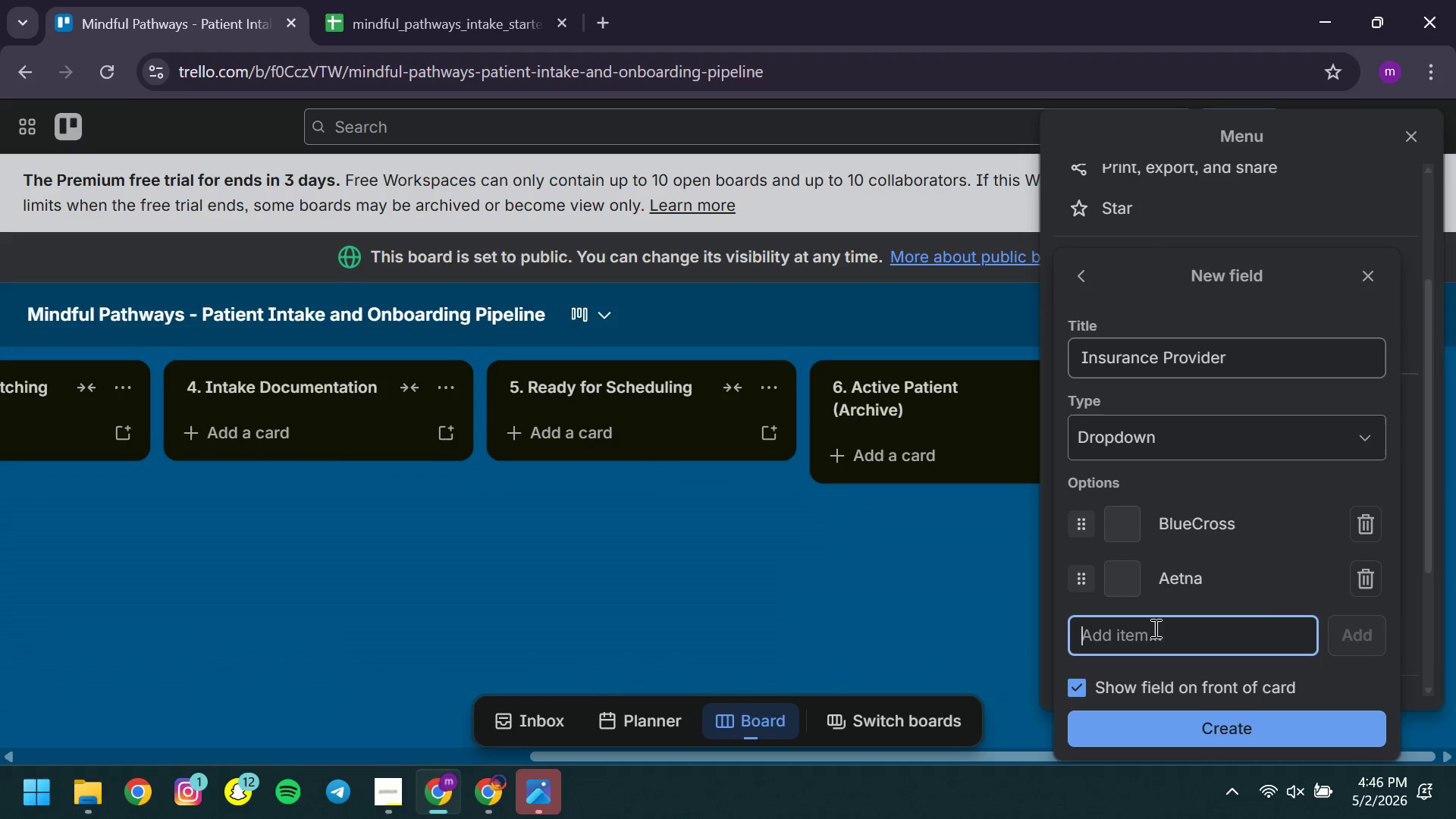 
left_click([1150, 628])
 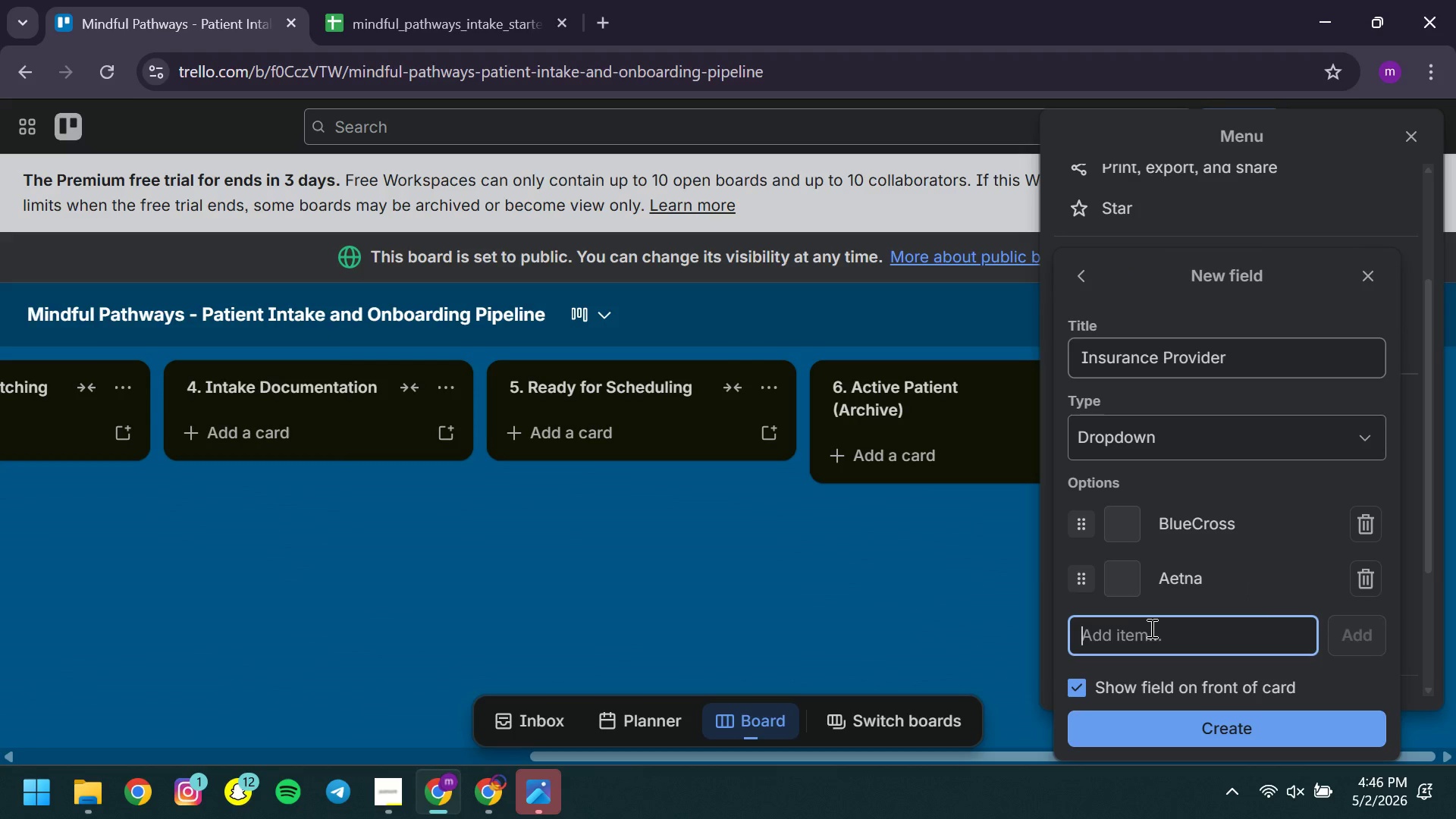 
type(Cigna)
 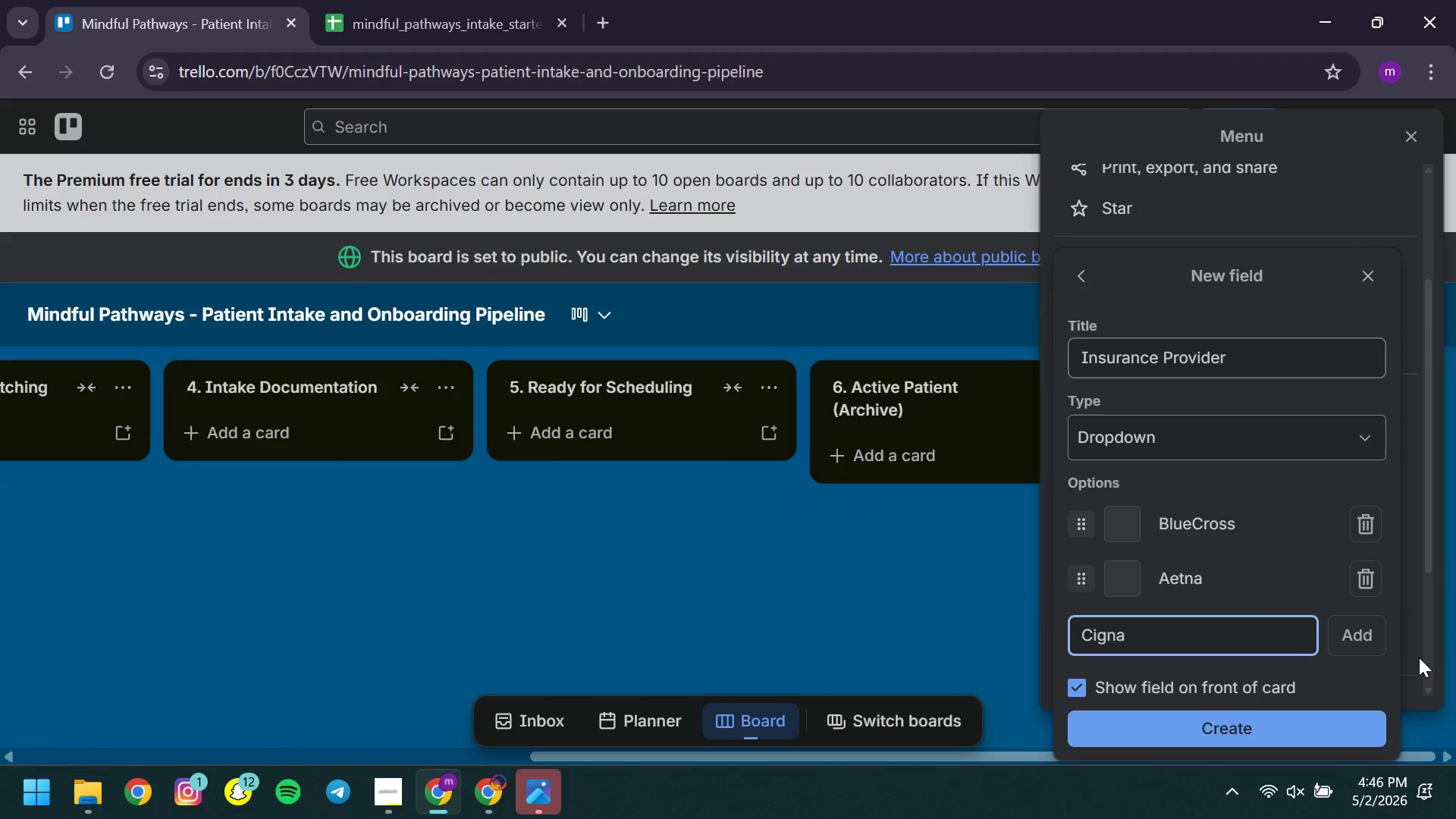 
left_click([1353, 644])
 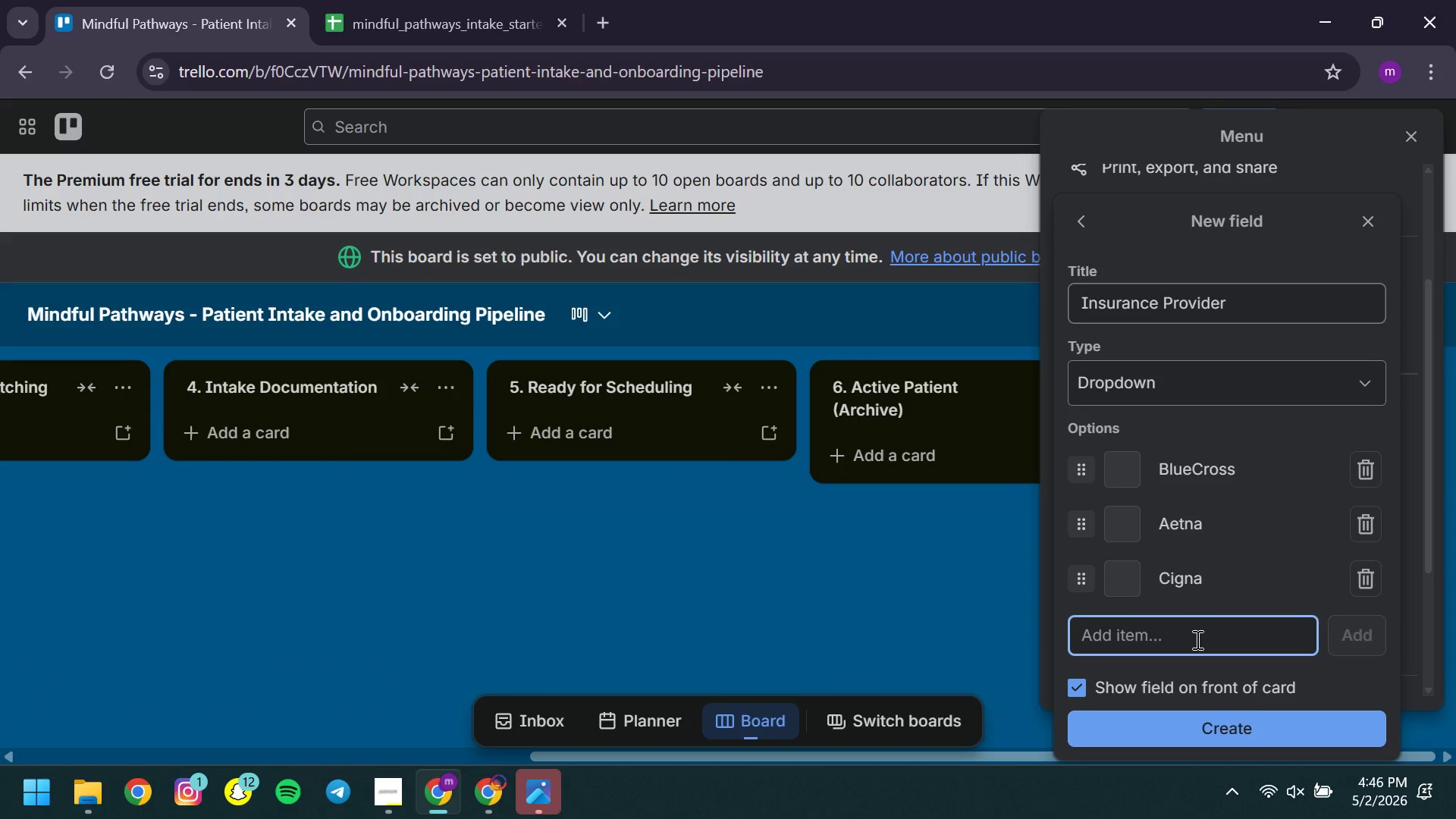 
left_click([1196, 639])
 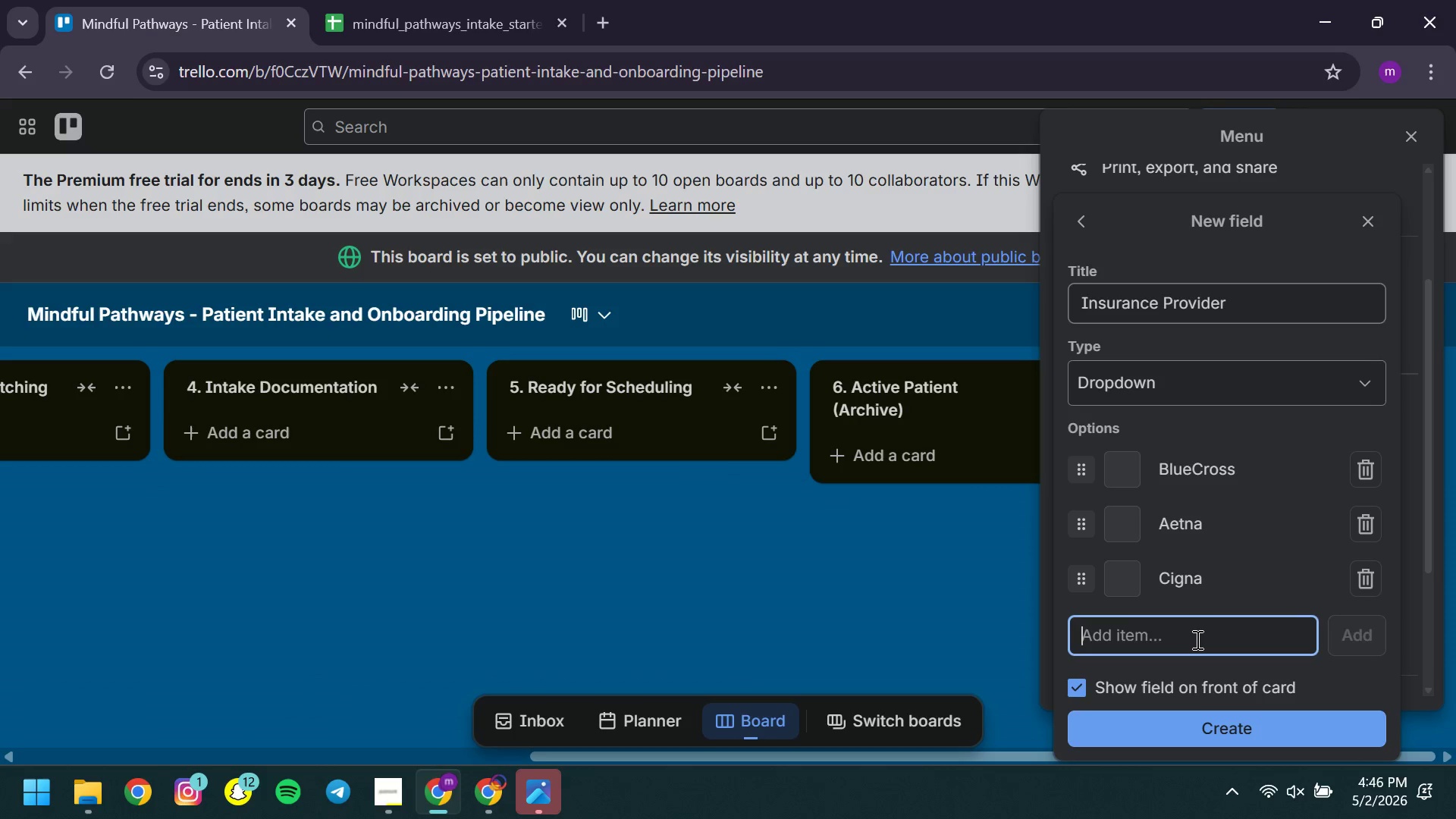 
type(Private Pay )
 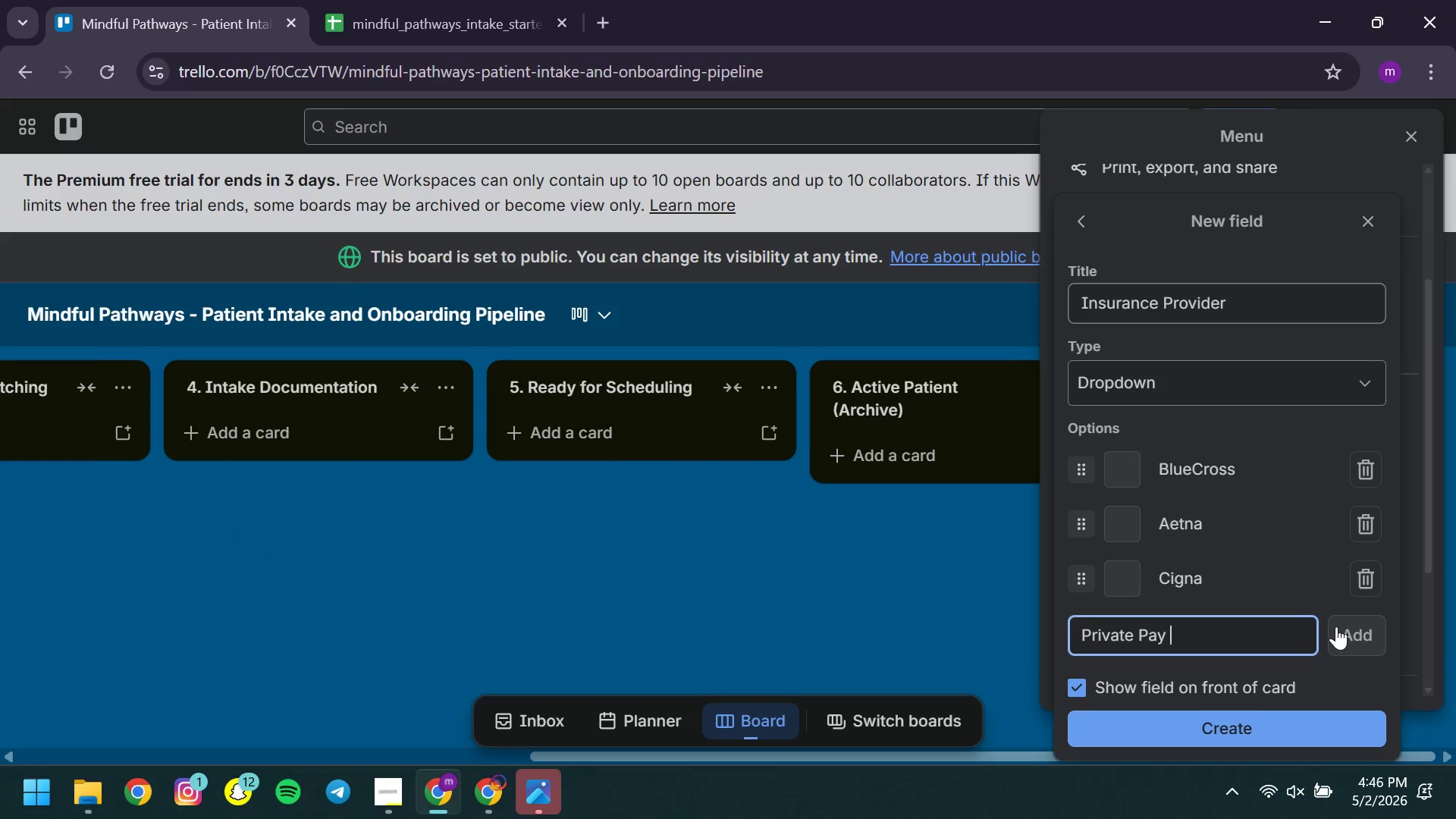 
left_click([1336, 626])
 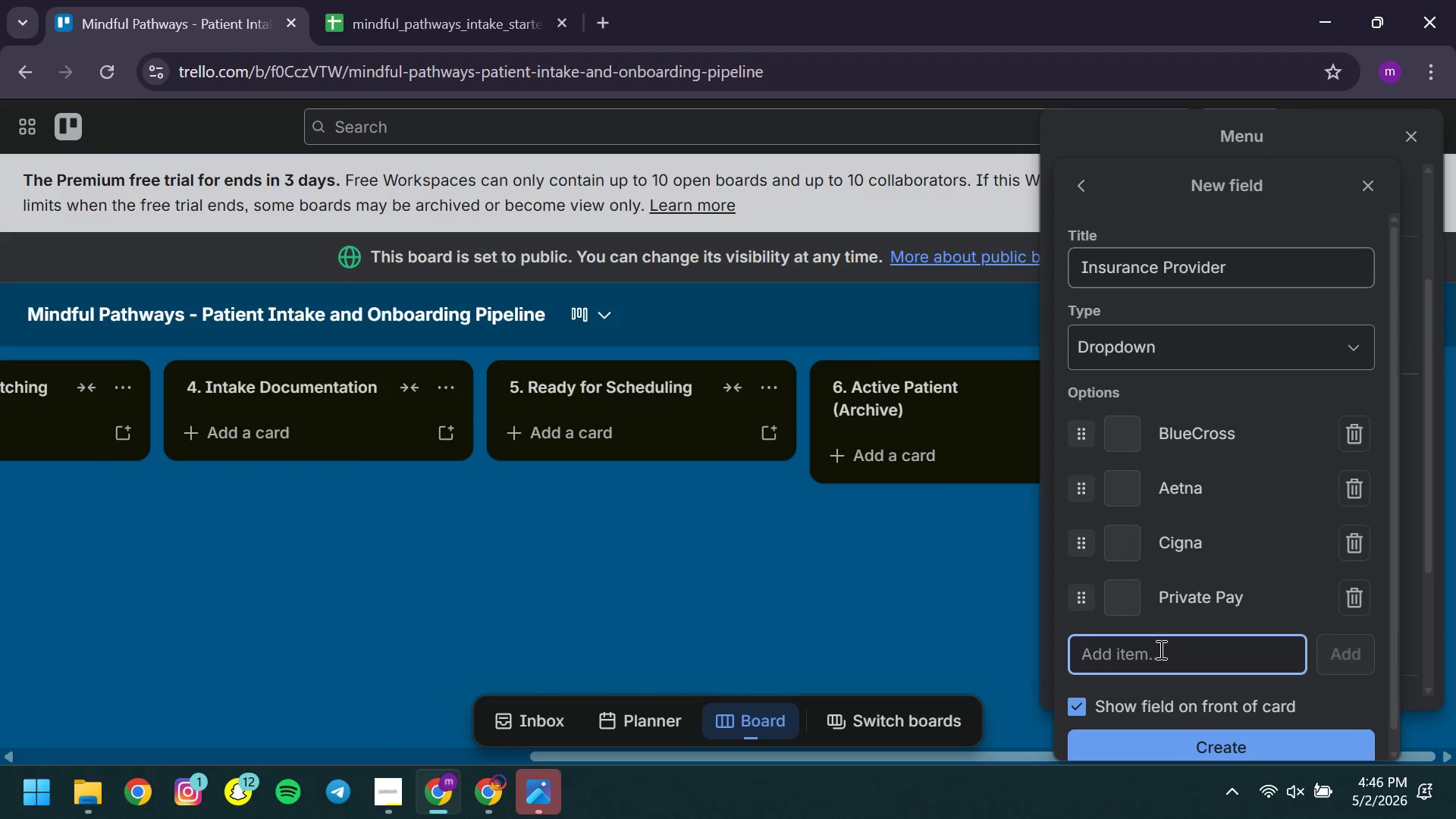 
type(Other )
 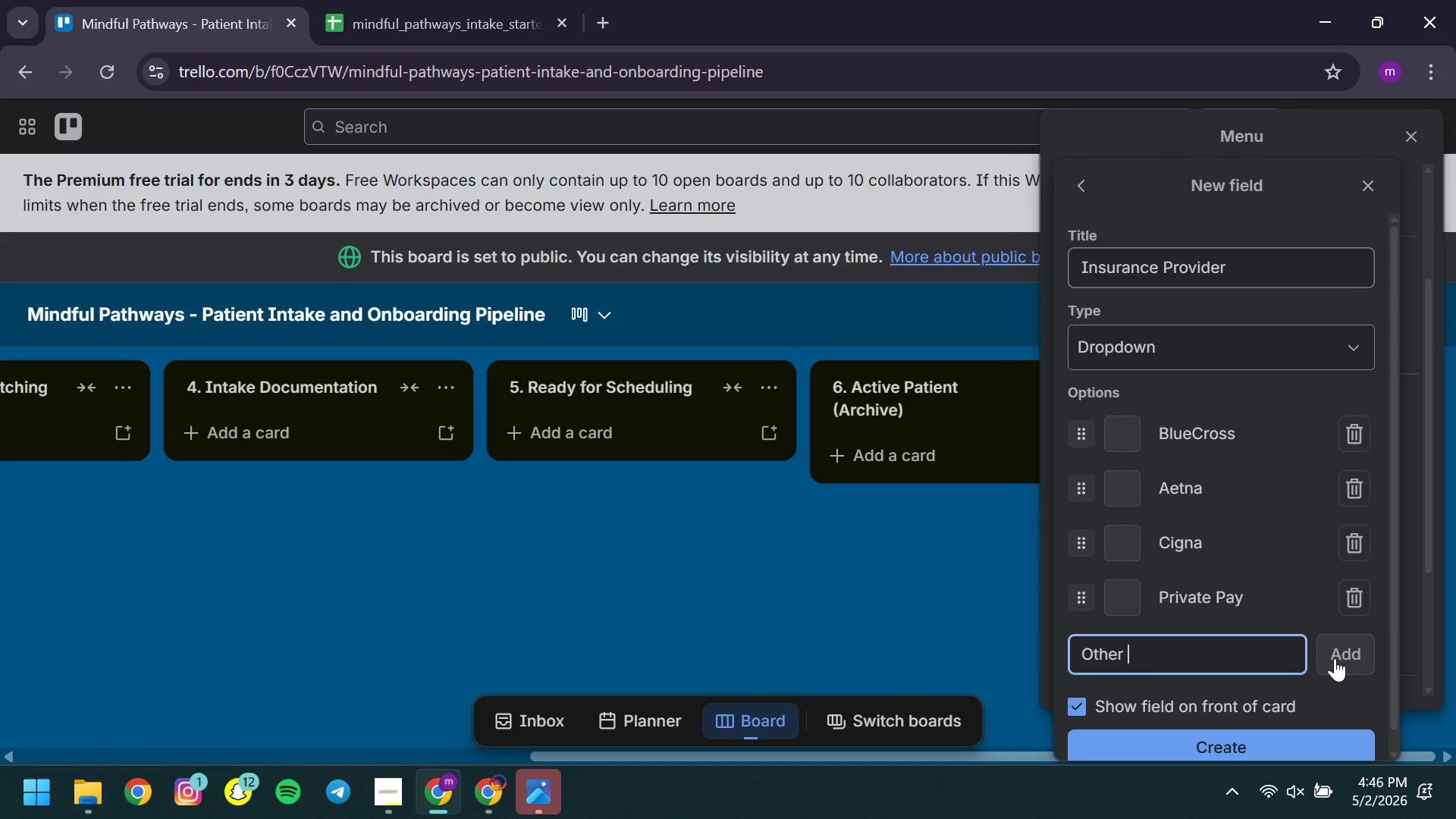 
left_click([1332, 658])
 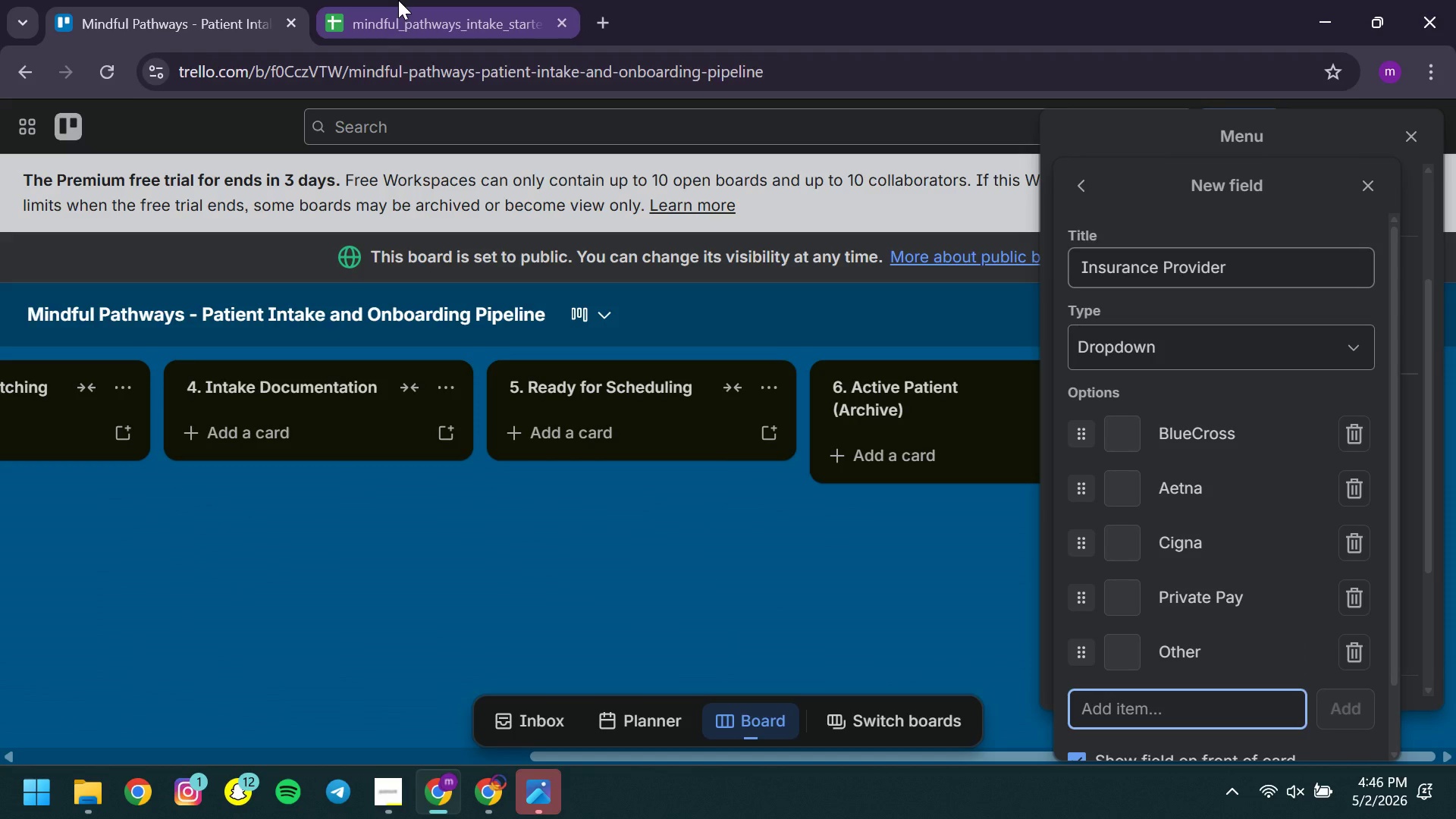 
left_click([398, 0])
 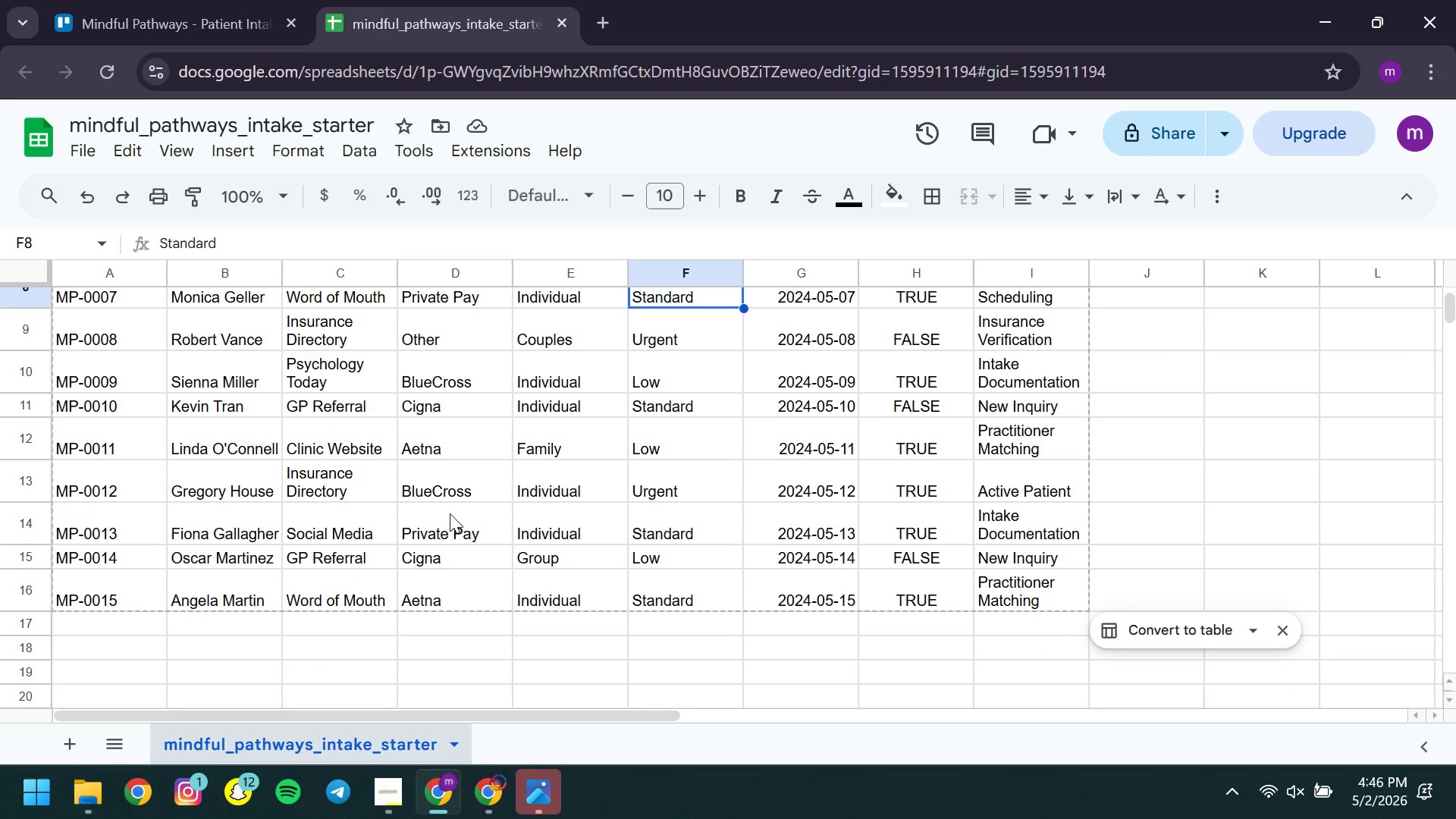 
wait(7.02)
 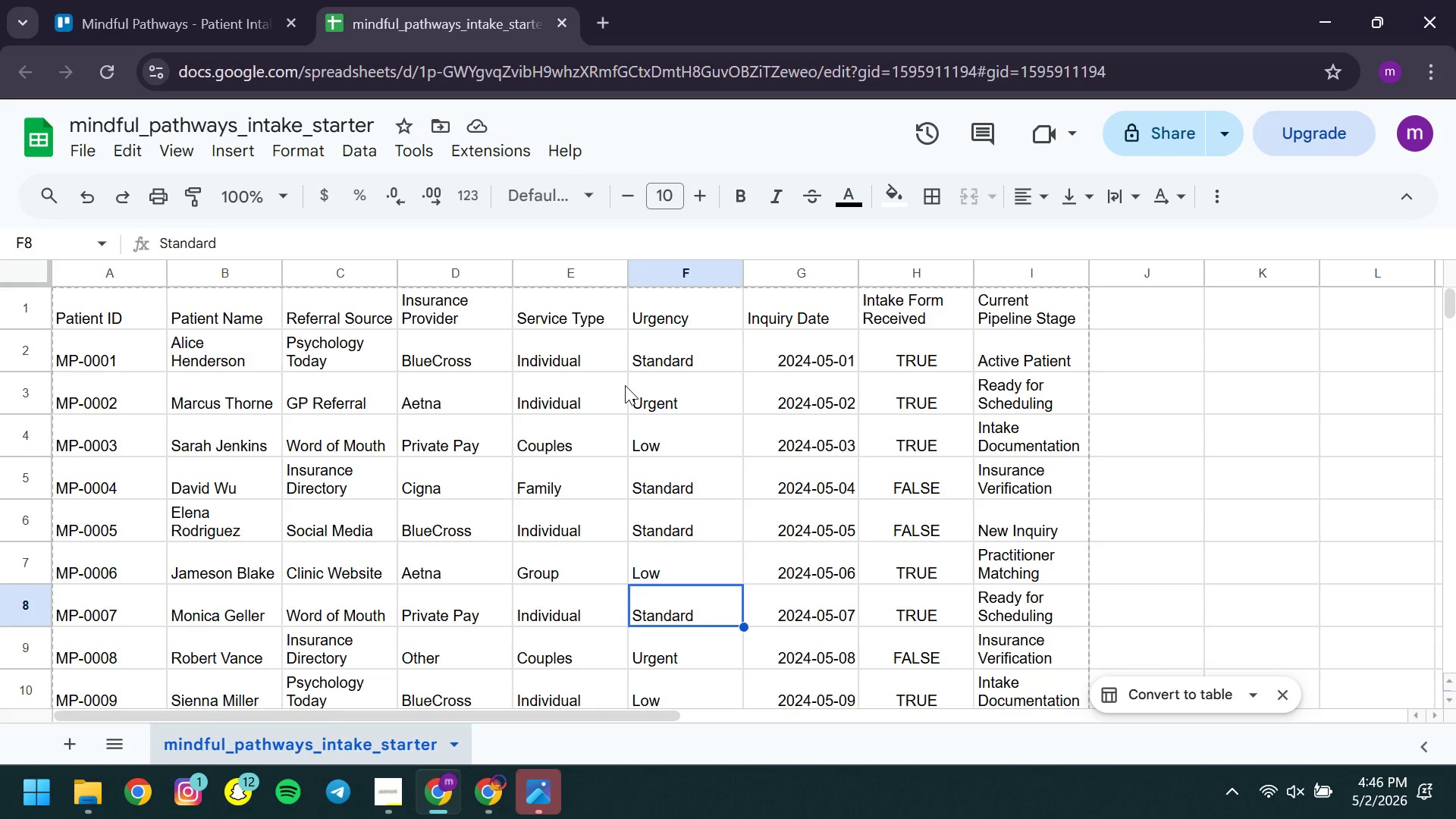 
left_click([187, 8])
 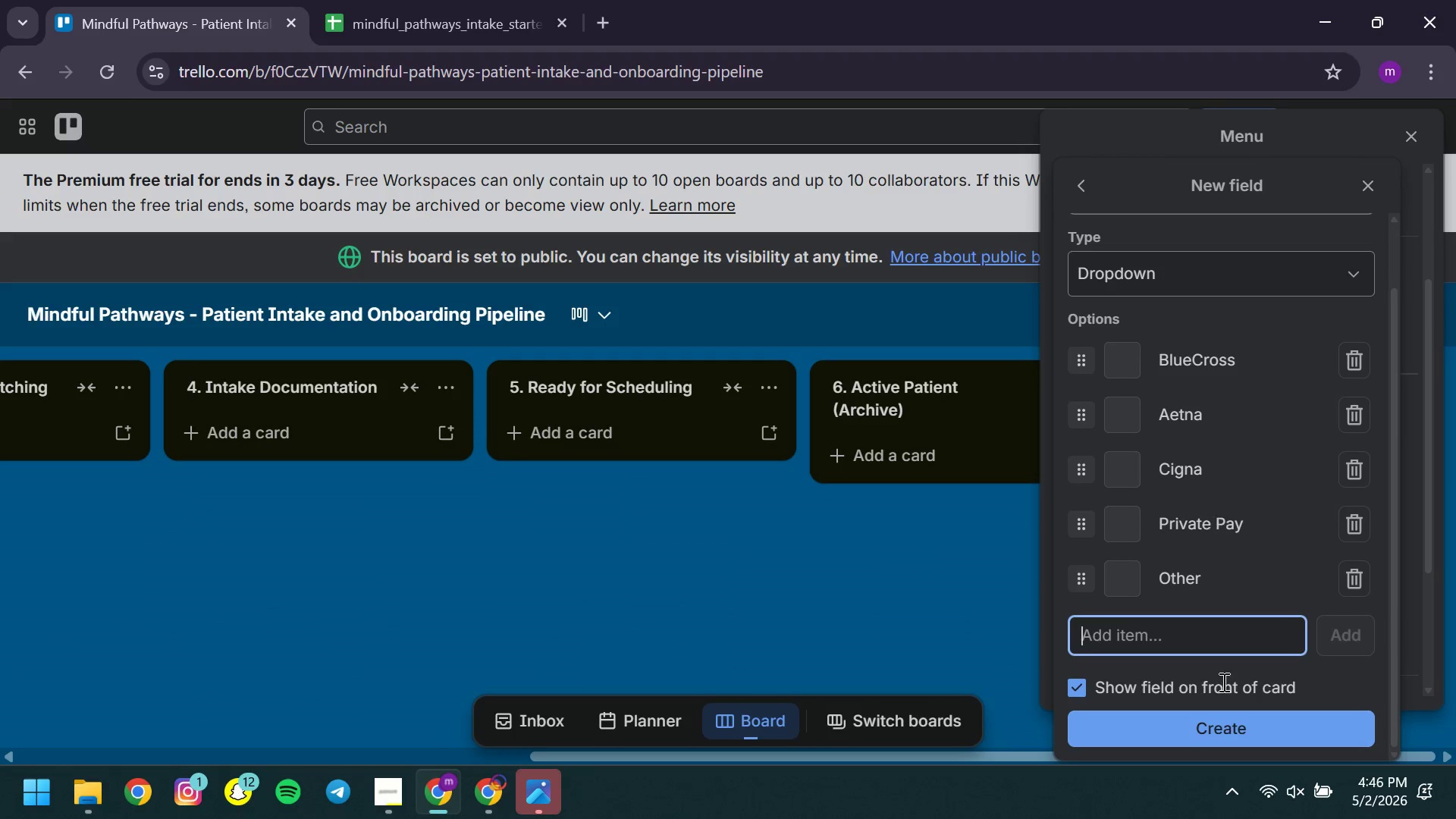 
left_click([1197, 728])
 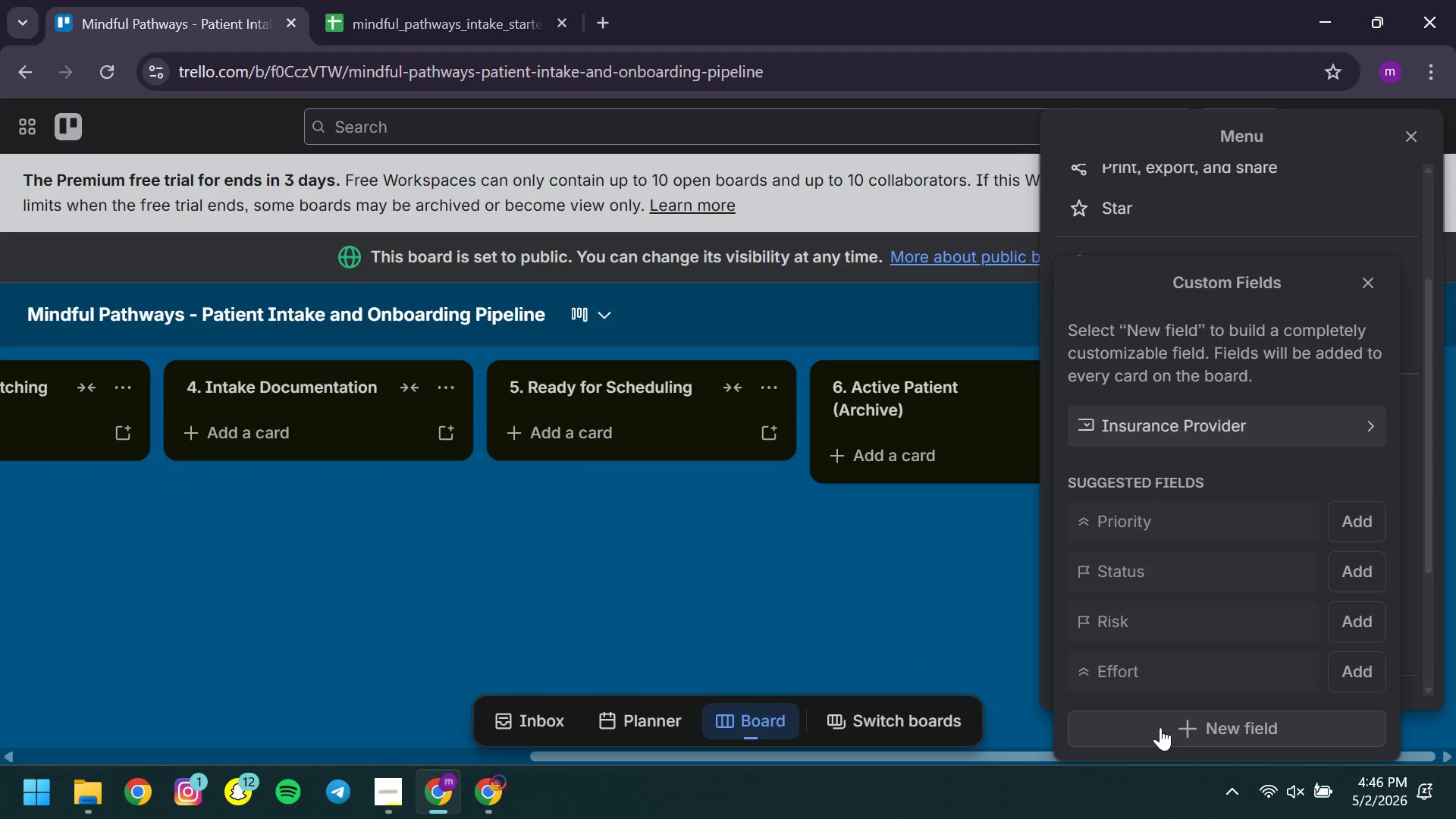 
left_click([1160, 727])
 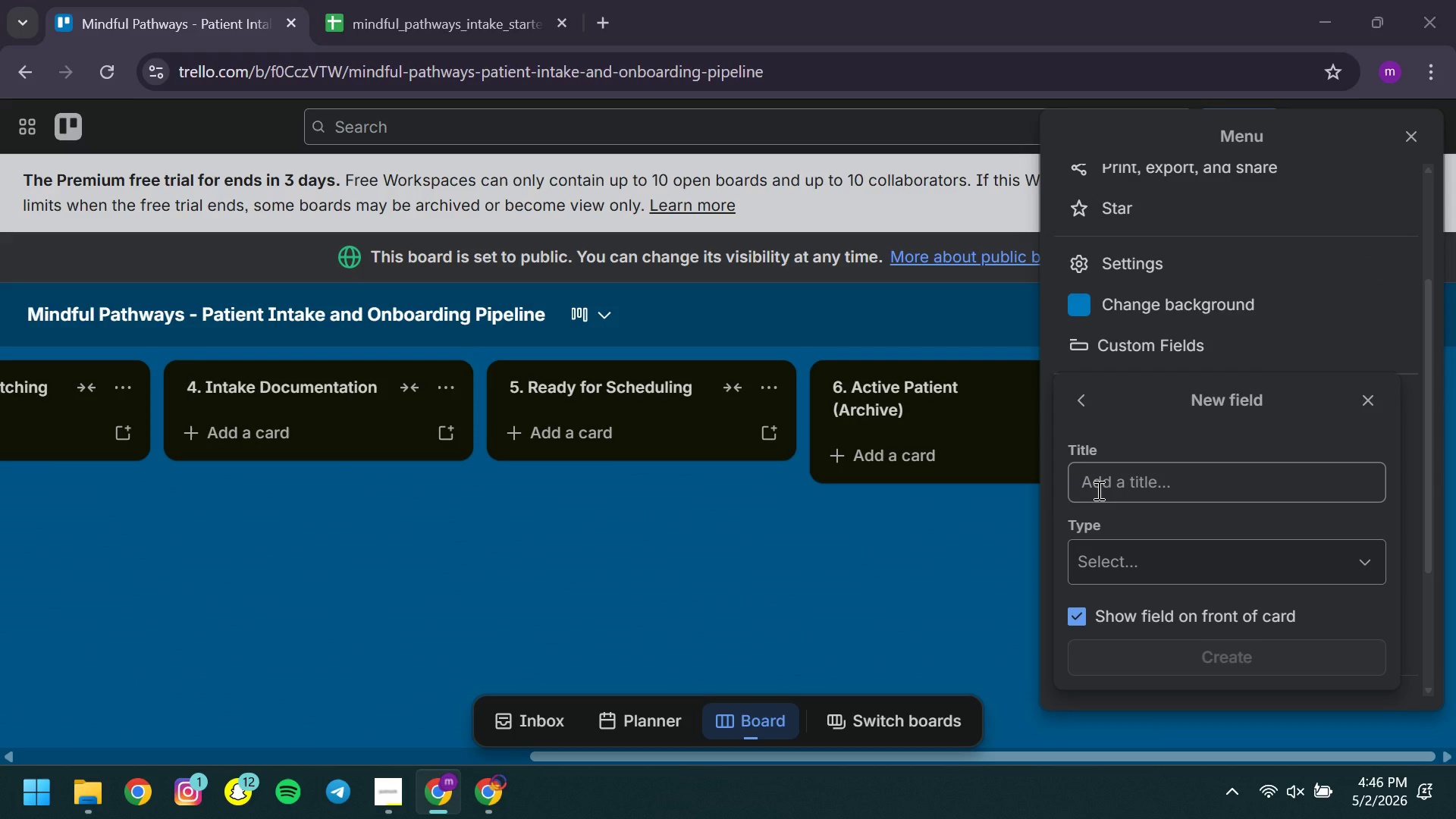 
key(CapsLock)
 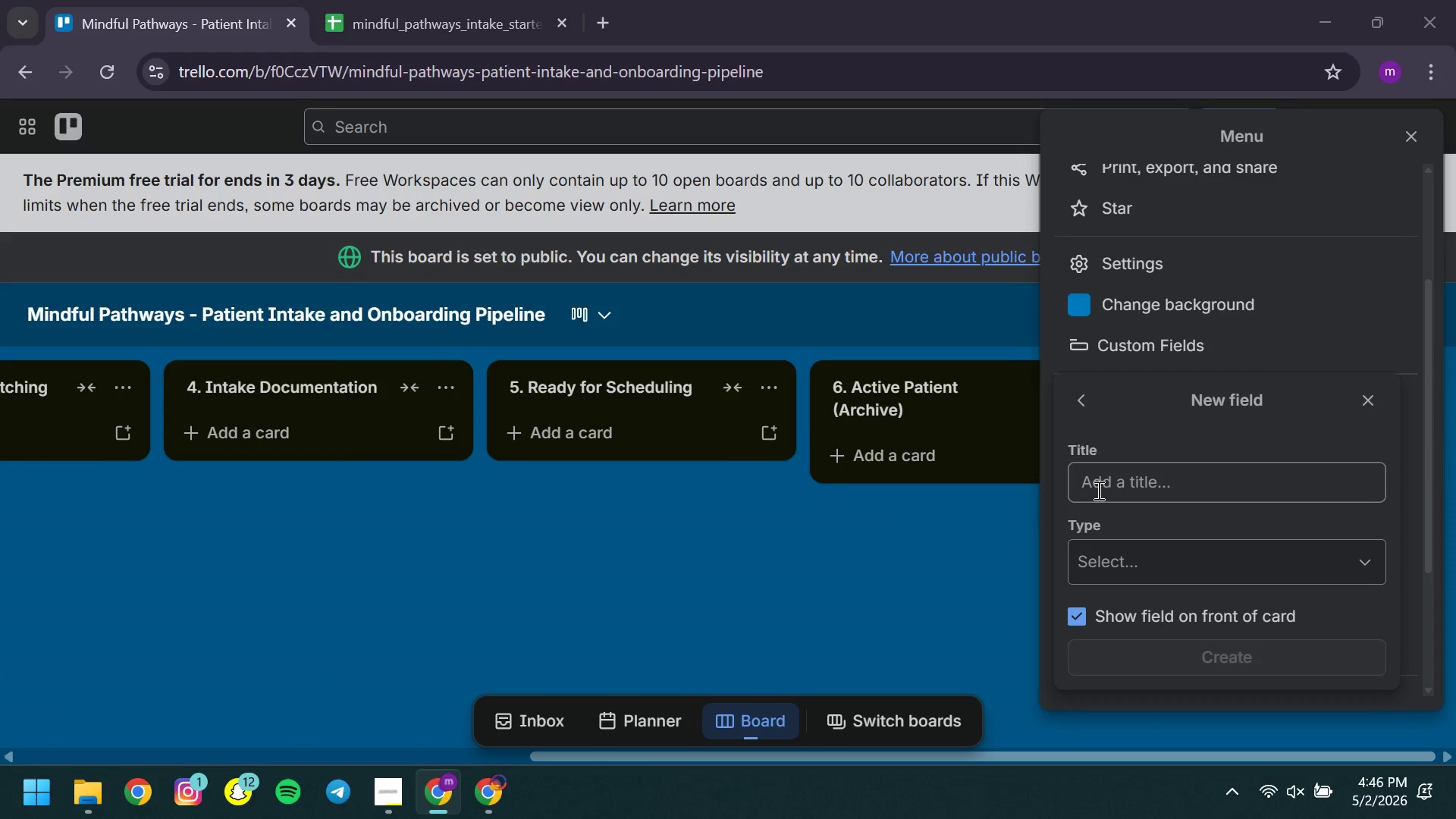 
key(S)
 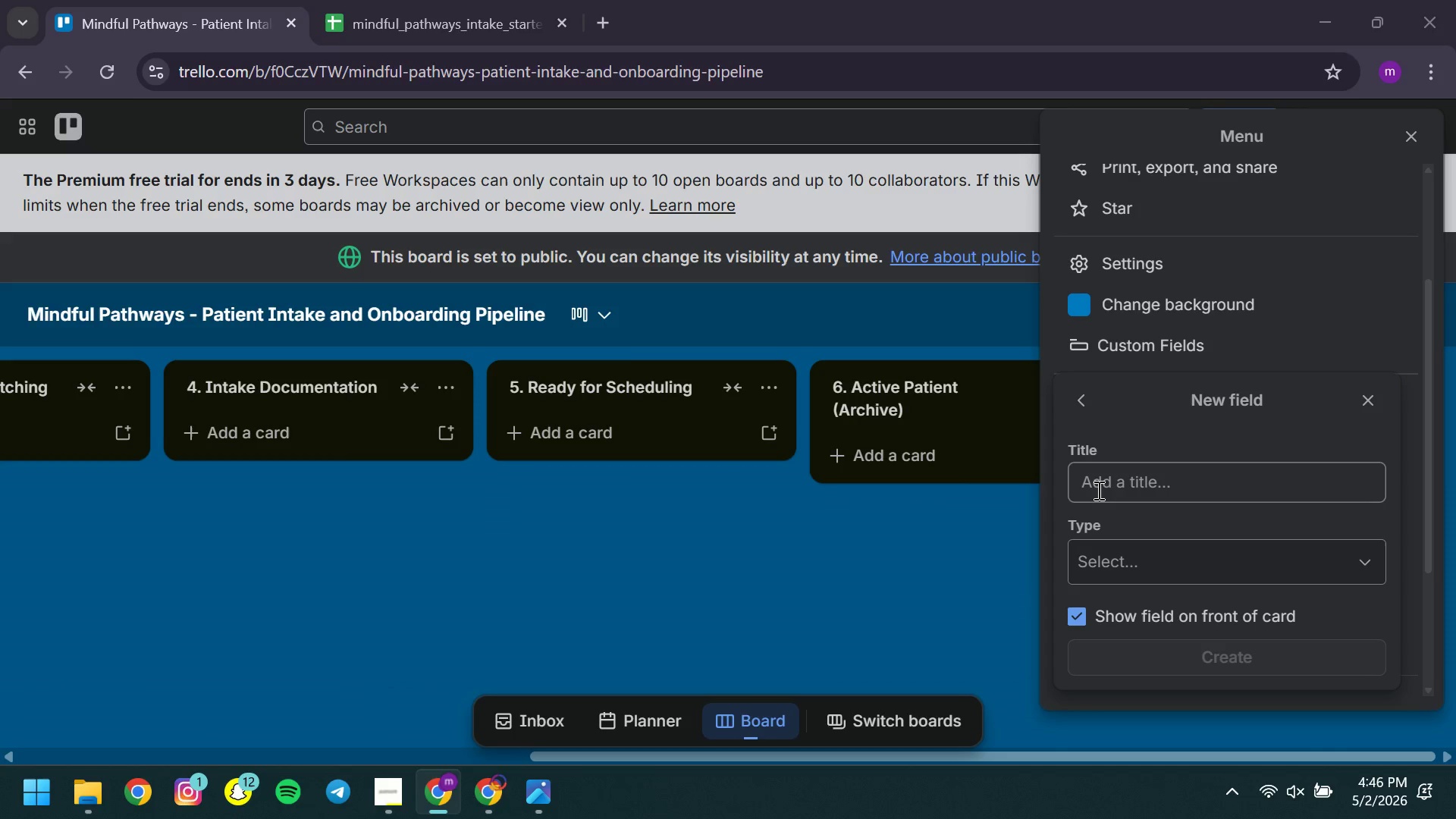 
left_click([1097, 490])
 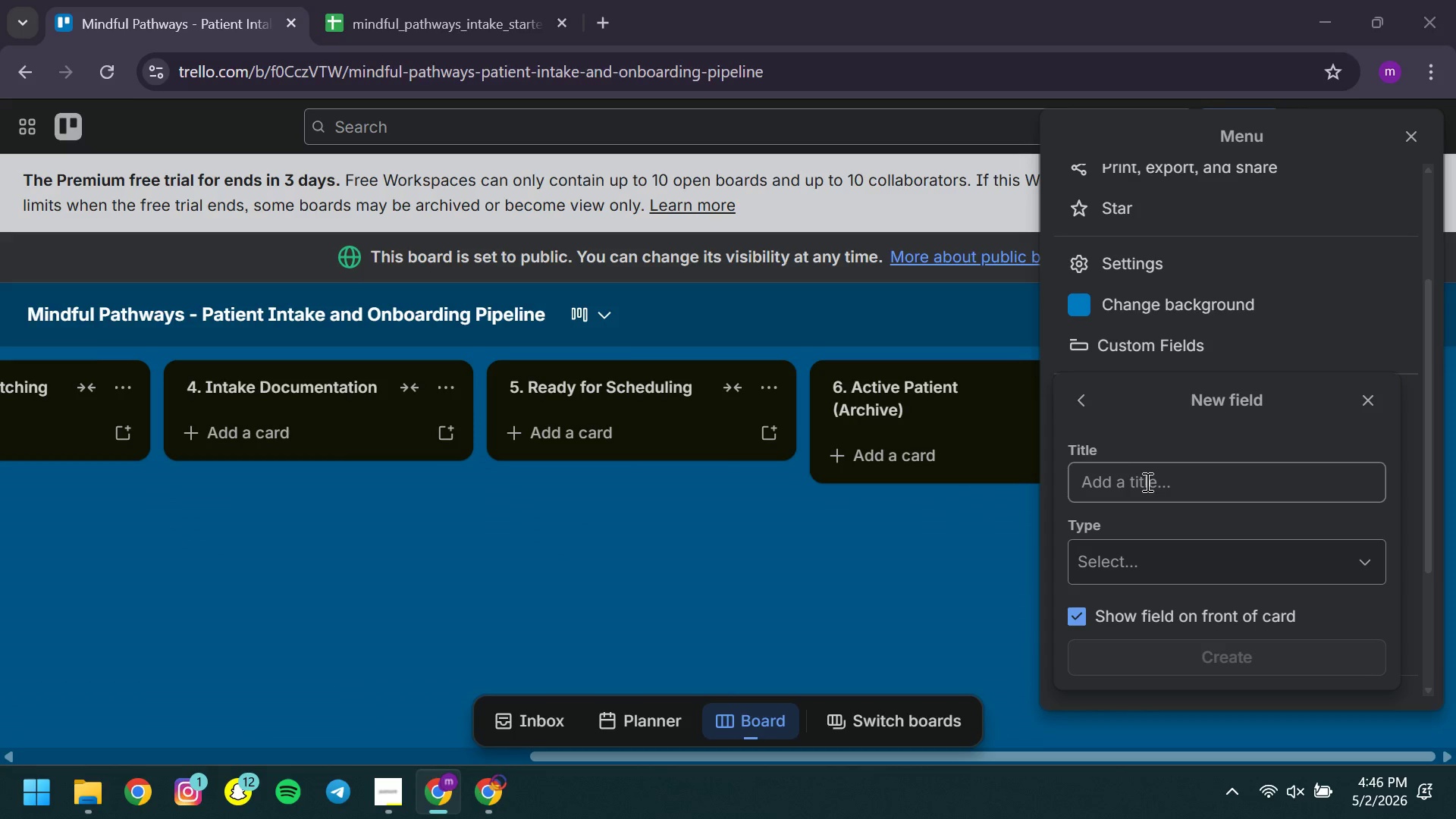 
left_click([1146, 482])
 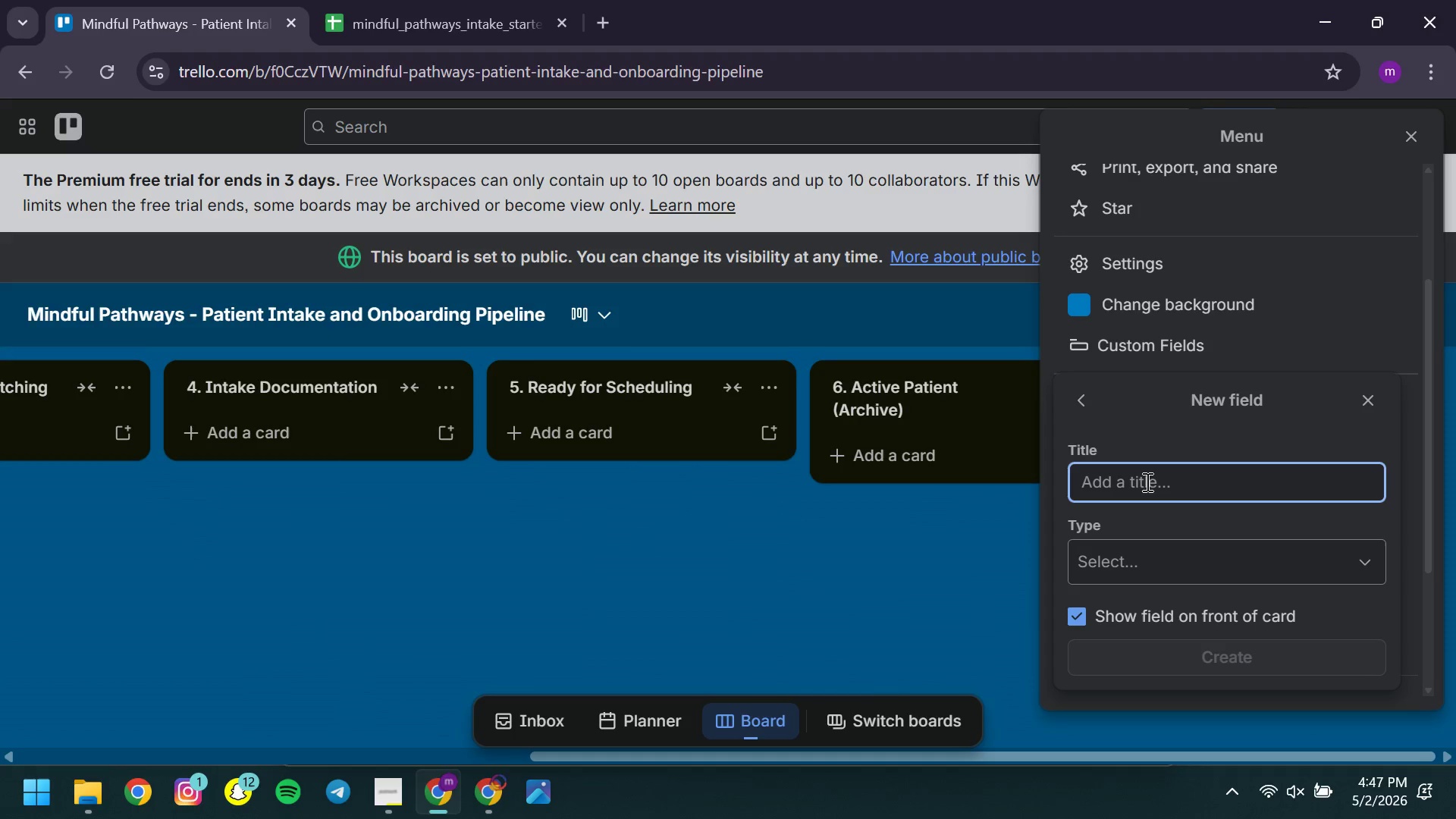 
type(Service Type )
 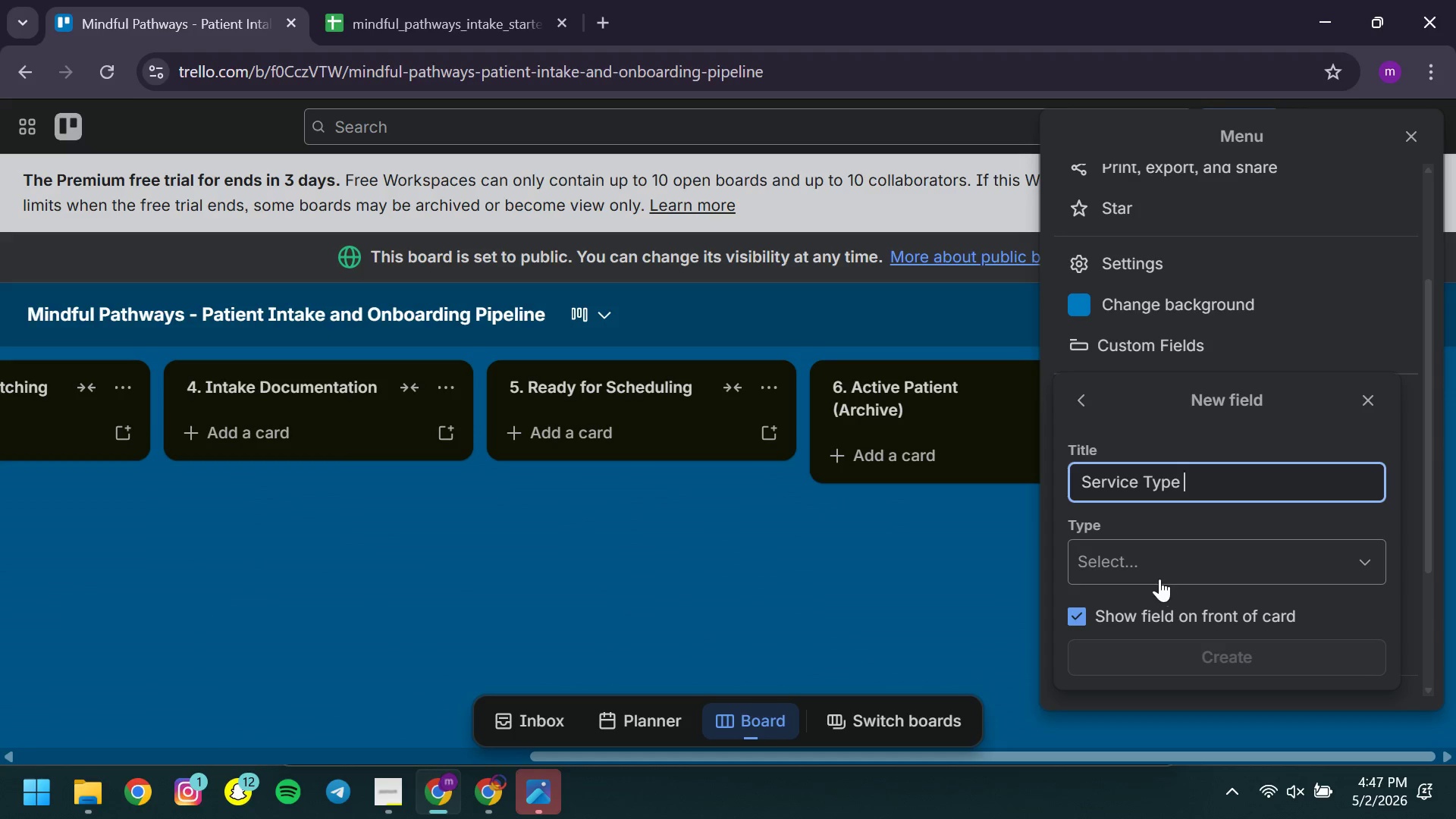 
left_click([1146, 571])
 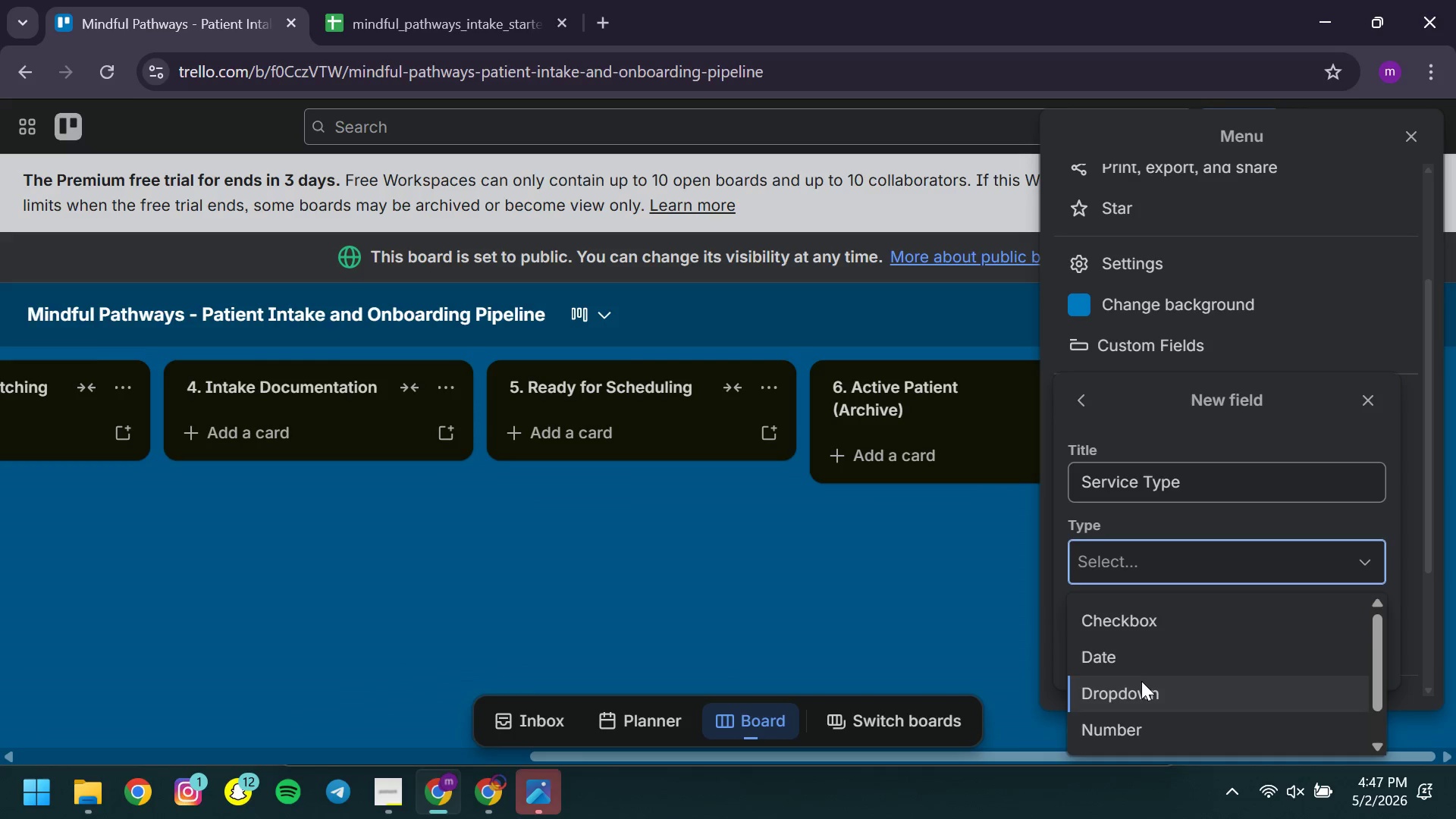 
left_click([1141, 682])
 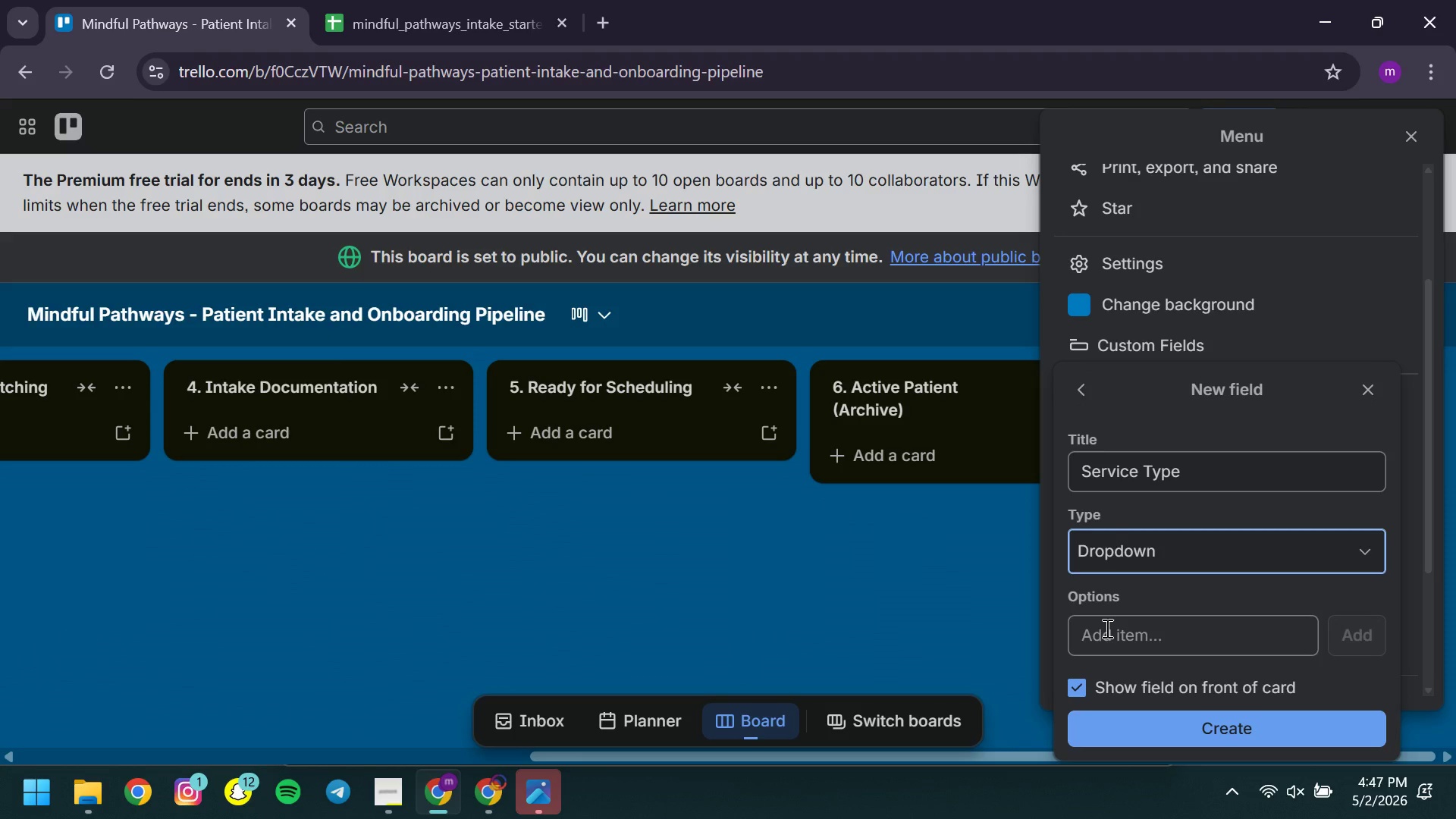 
left_click([1106, 628])
 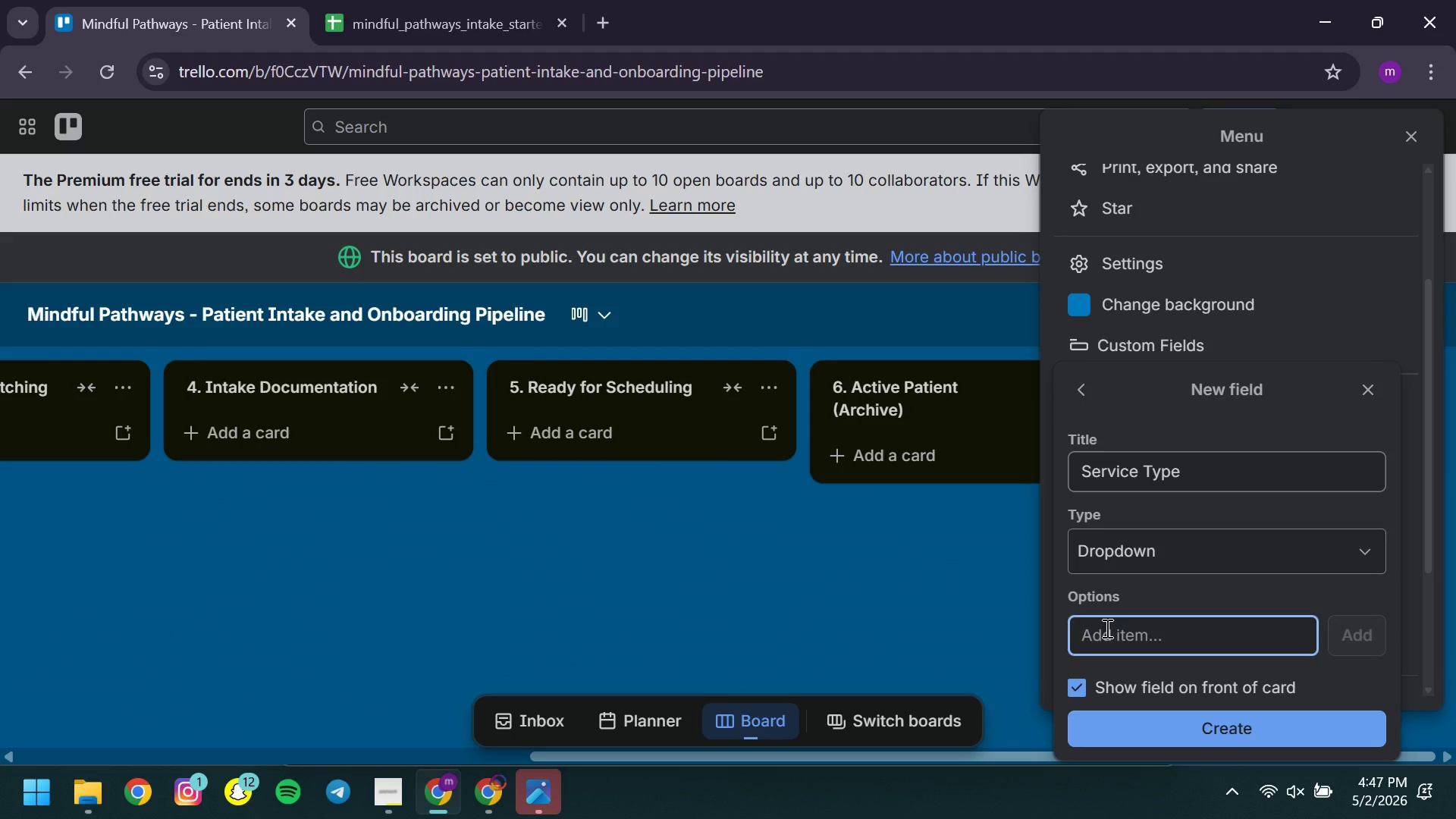 
type(Individual )
 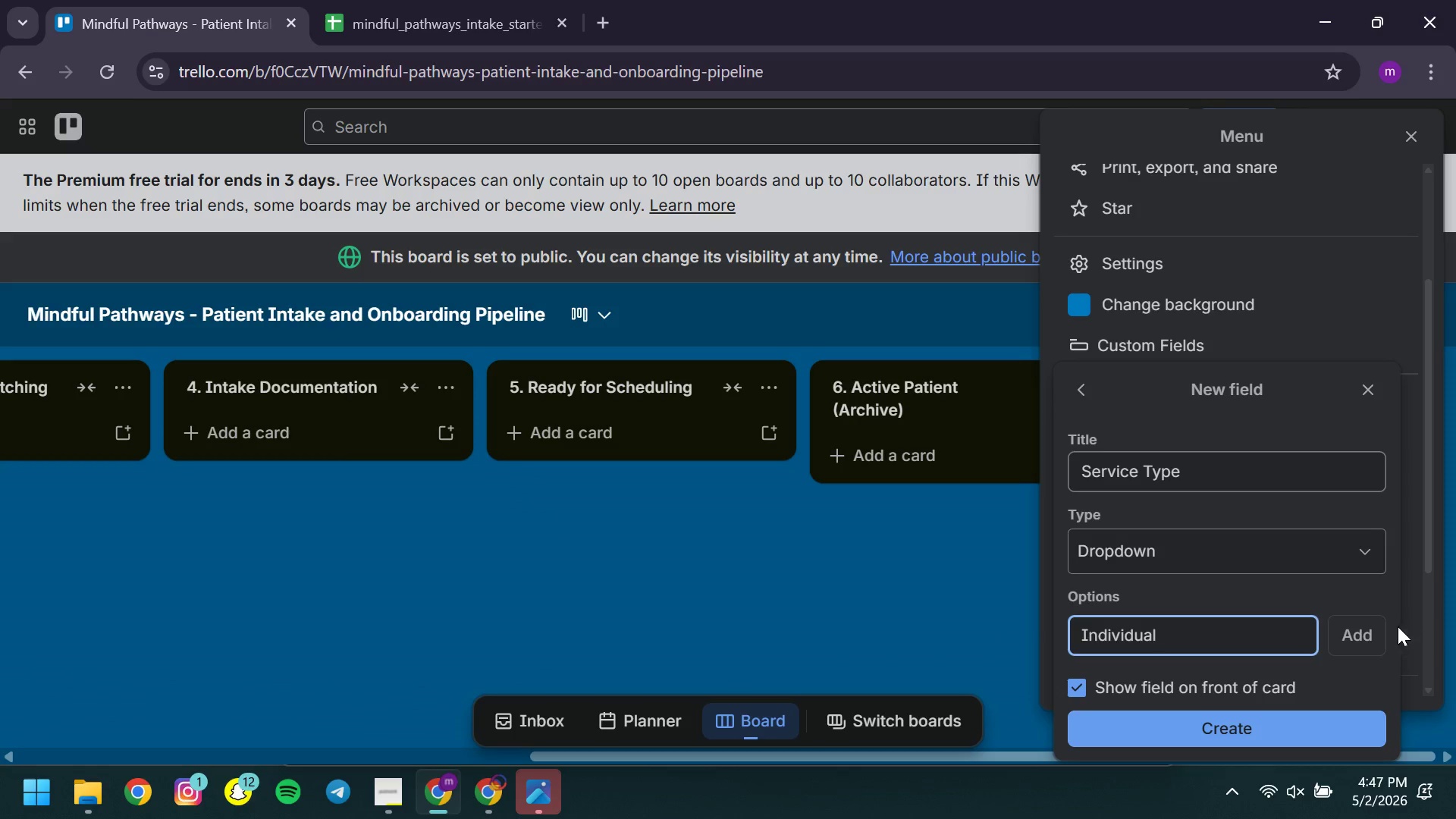 
left_click([1359, 646])
 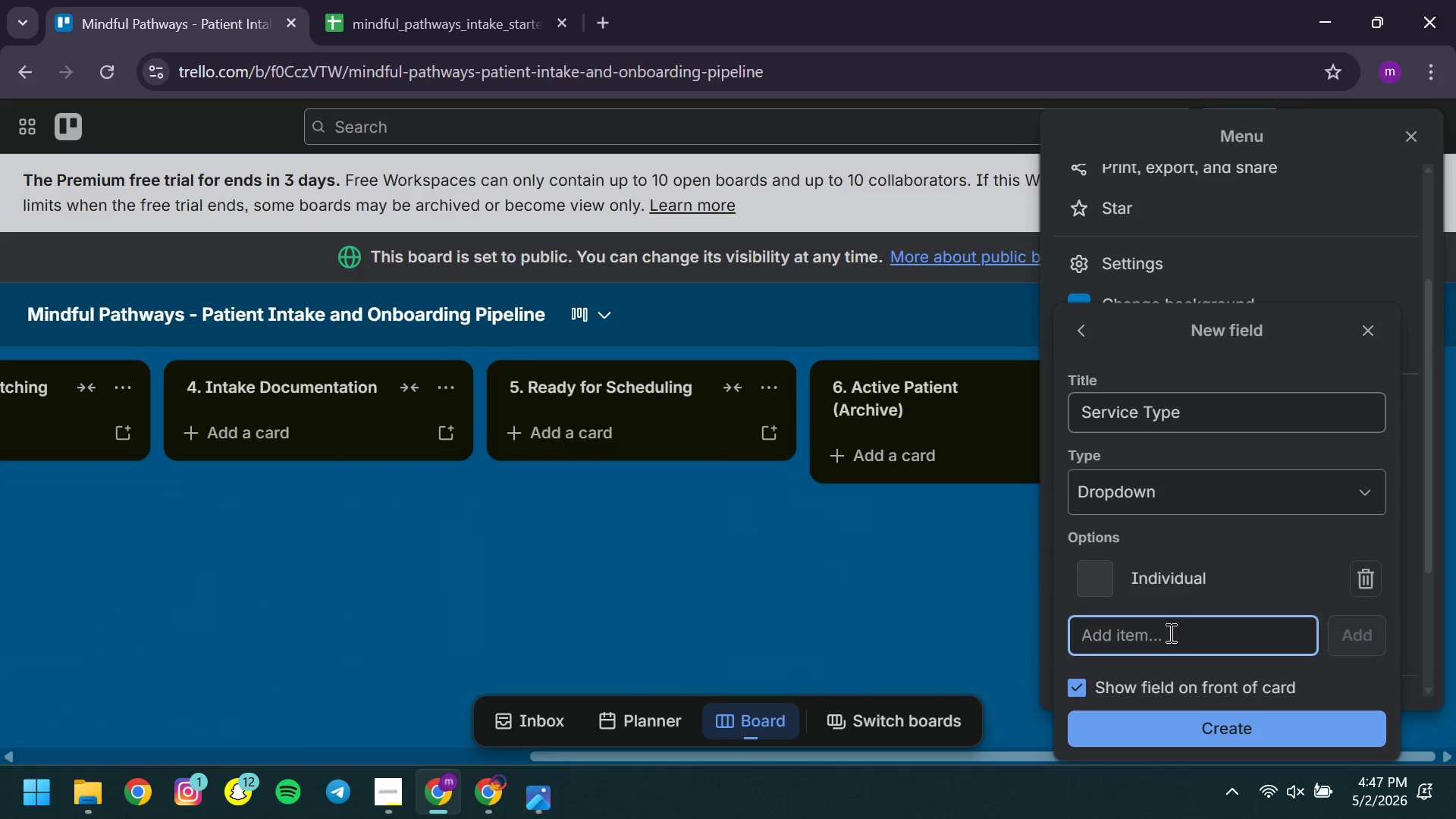 
left_click([1169, 632])
 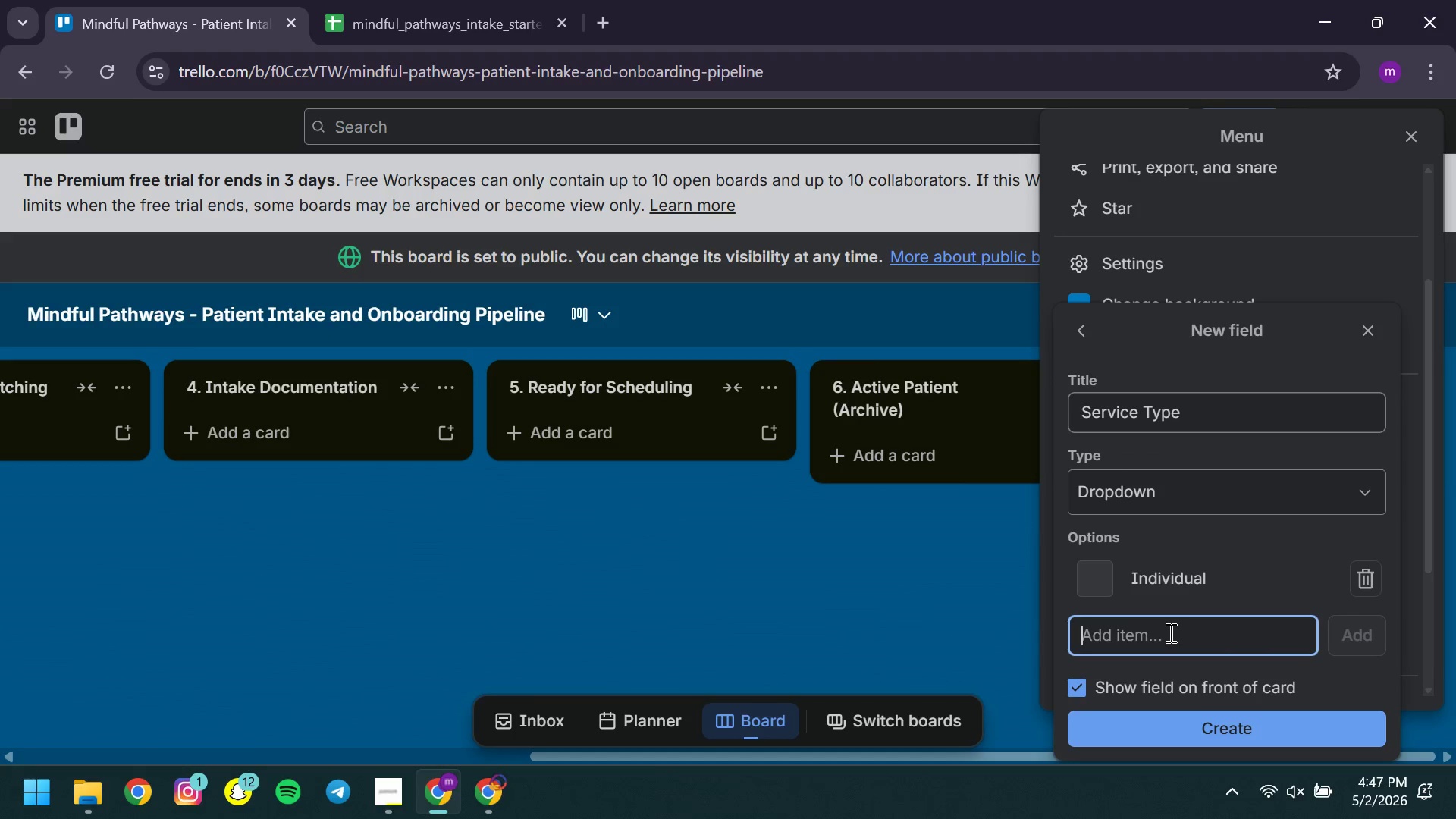 
type(Couples )
 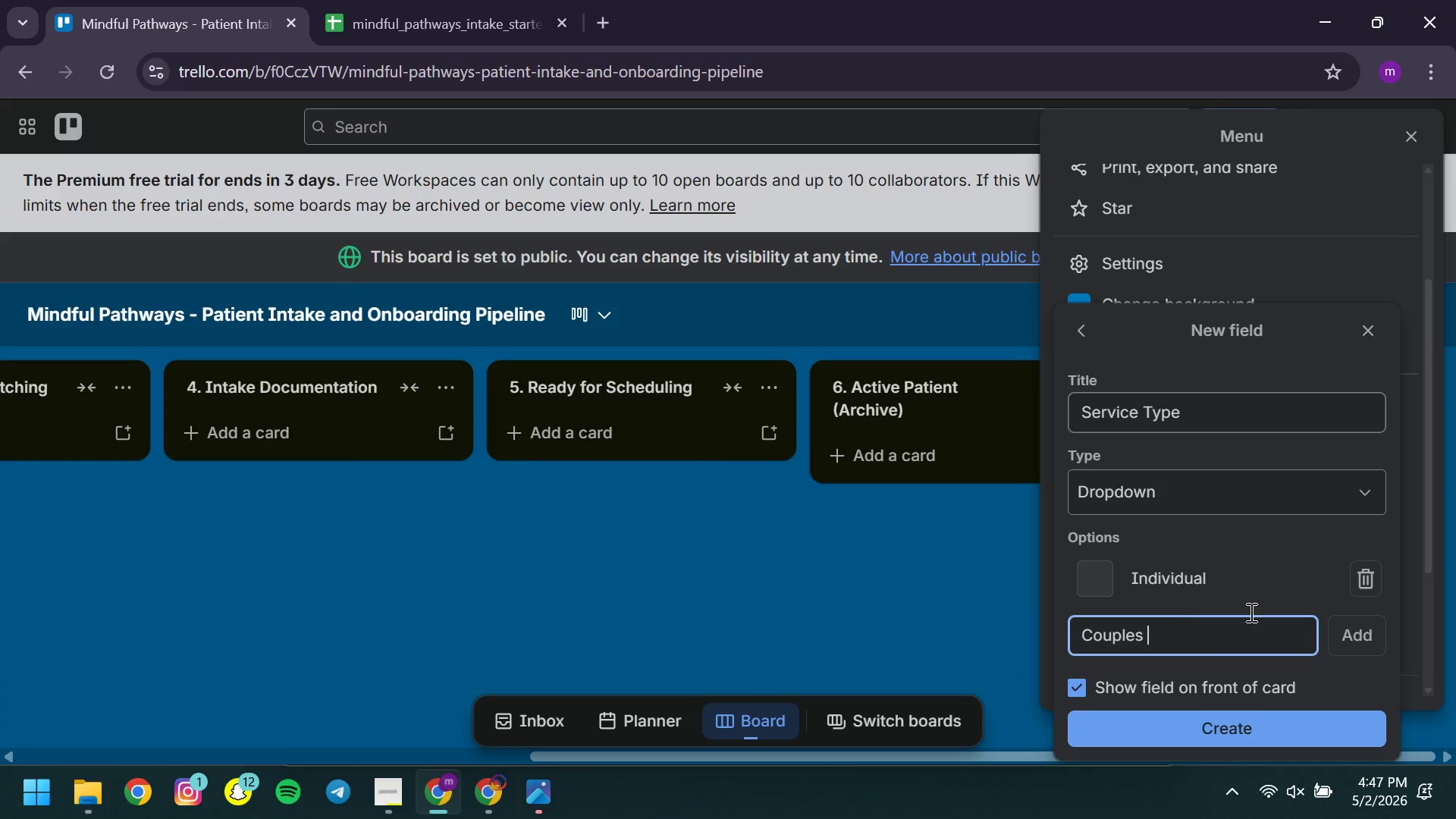 
left_click([1329, 637])
 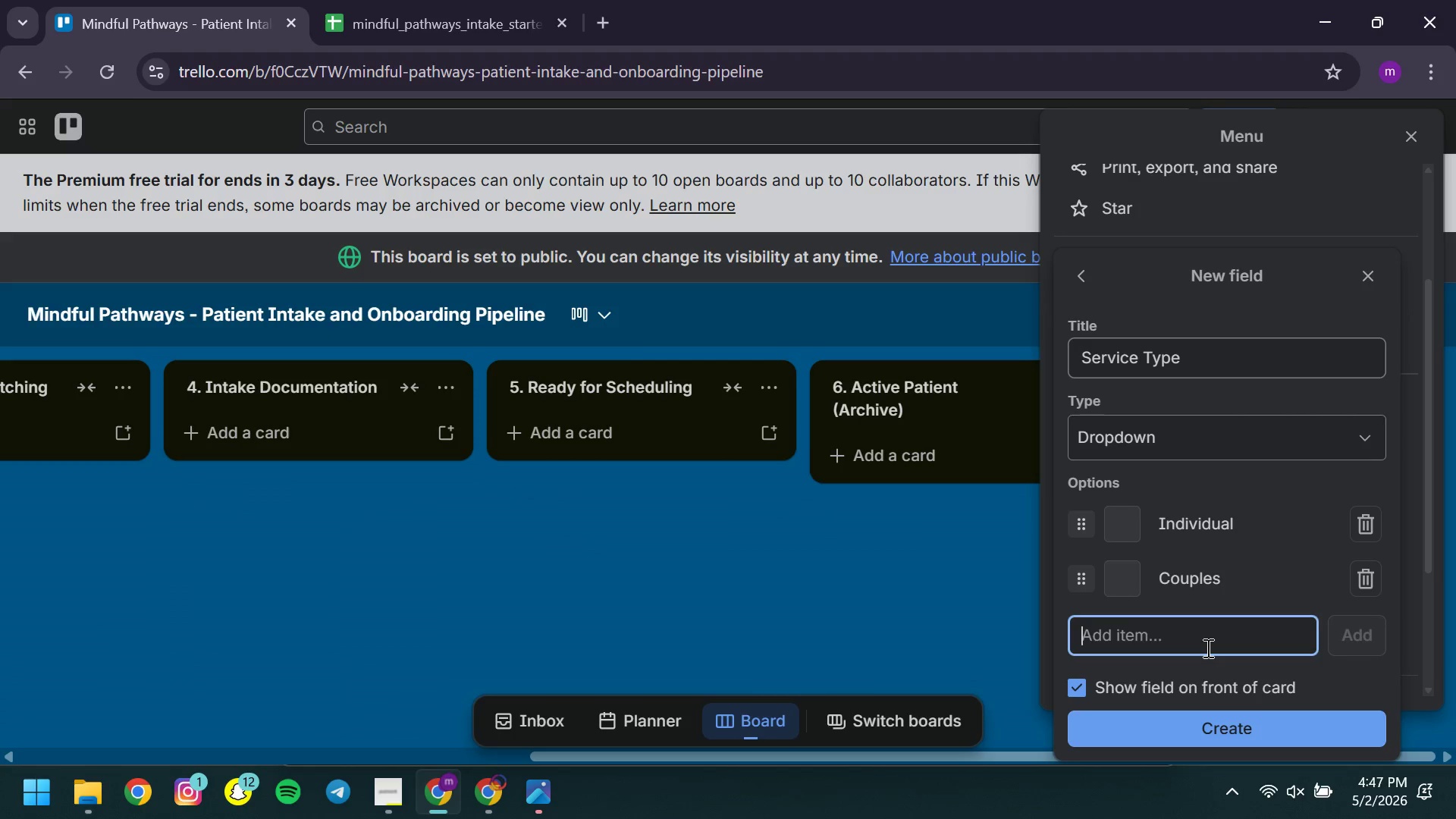 
left_click([1207, 648])
 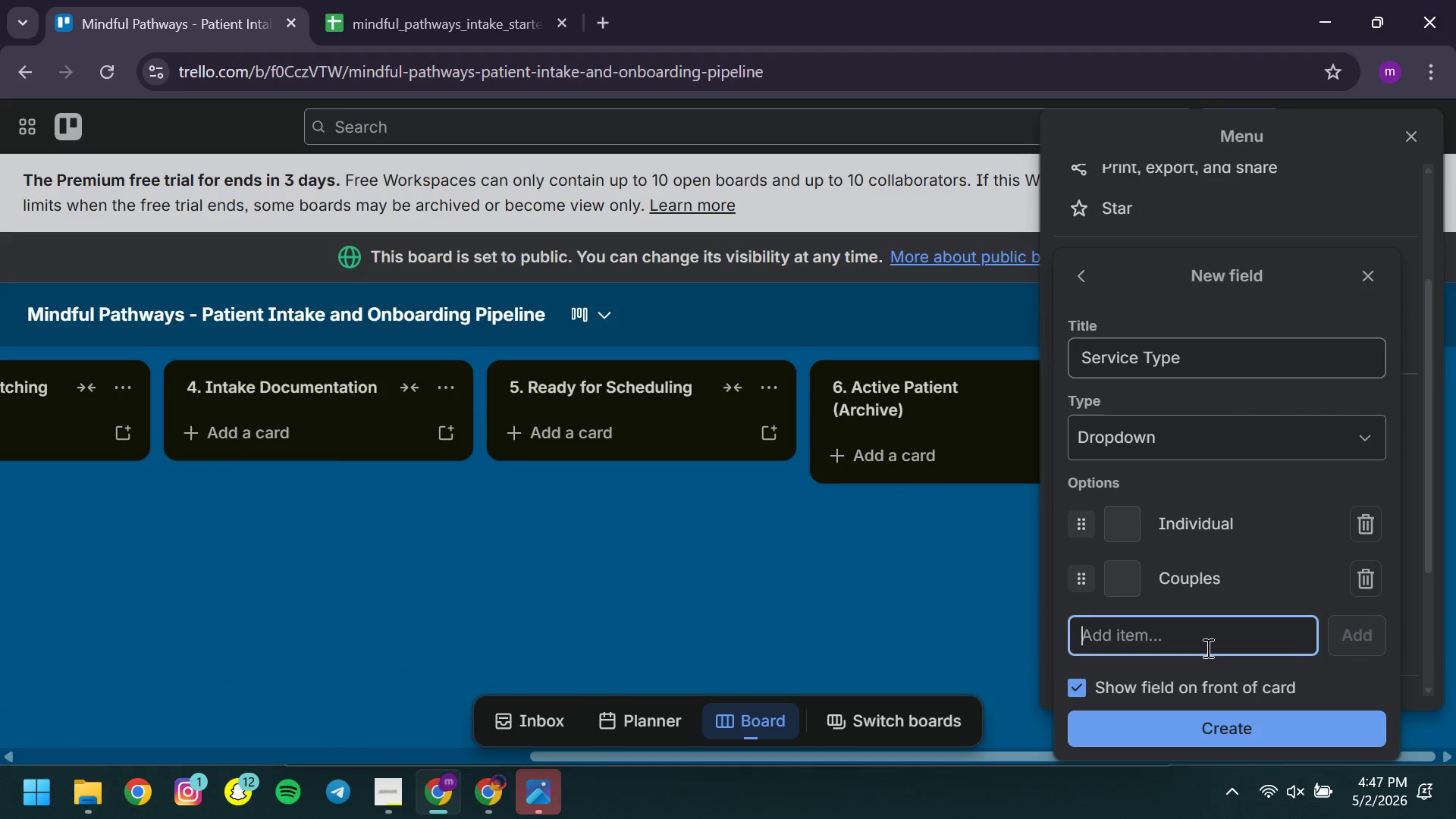 
type(Family )
 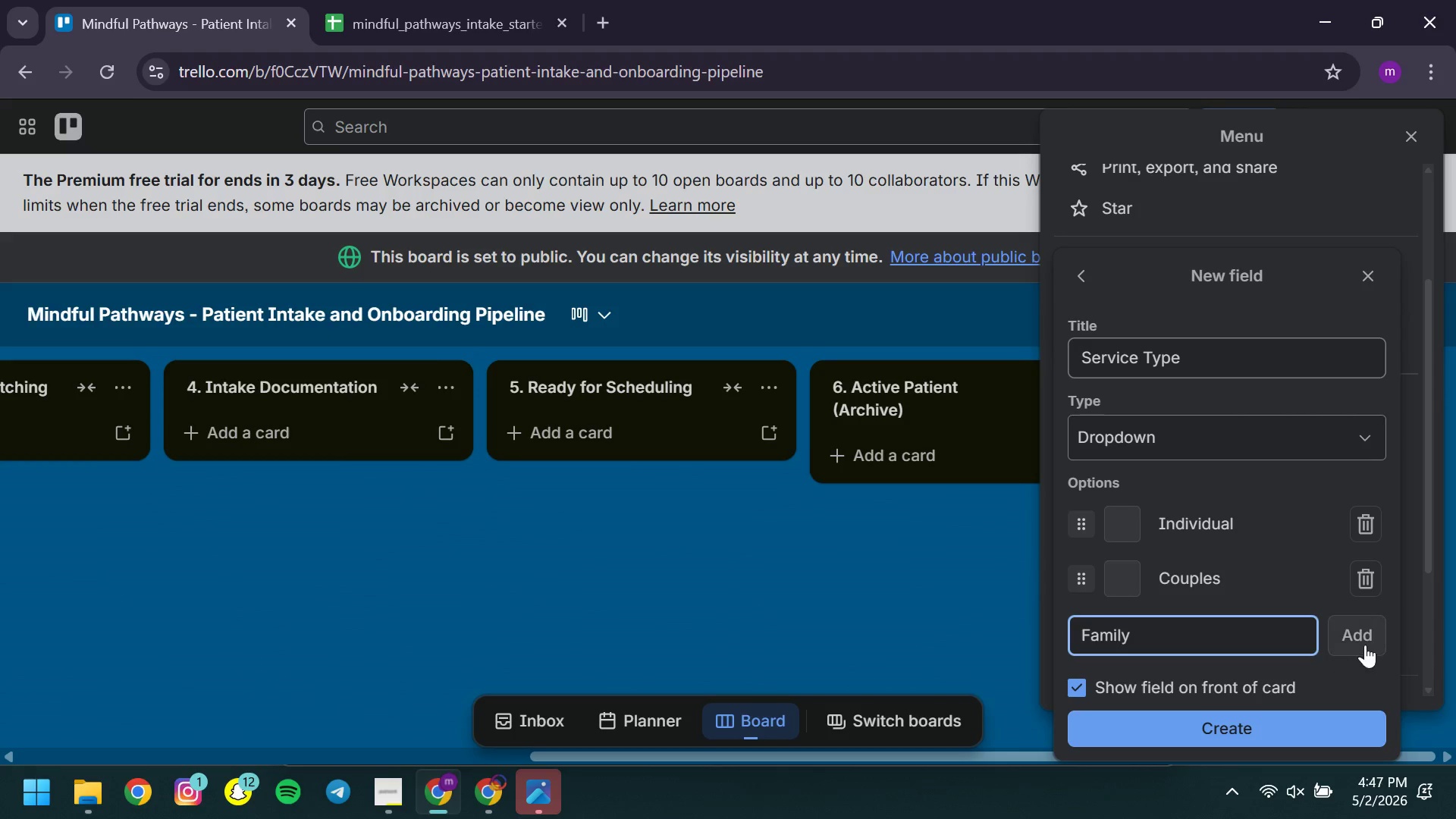 
left_click([1365, 645])
 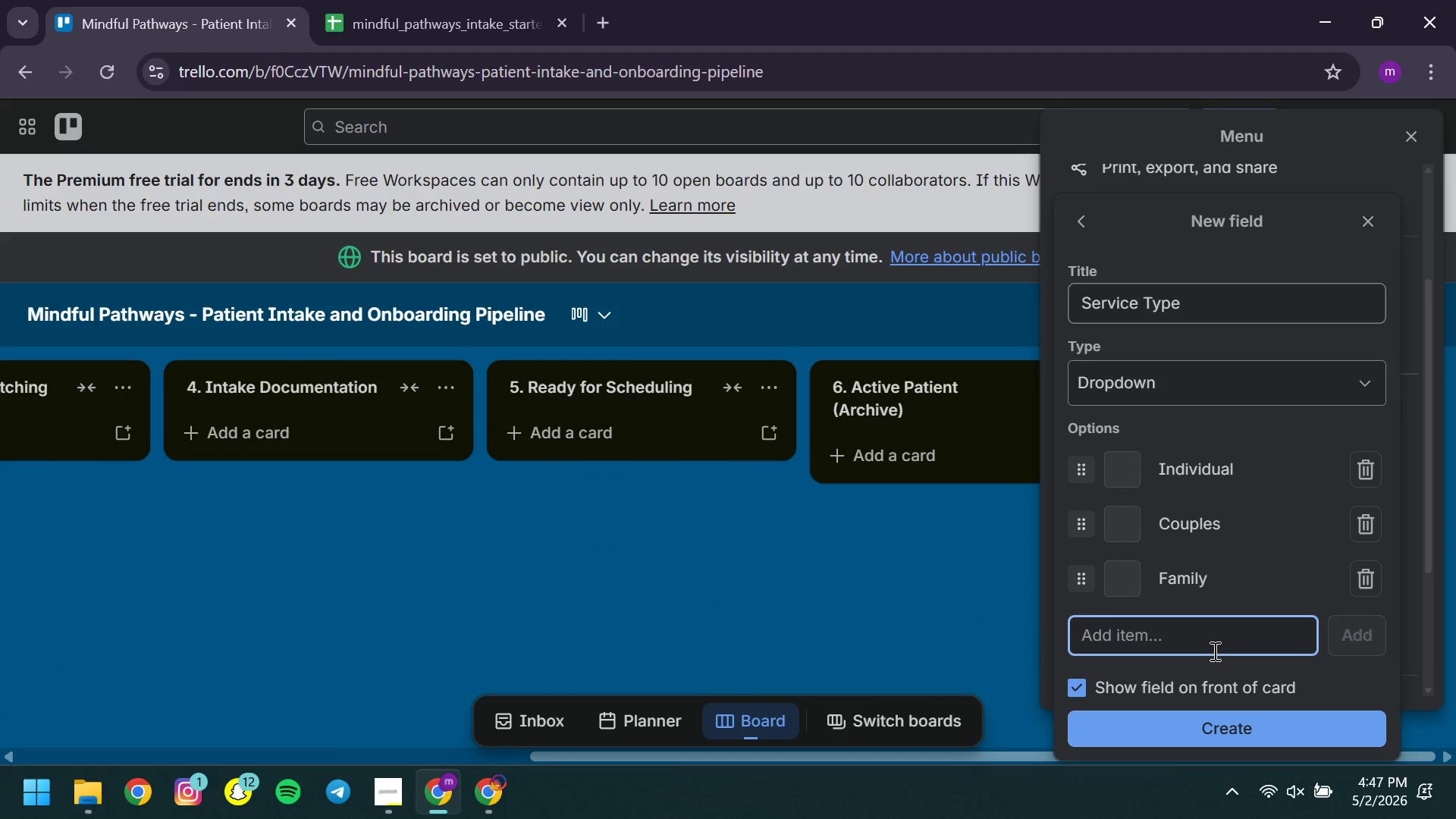 
key(CapsLock)
 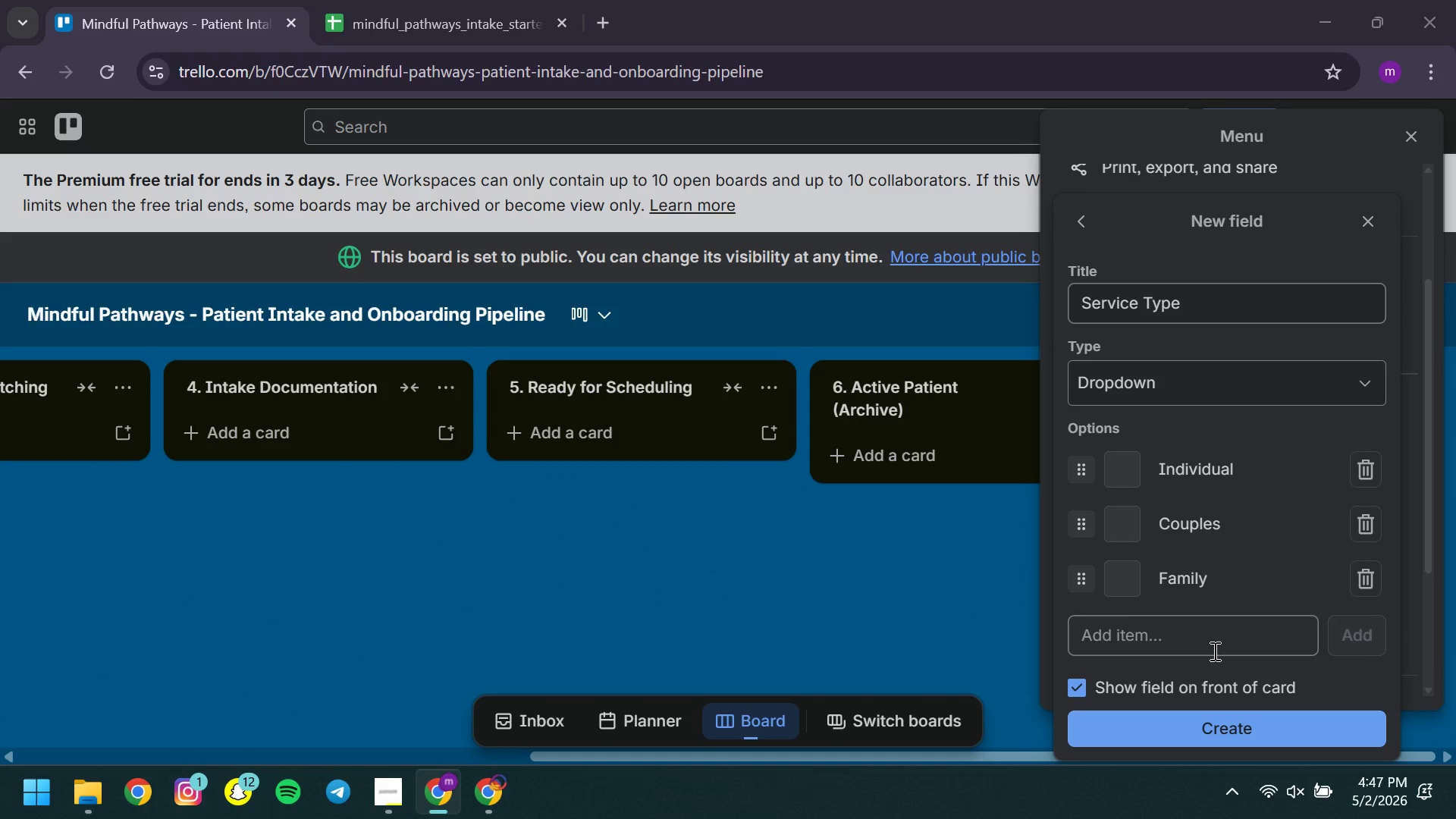 
key(G)
 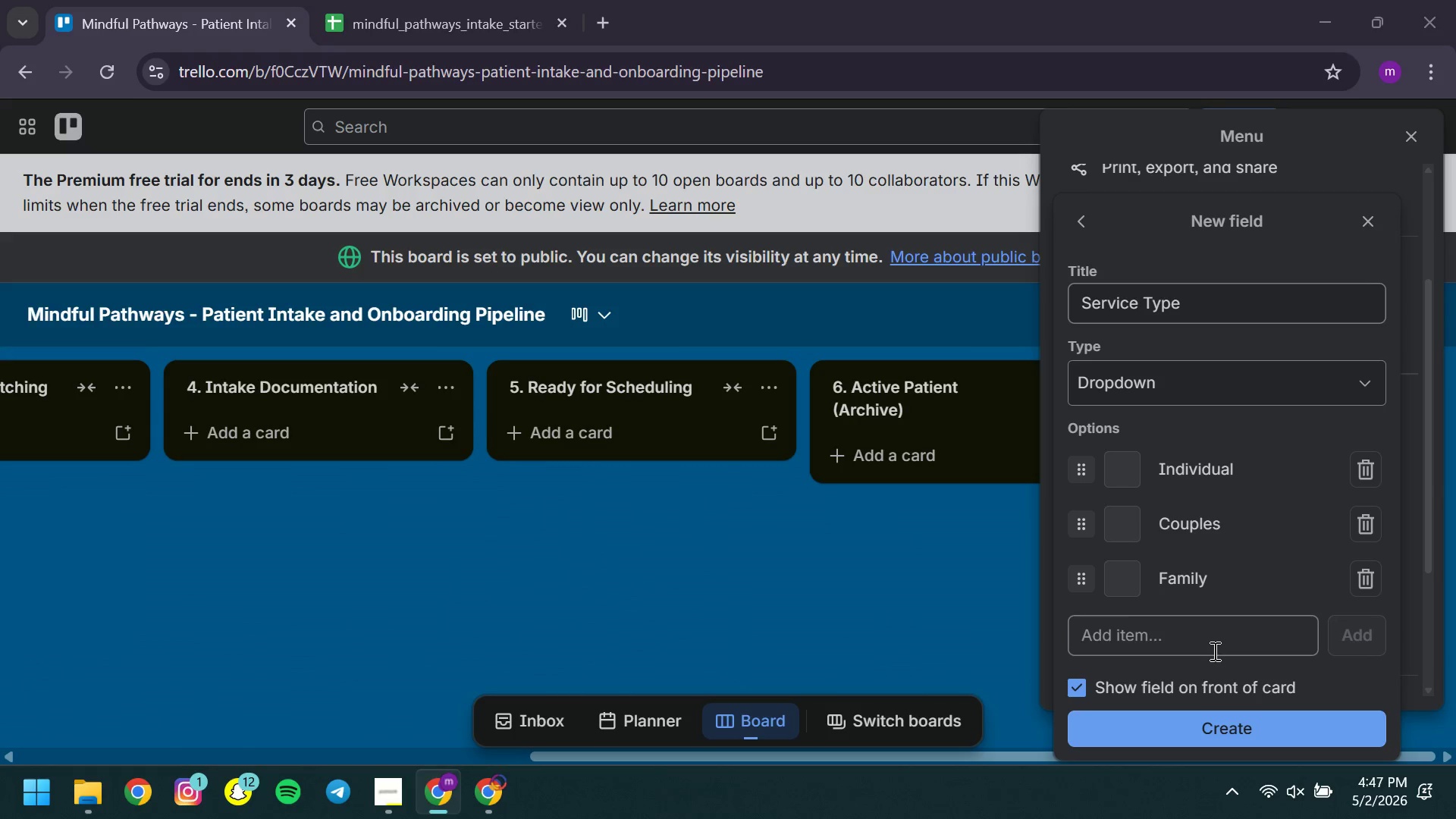 
key(CapsLock)
 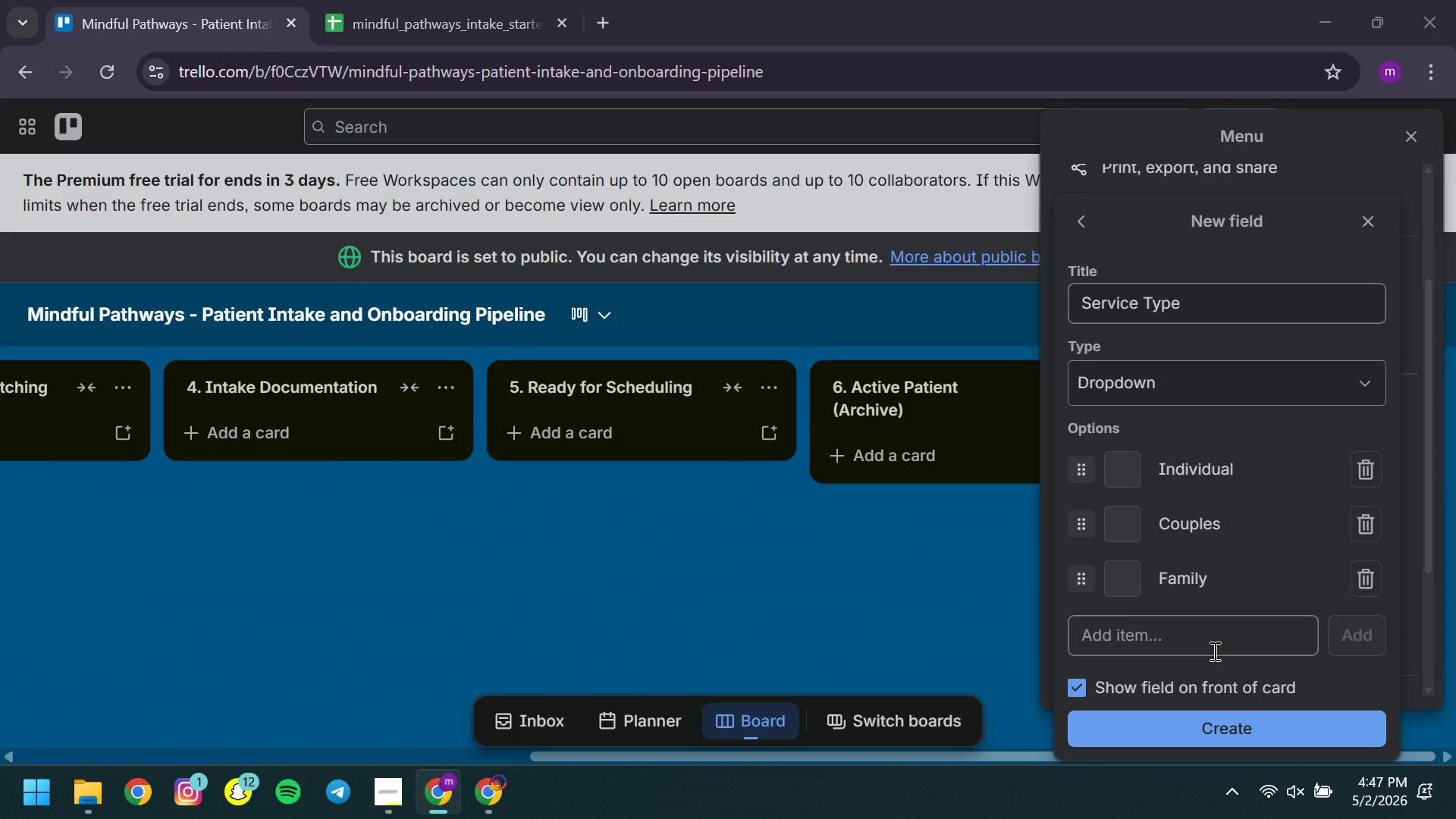 
key(R)
 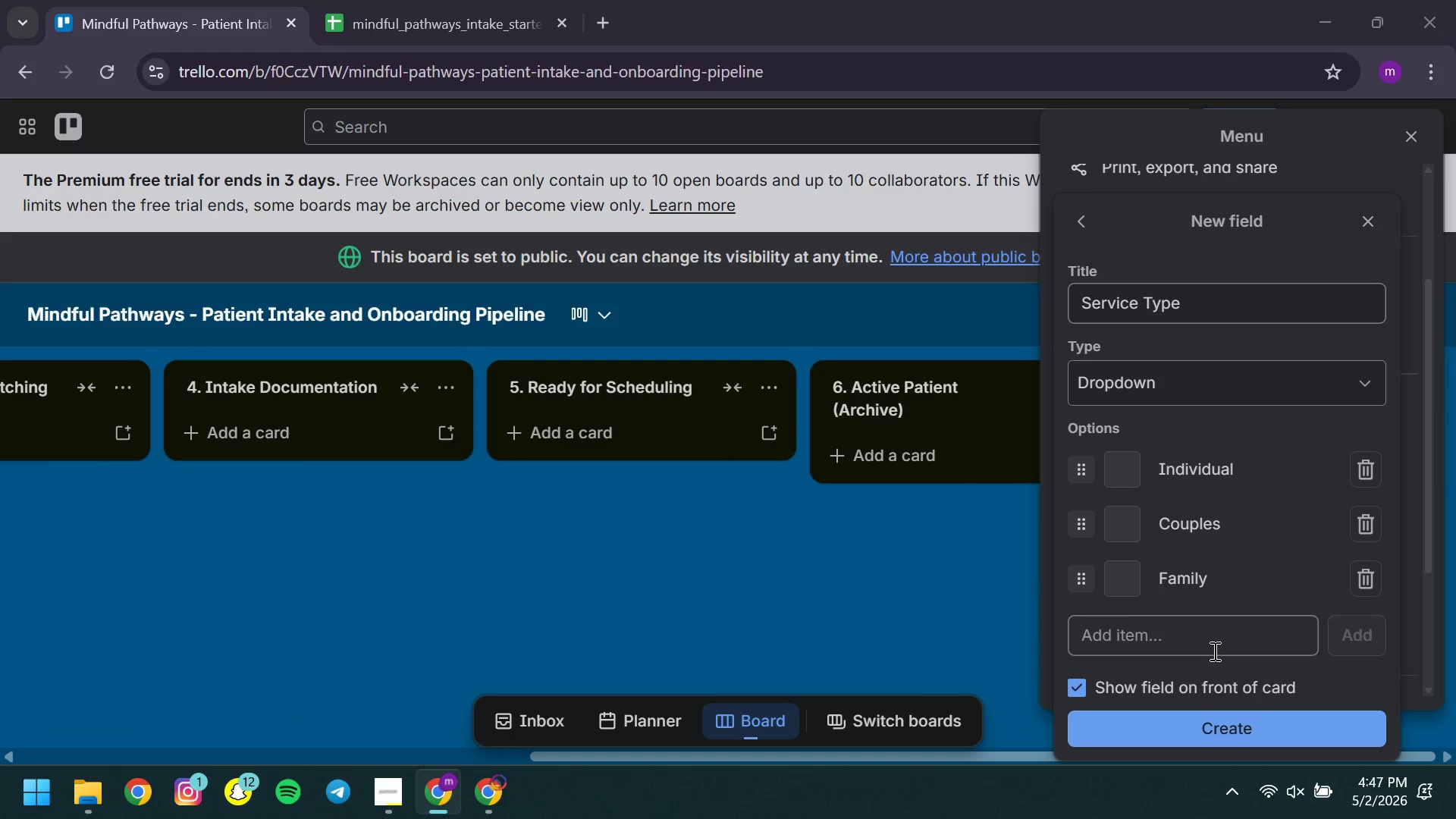 
left_click([1213, 651])
 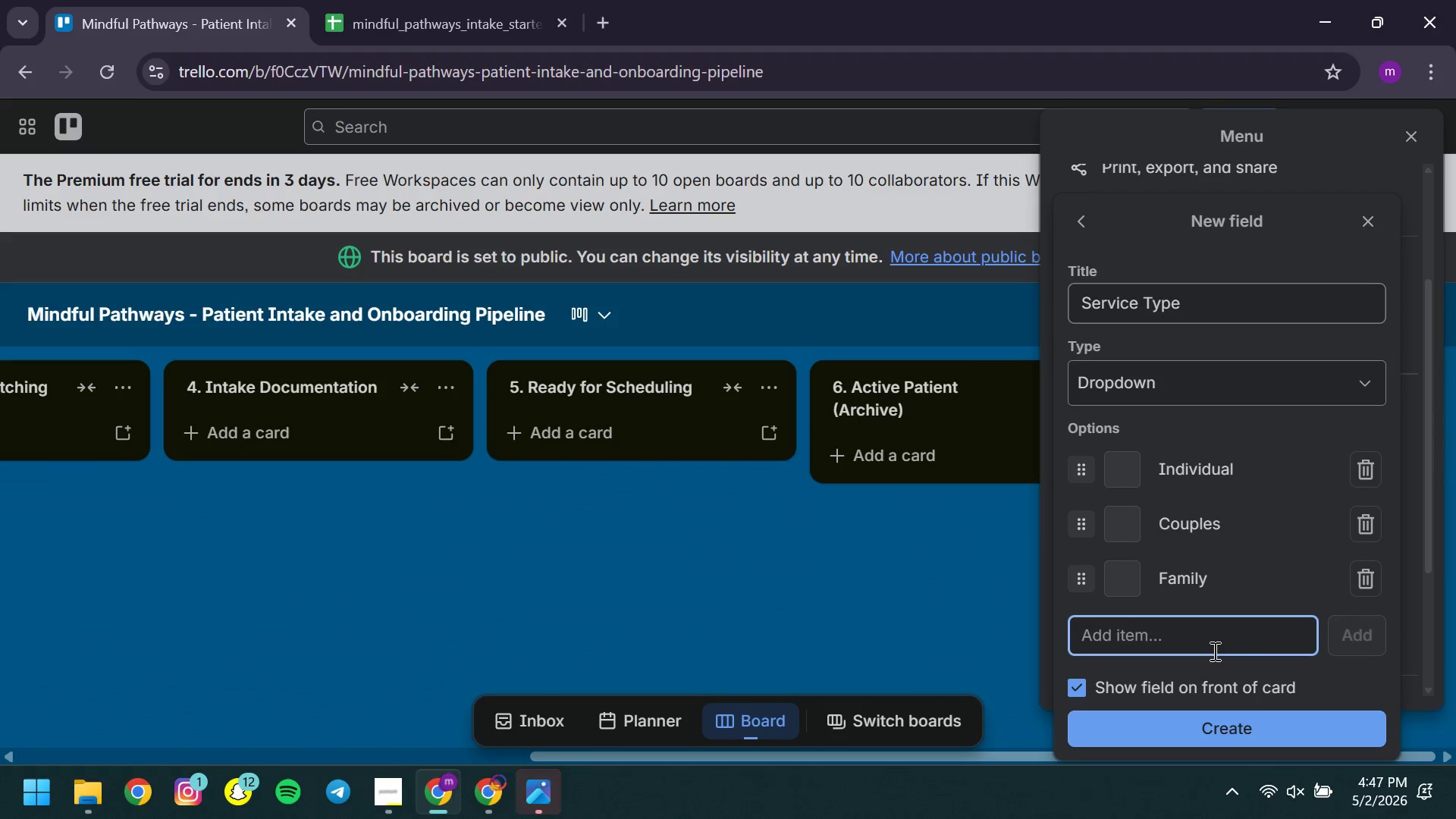 
type(Gro)
 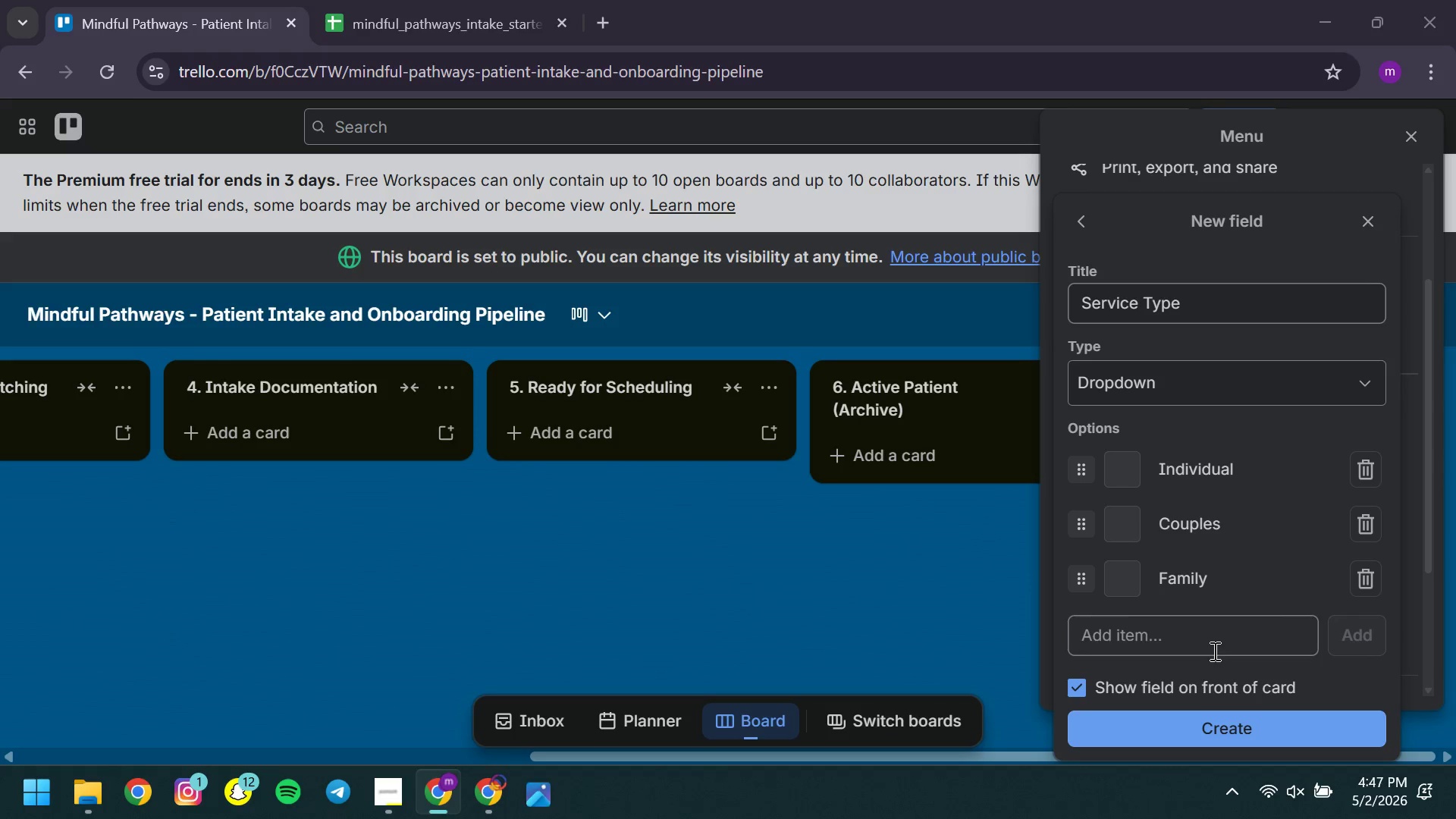 
left_click([1163, 640])
 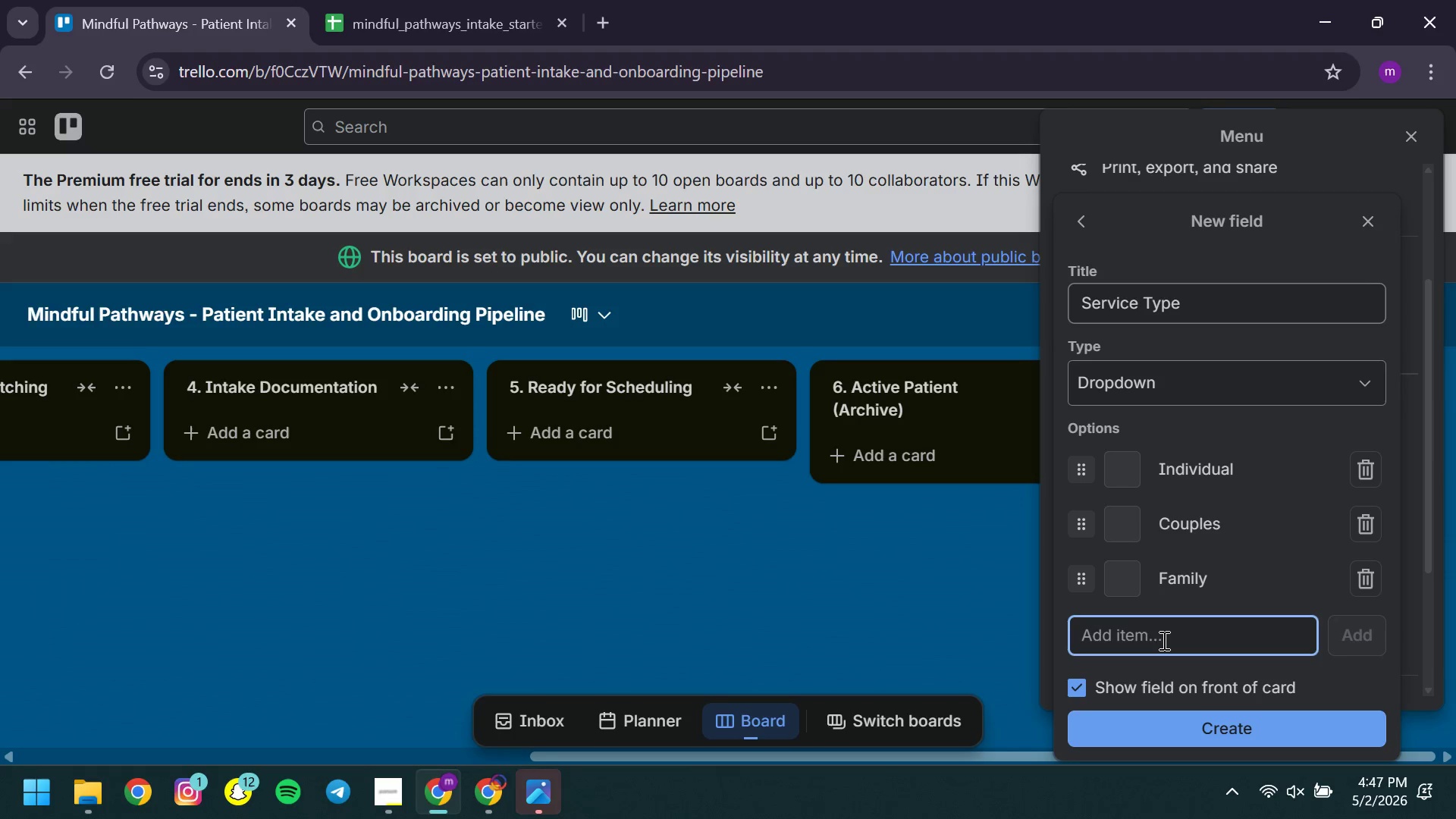 
type(Group)
 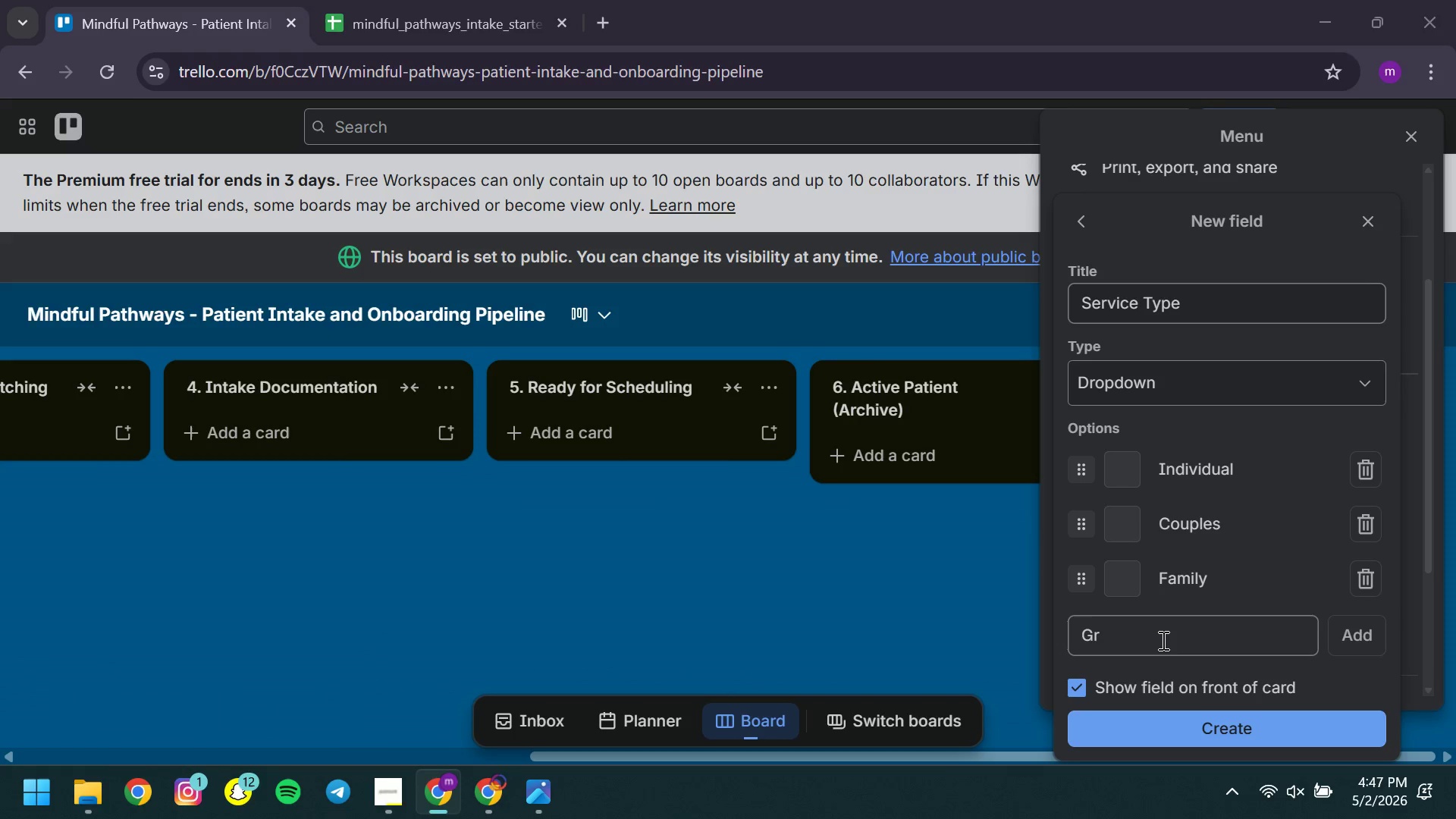 
left_click([1162, 640])
 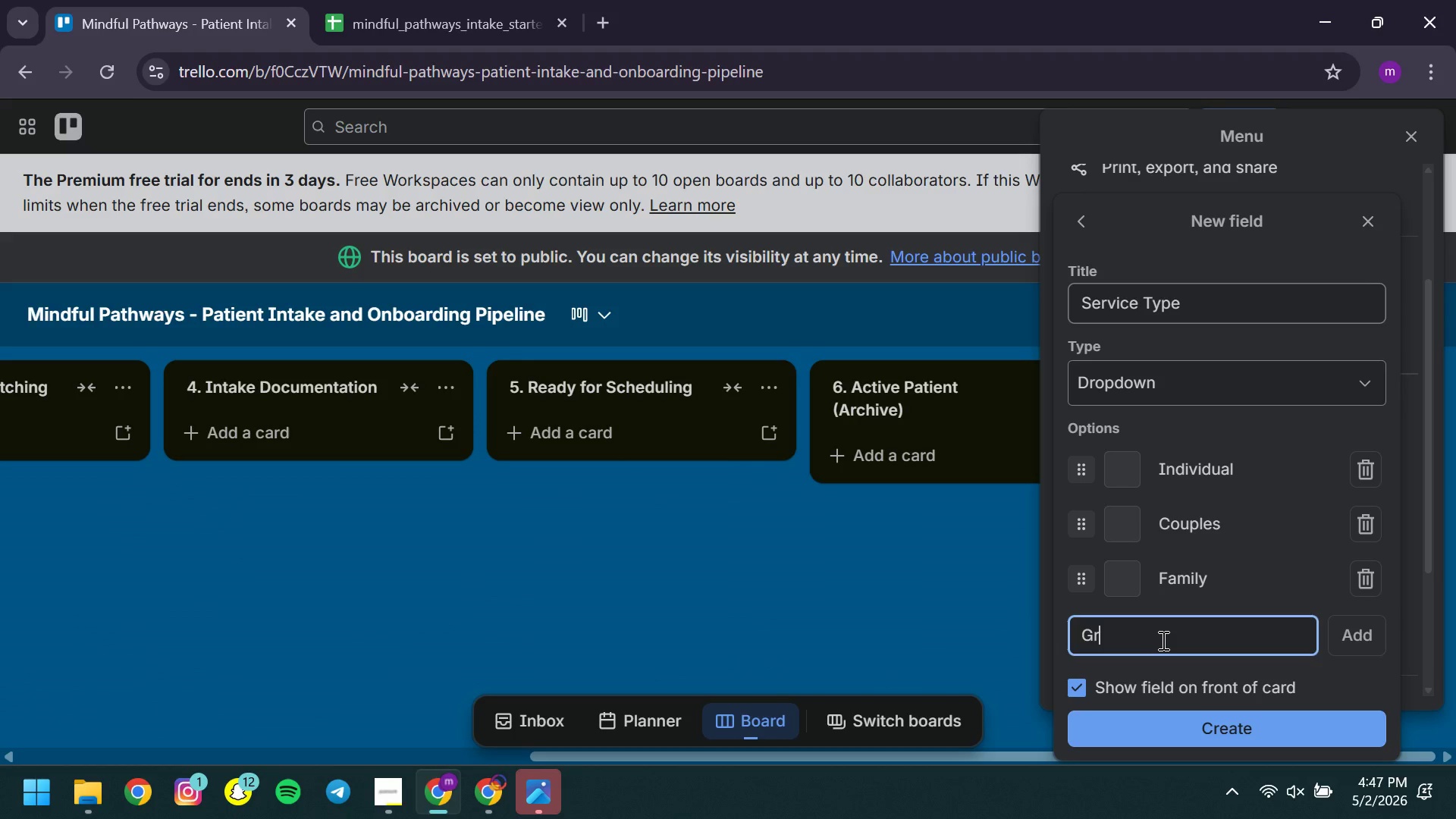 
type(u)
key(Backspace)
type(oup )
 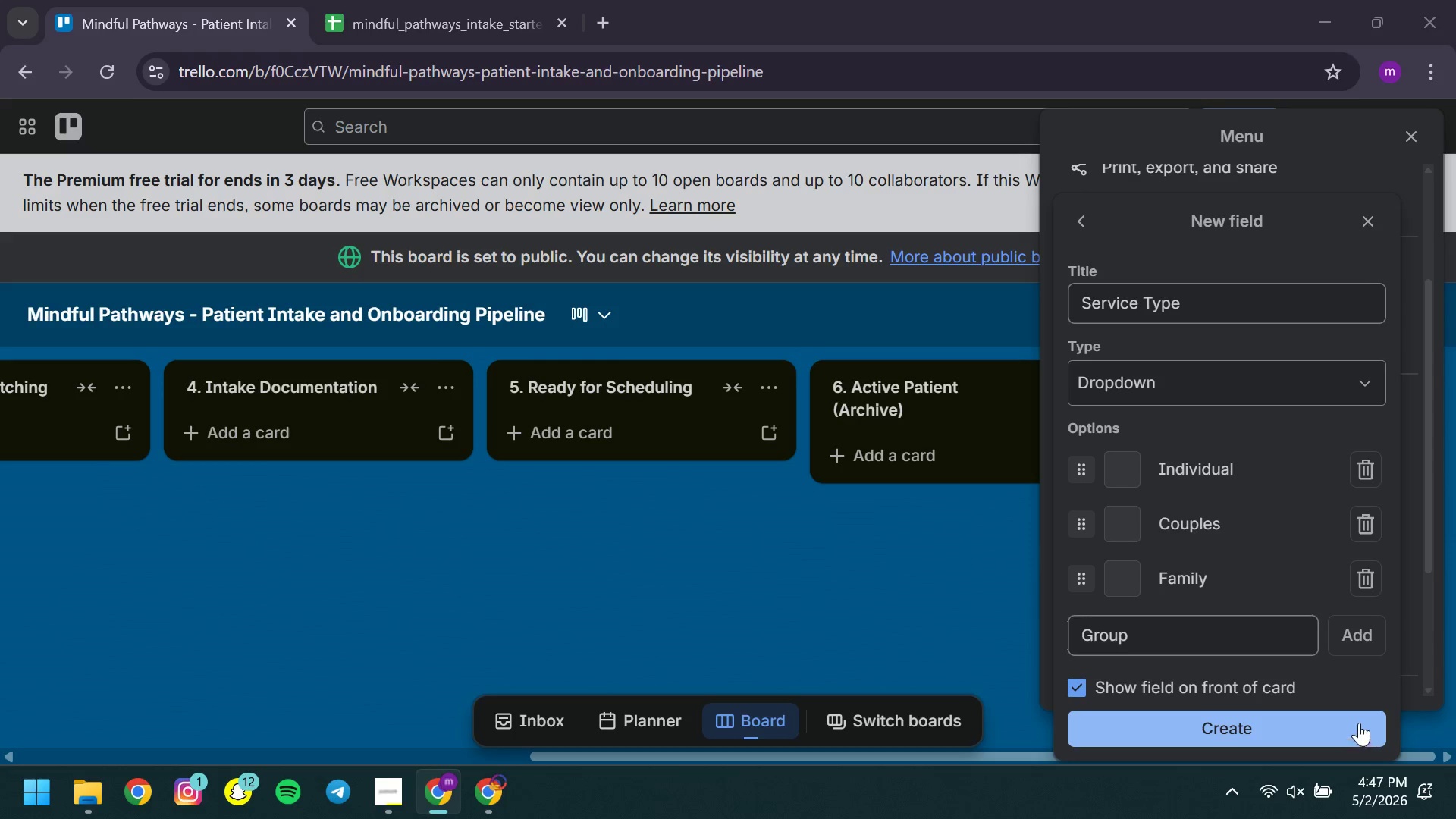 
left_click([1346, 647])
 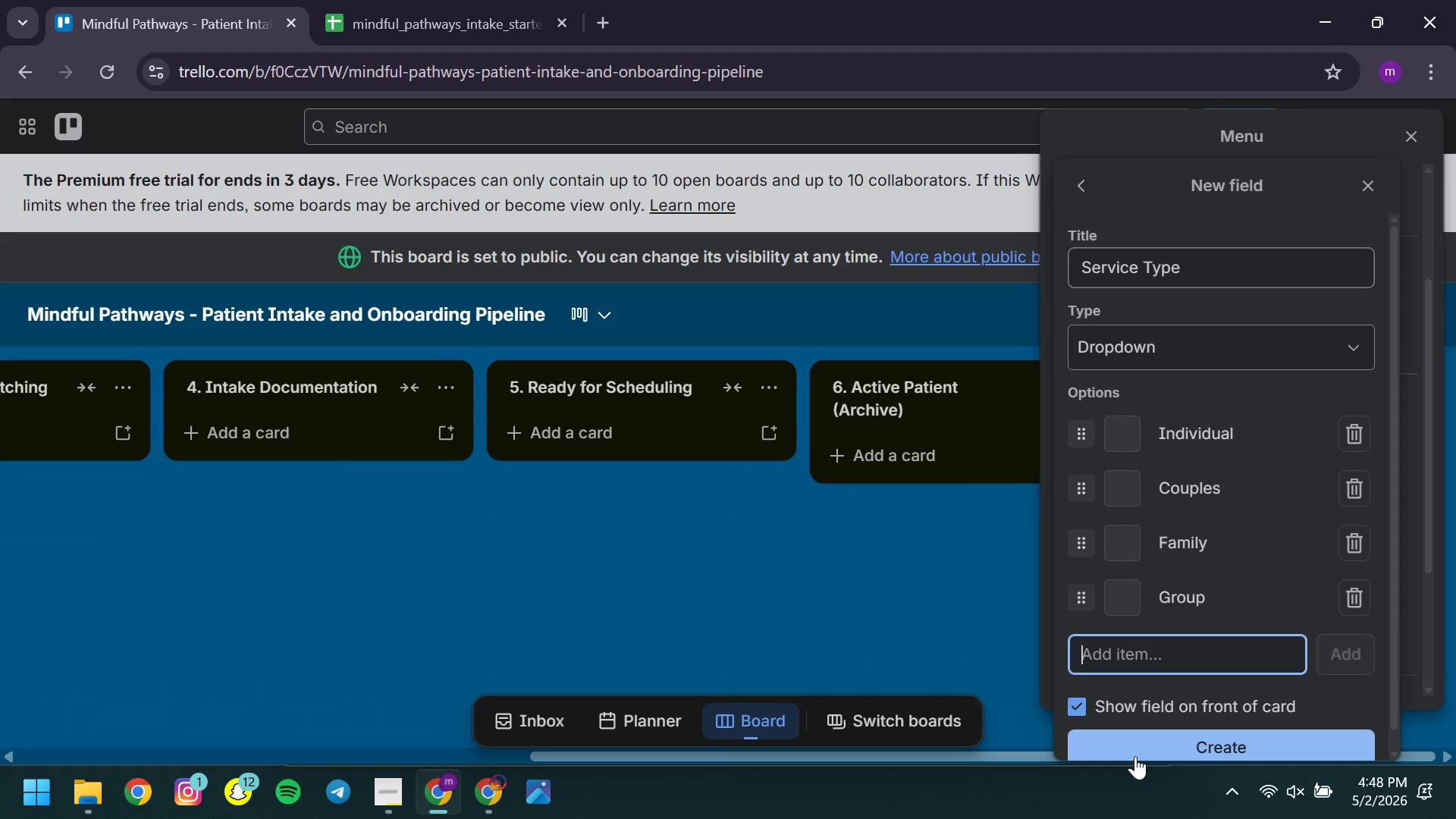 
left_click([1135, 756])
 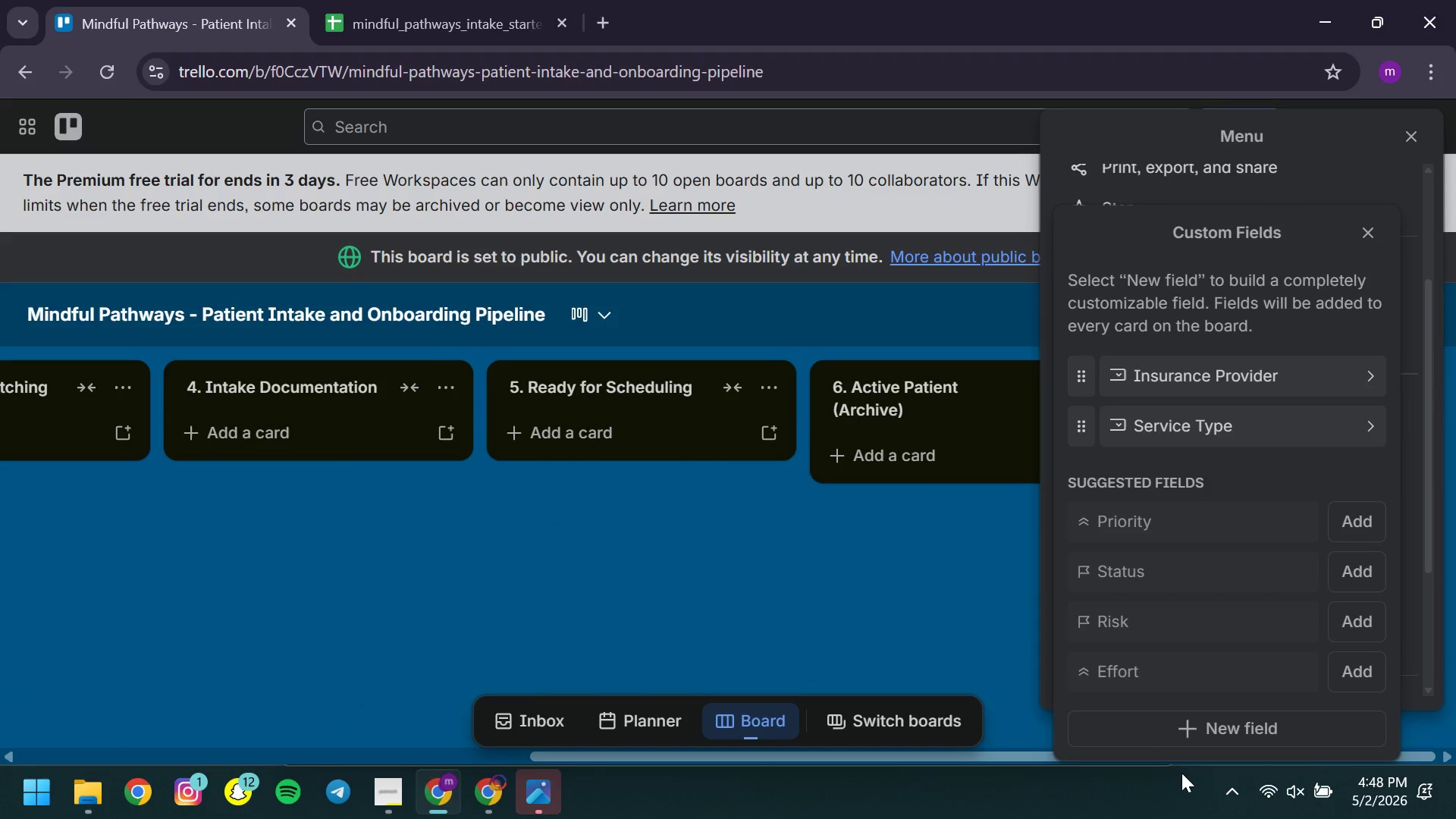 
left_click([1148, 742])
 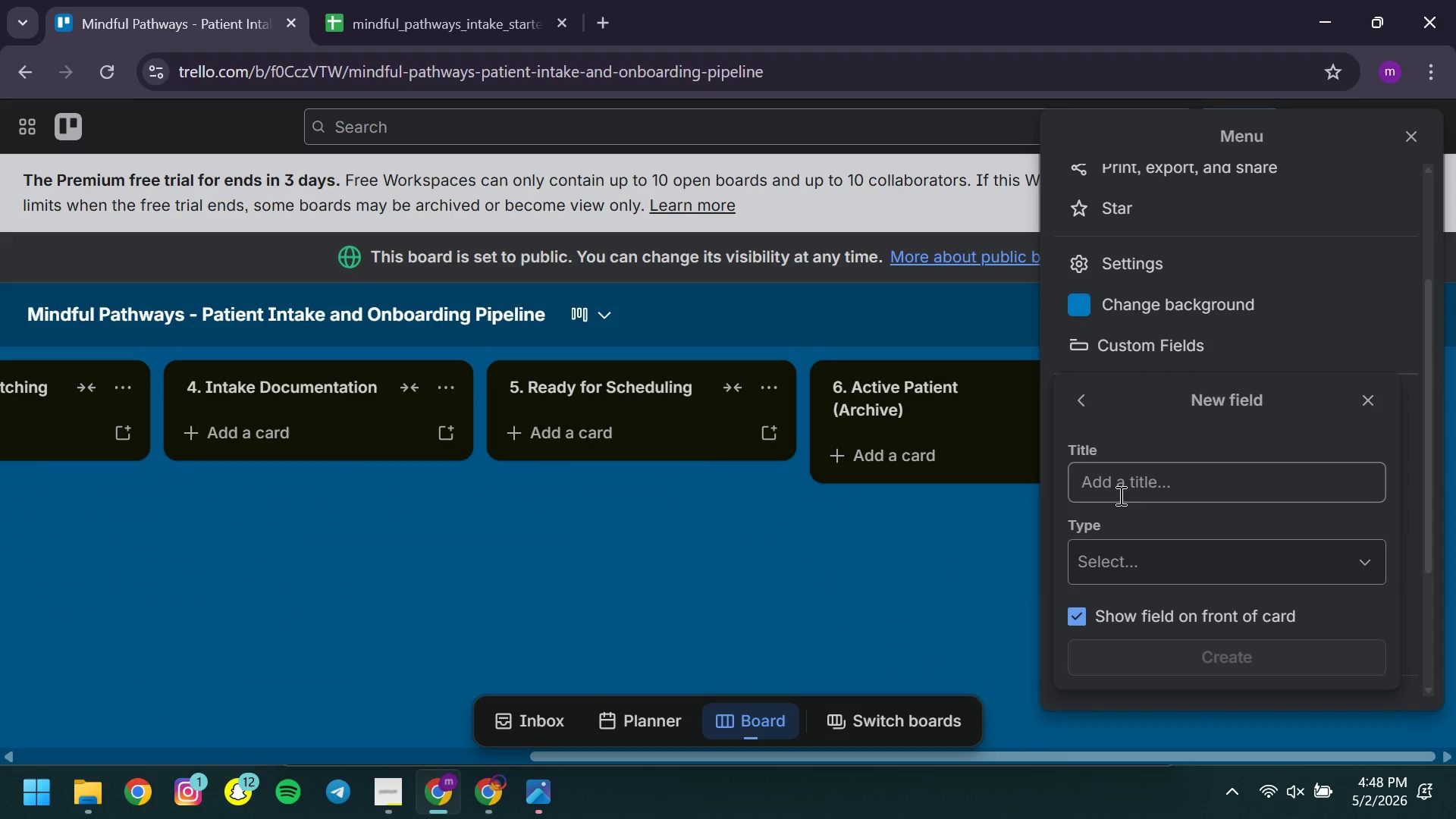 
left_click([1119, 495])
 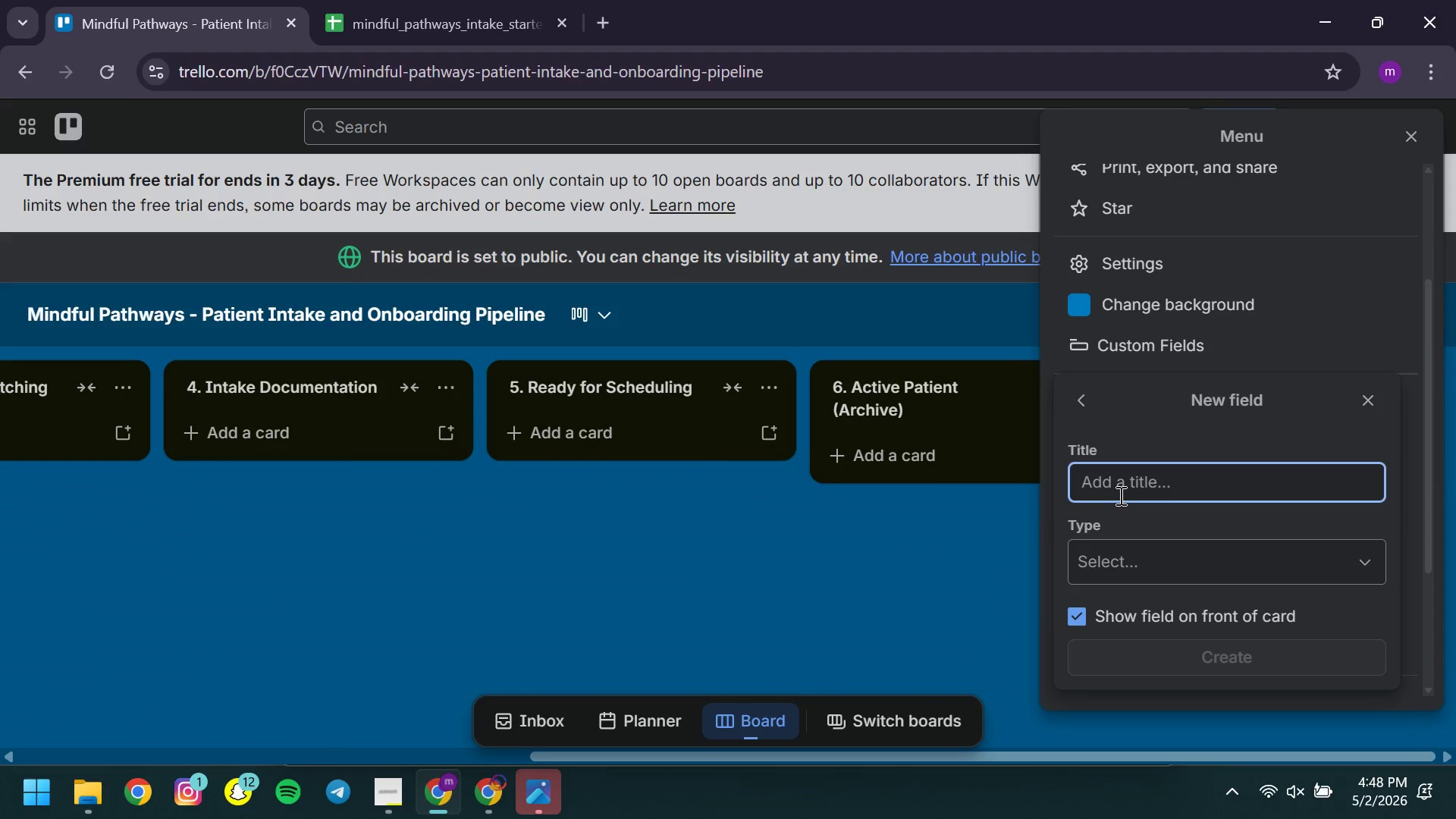 
type(Urgency )
 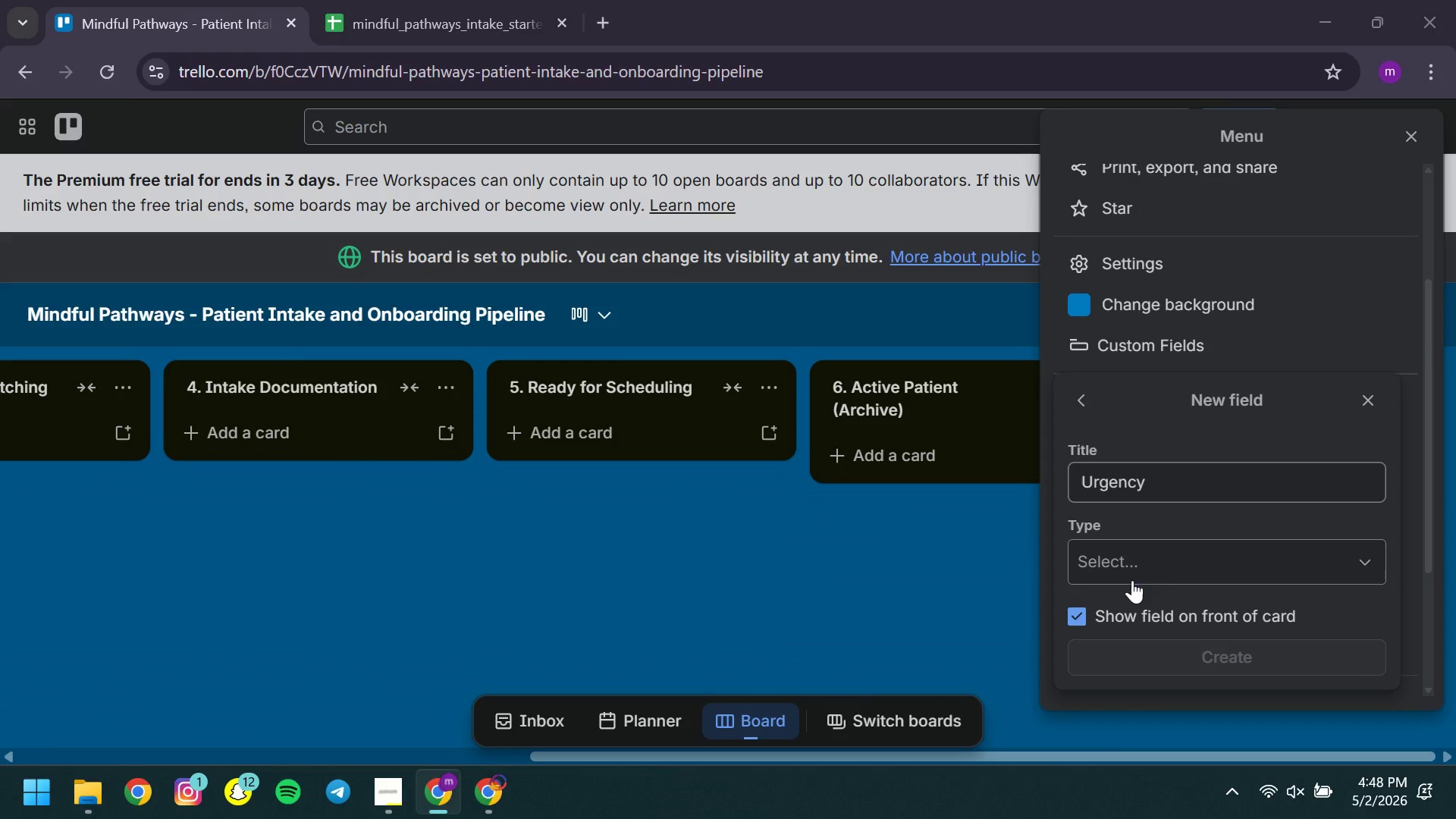 
left_click([1132, 580])
 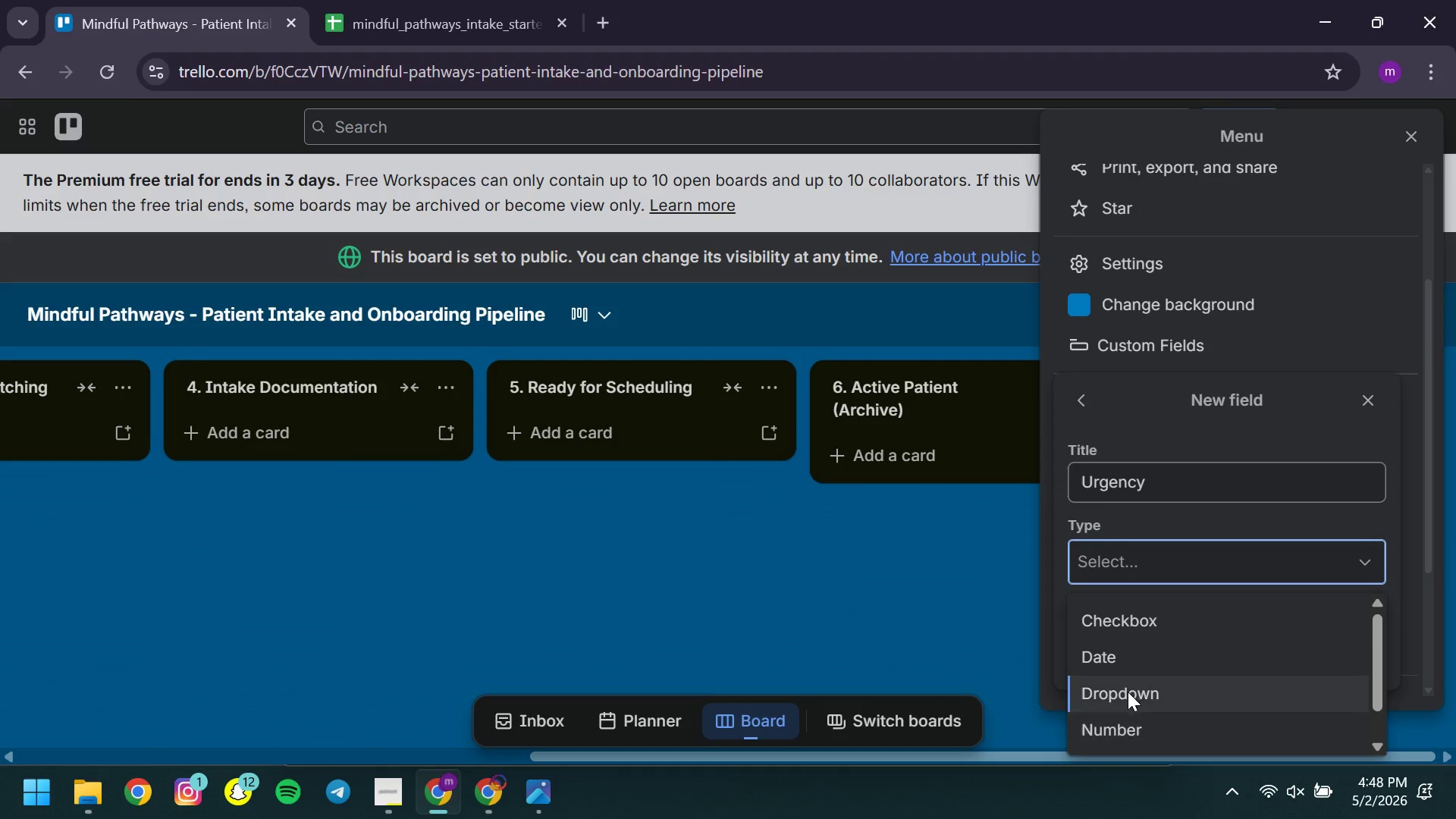 
left_click([1127, 691])
 